 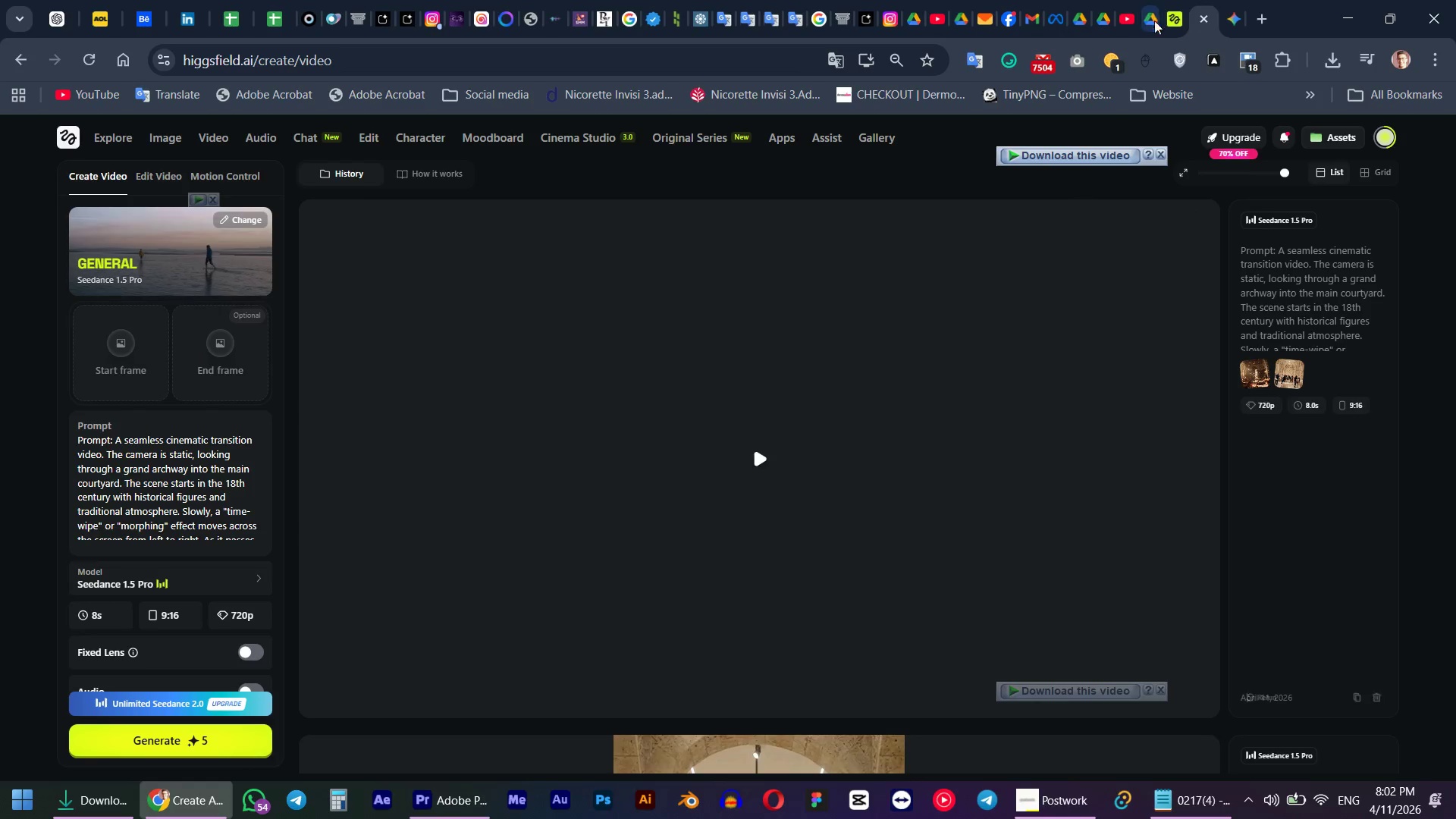 
left_click([766, 457])
 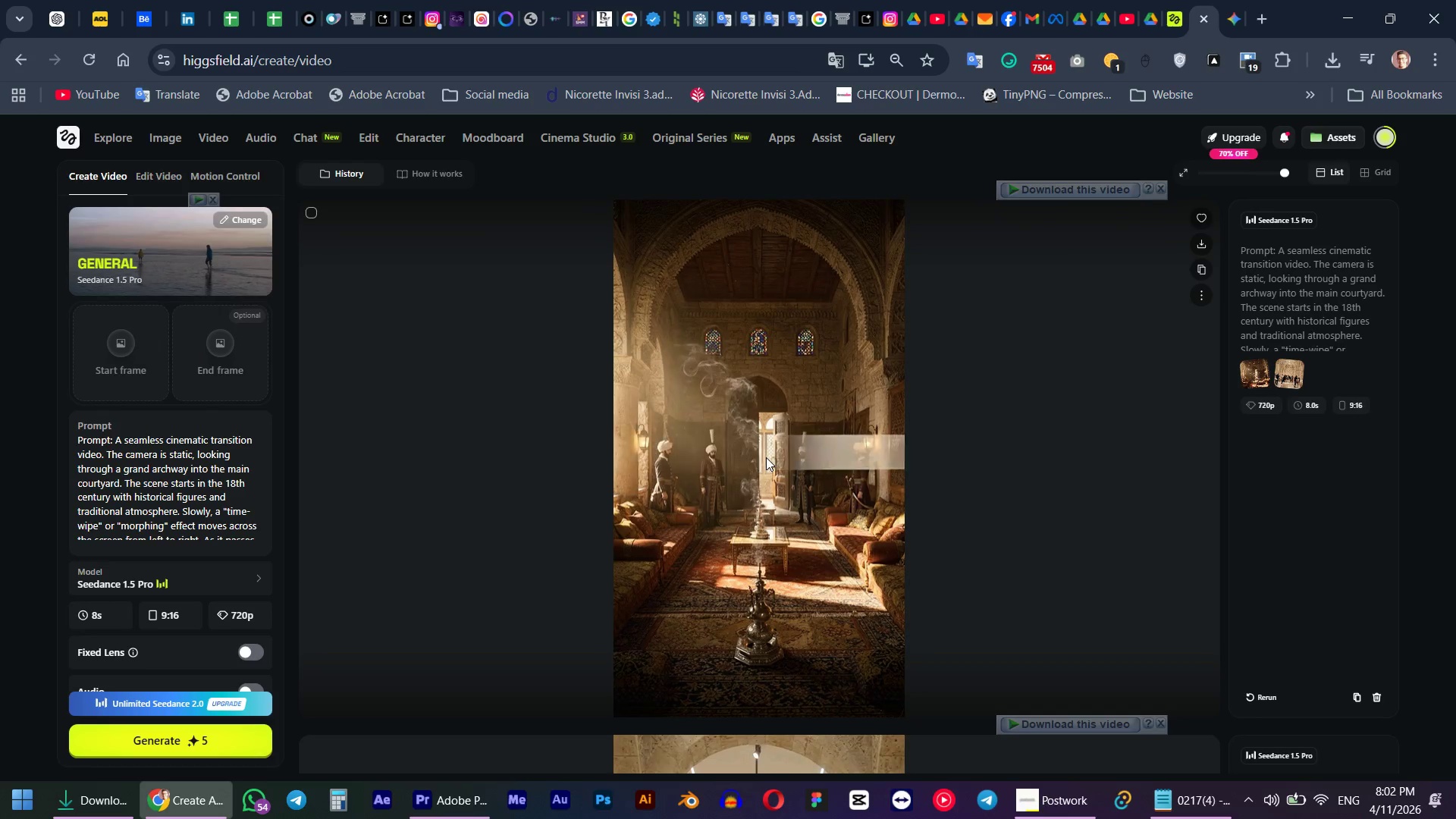 
wait(16.2)
 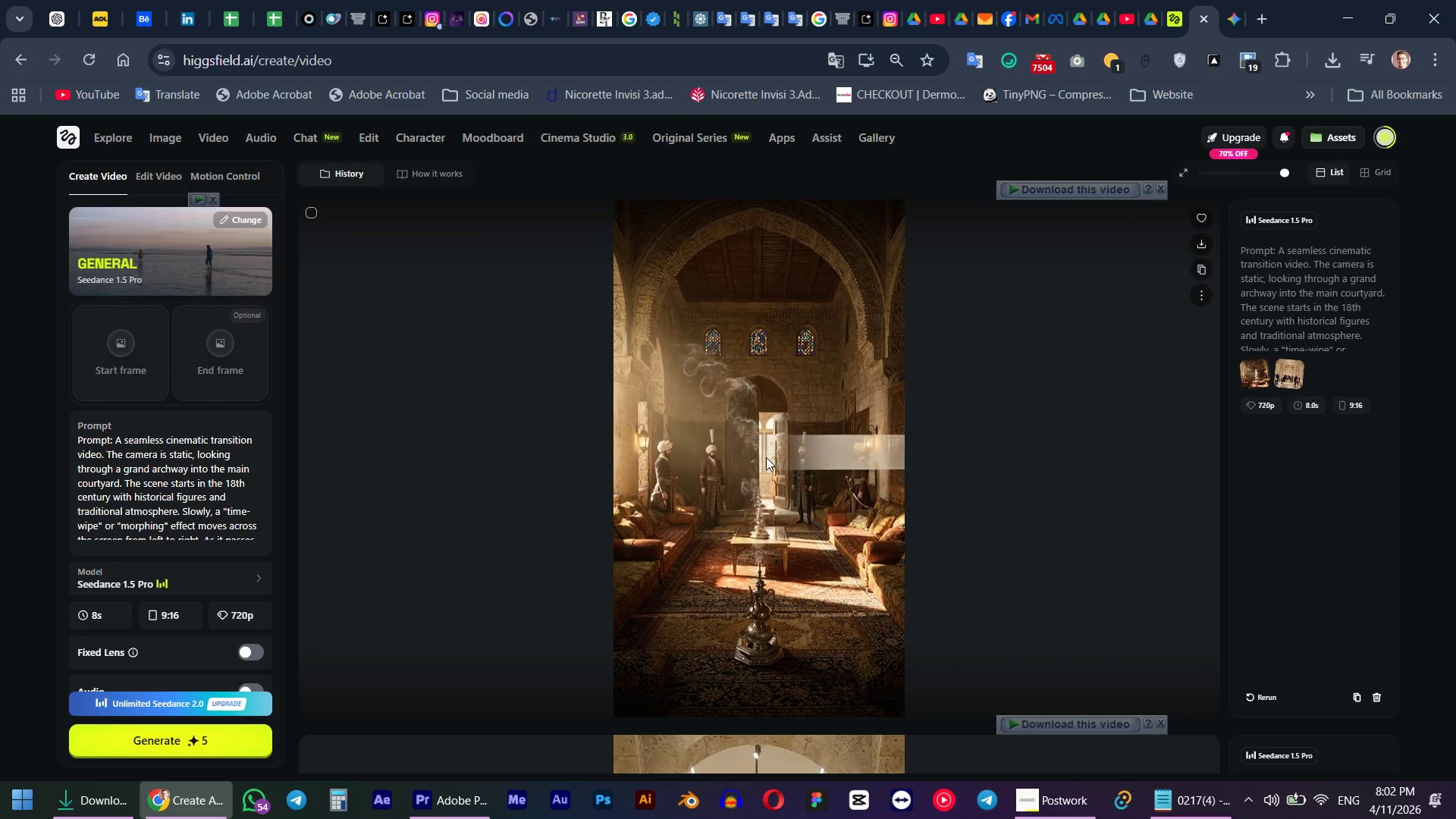 
key(Space)
 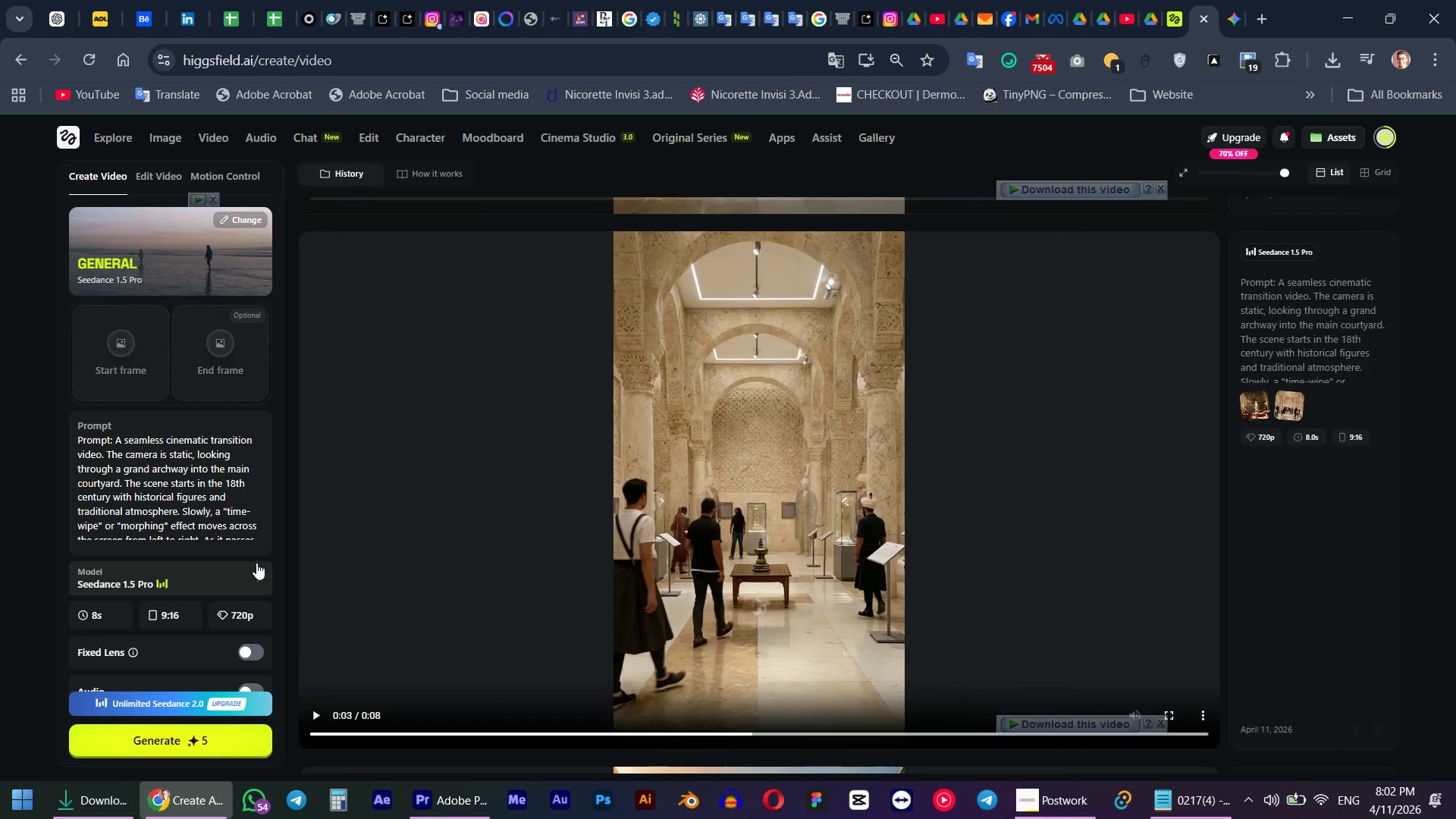 
scroll: coordinate [535, 535], scroll_direction: up, amount: 10.0
 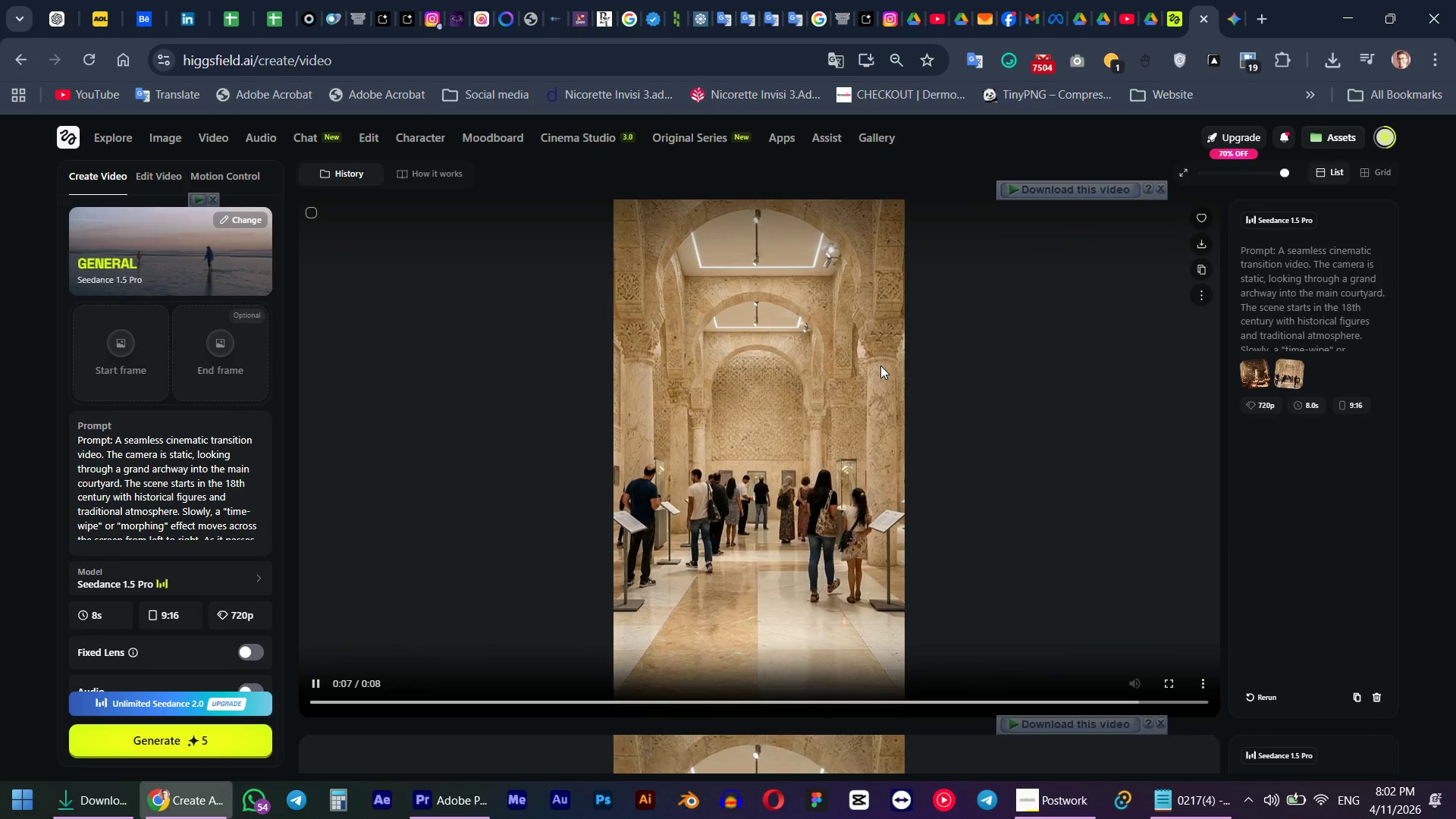 
left_click([880, 366])
 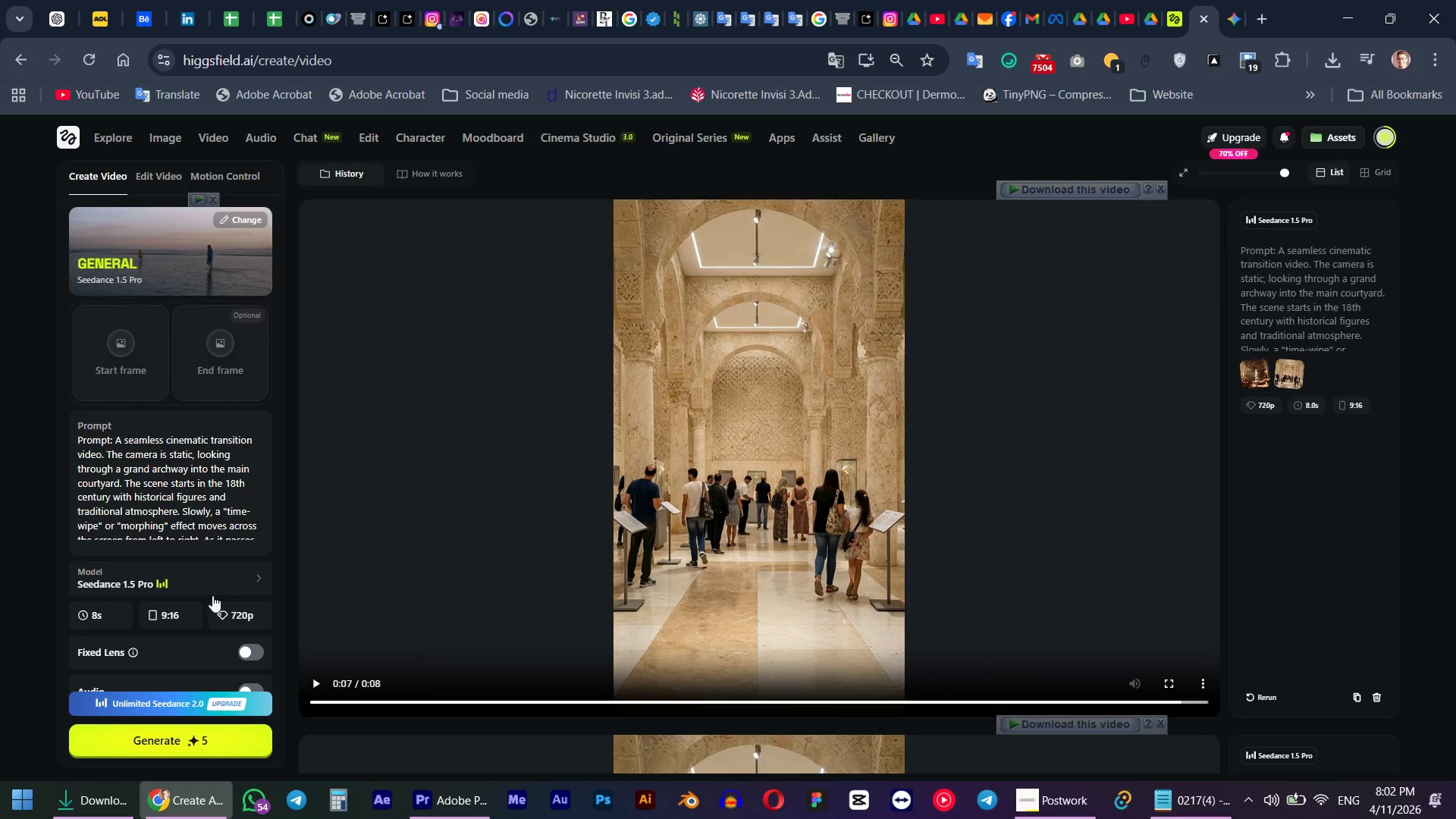 
scroll: coordinate [133, 623], scroll_direction: down, amount: 4.0
 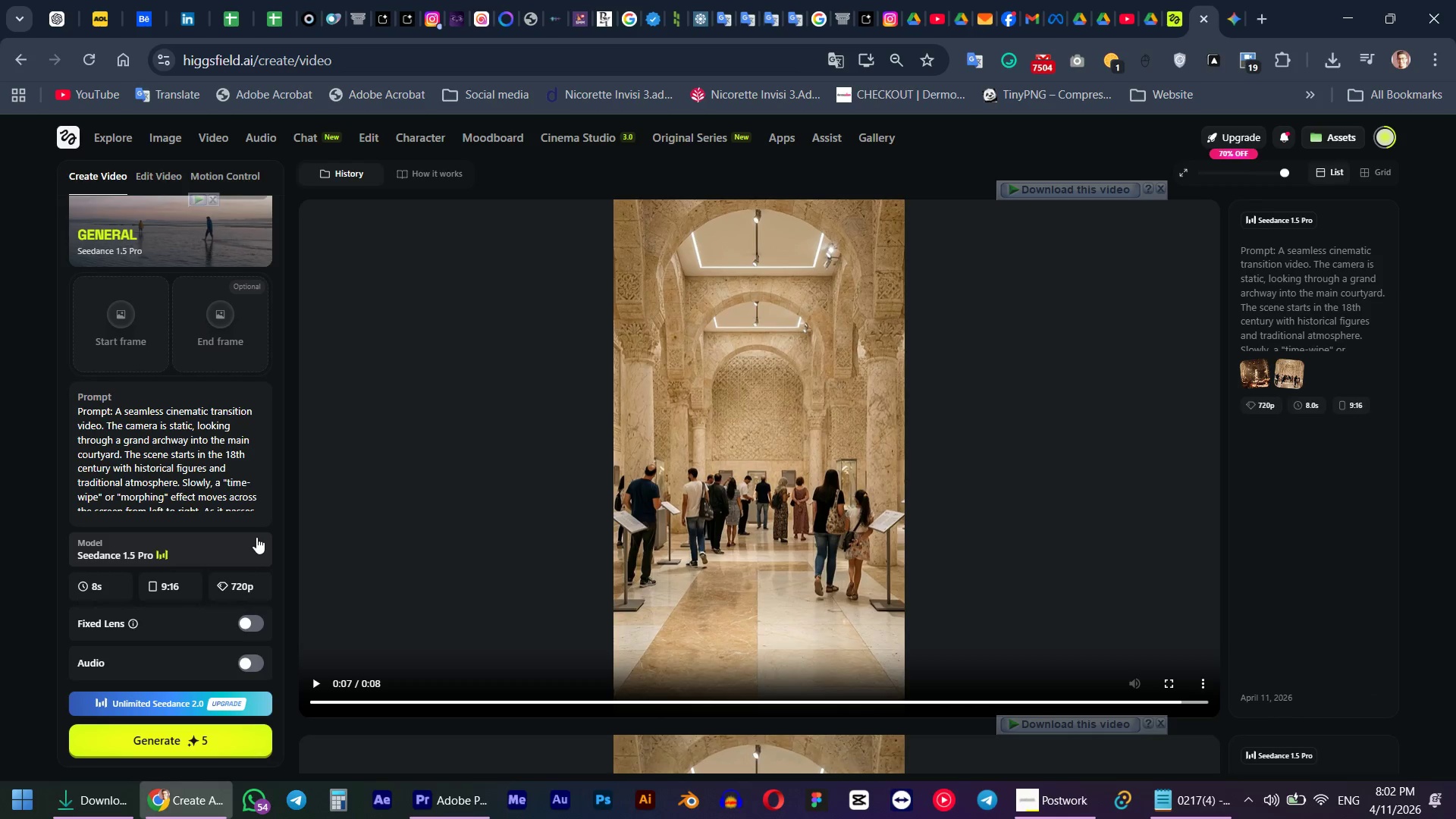 
left_click([256, 537])
 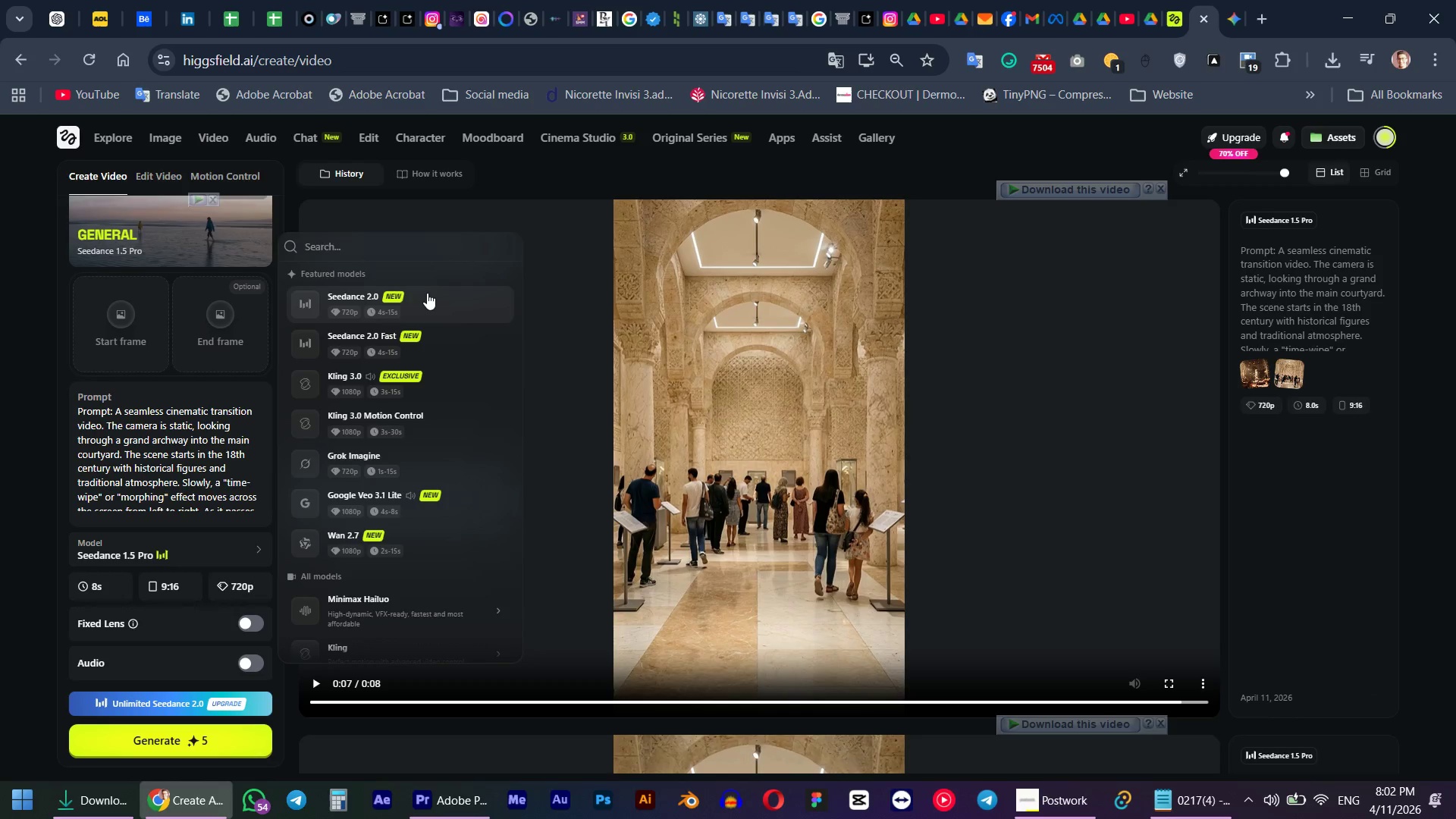 
scroll: coordinate [425, 298], scroll_direction: up, amount: 4.0
 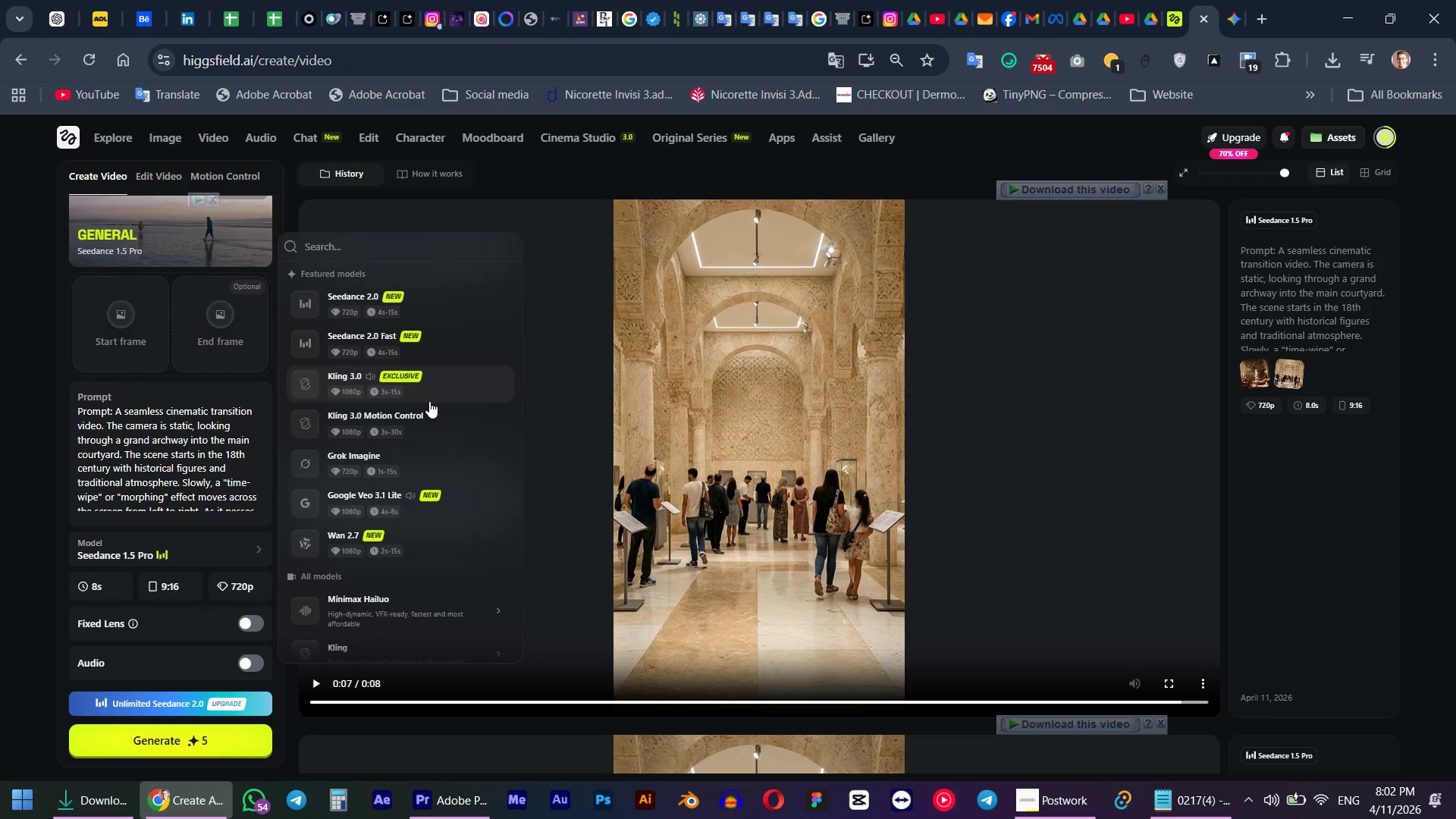 
scroll: coordinate [430, 492], scroll_direction: down, amount: 7.0
 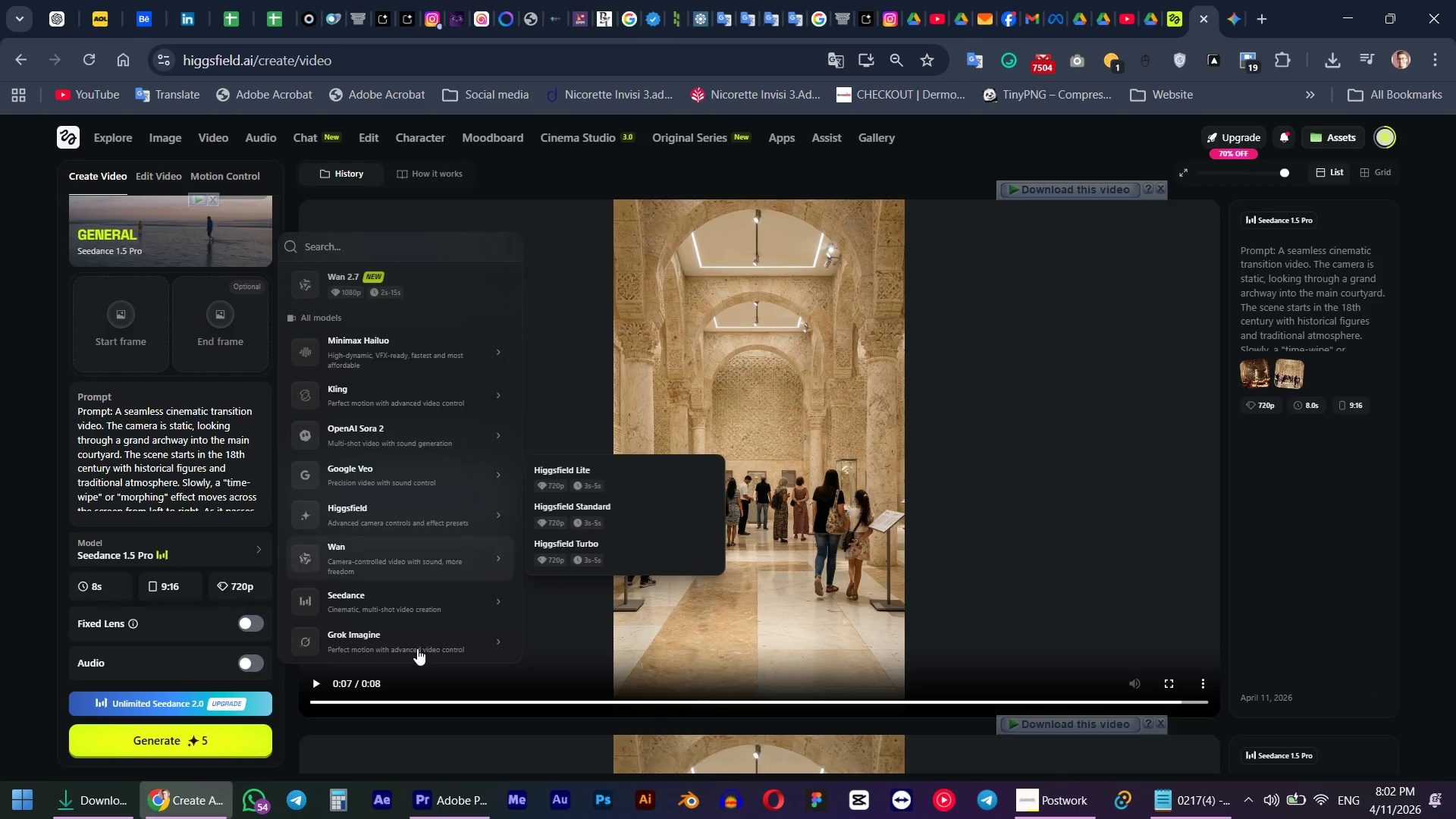 
left_click([417, 650])
 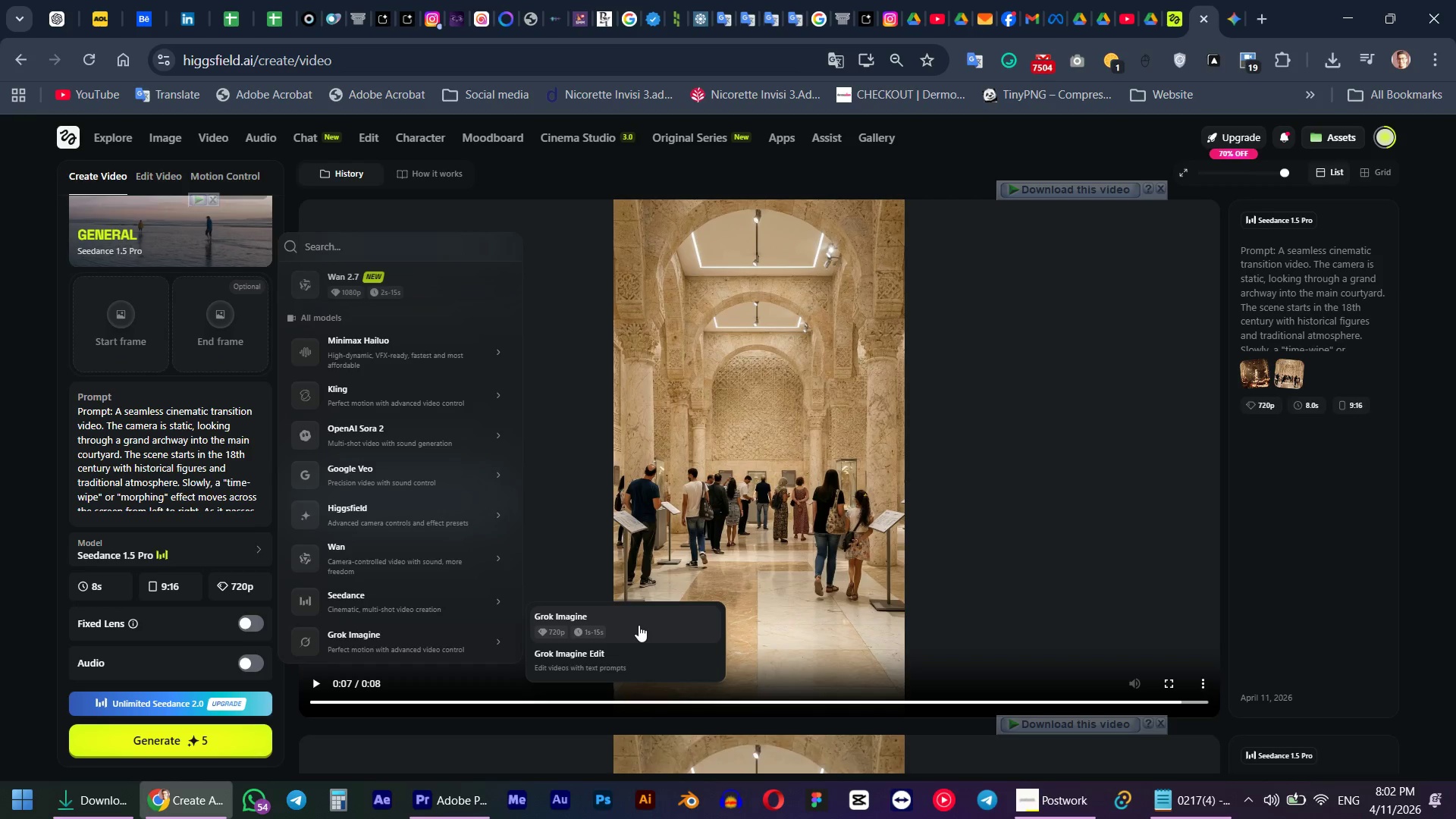 
left_click([639, 625])
 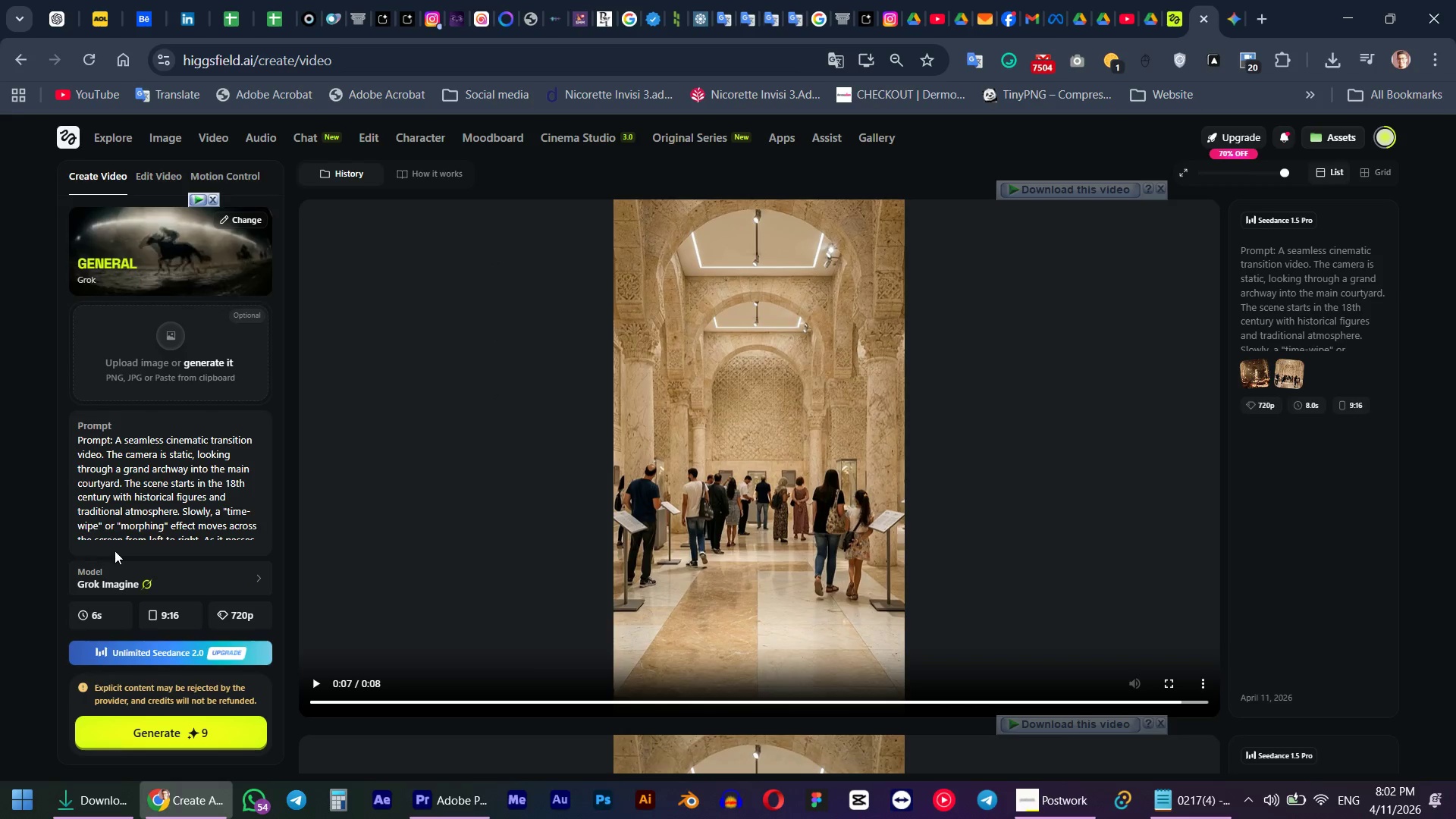 
scroll: coordinate [135, 542], scroll_direction: down, amount: 4.0
 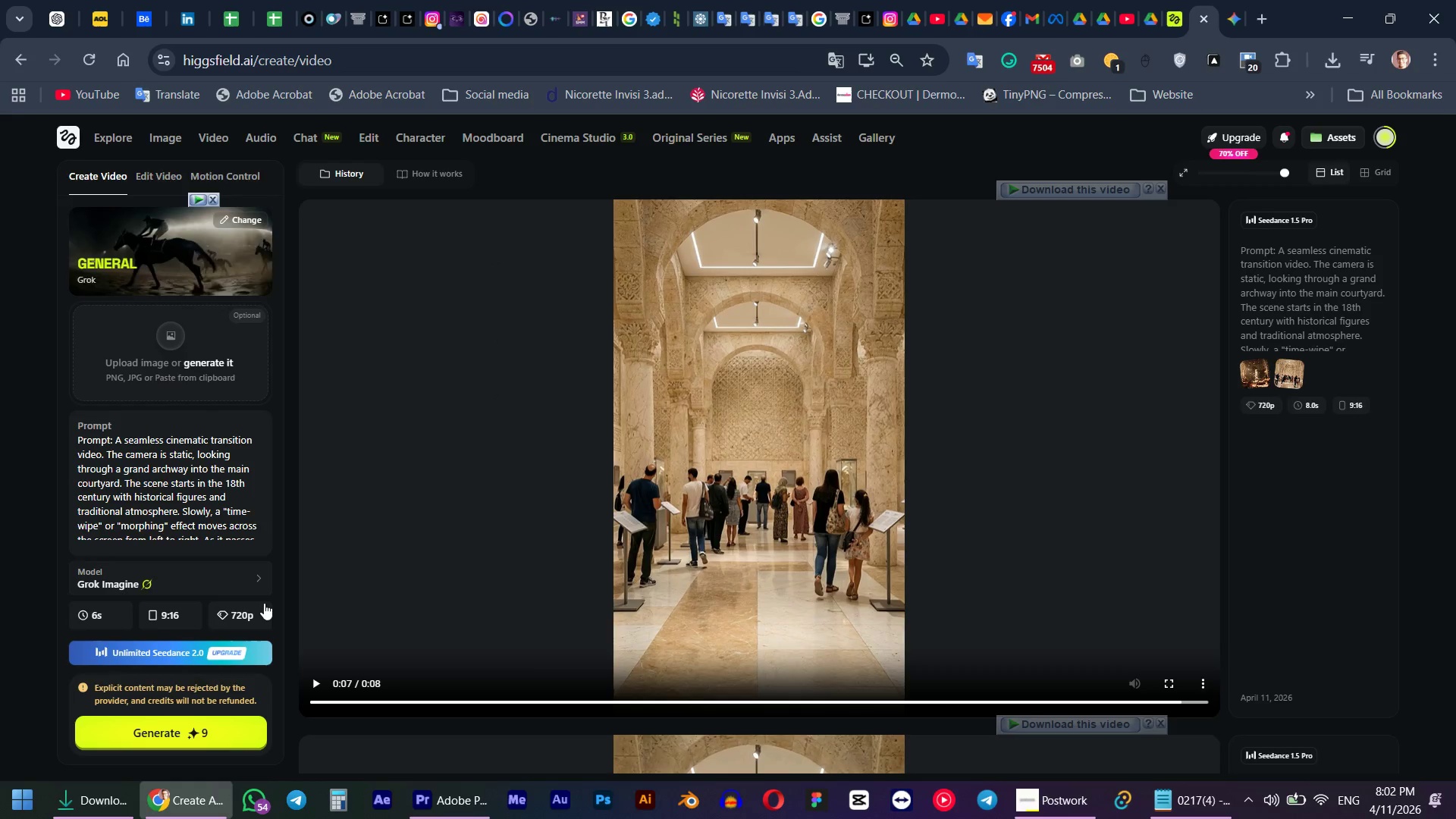 
left_click([246, 576])
 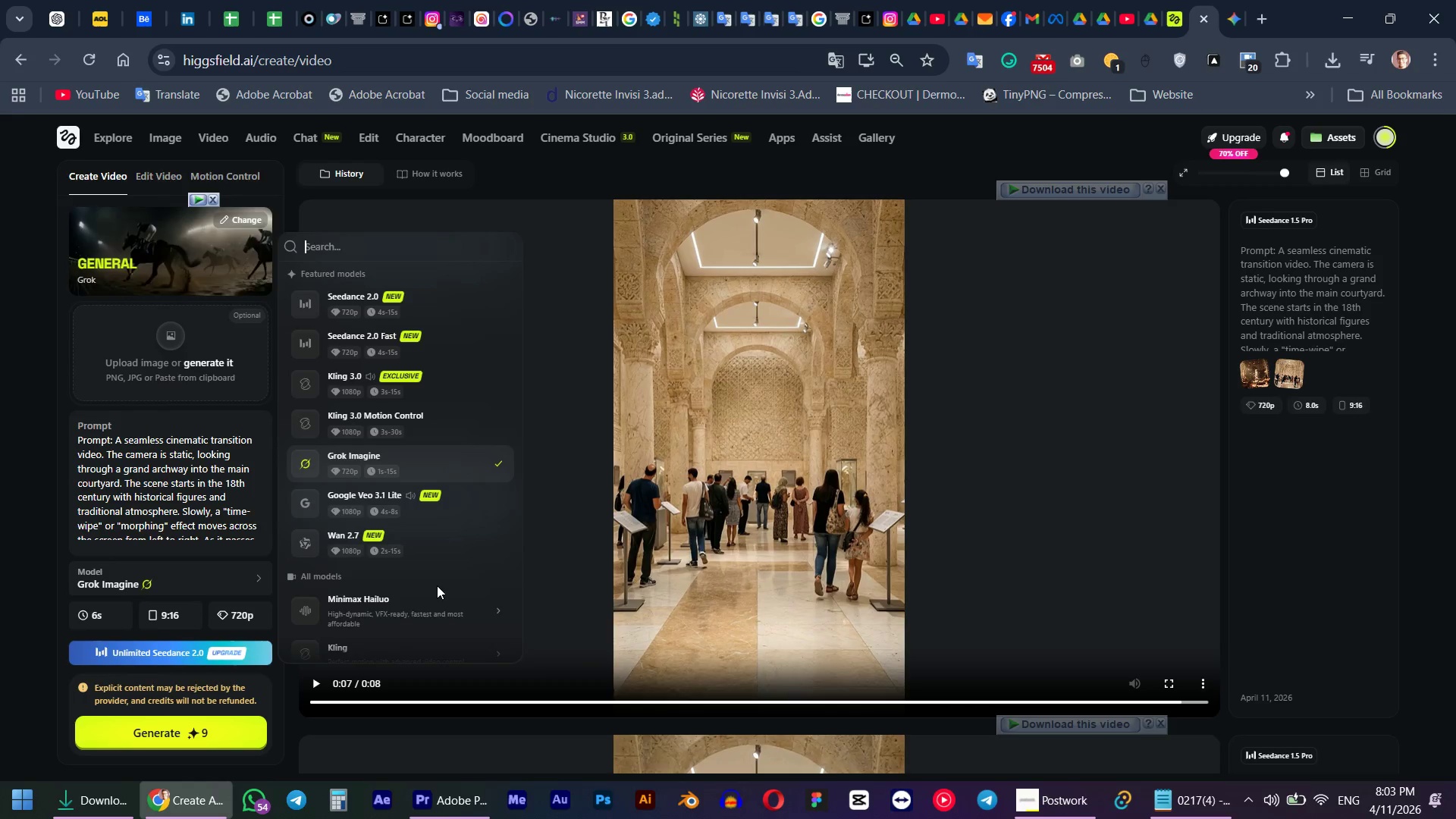 
scroll: coordinate [415, 635], scroll_direction: down, amount: 12.0
 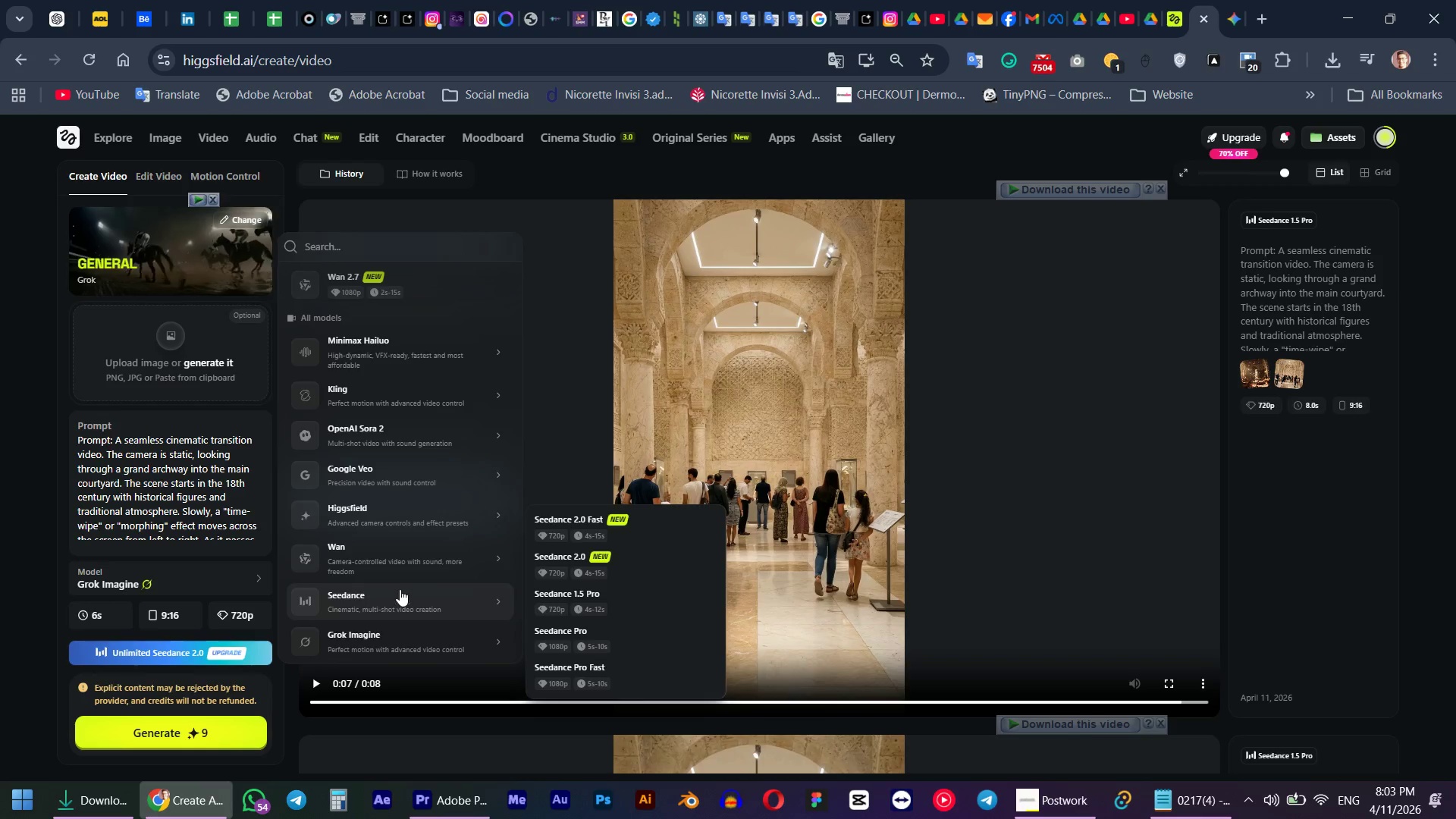 
scroll: coordinate [386, 485], scroll_direction: up, amount: 1.0
 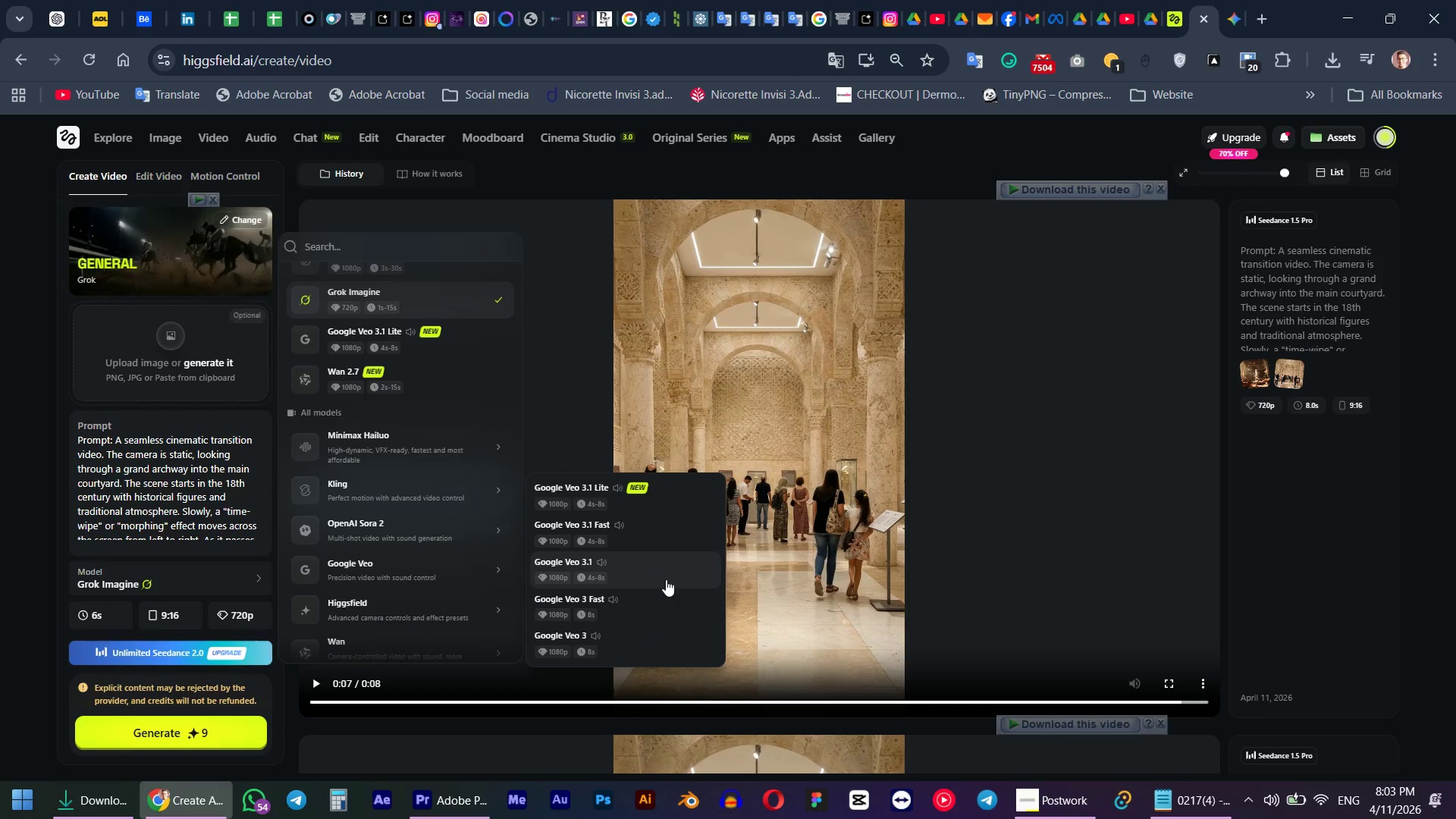 
wait(10.42)
 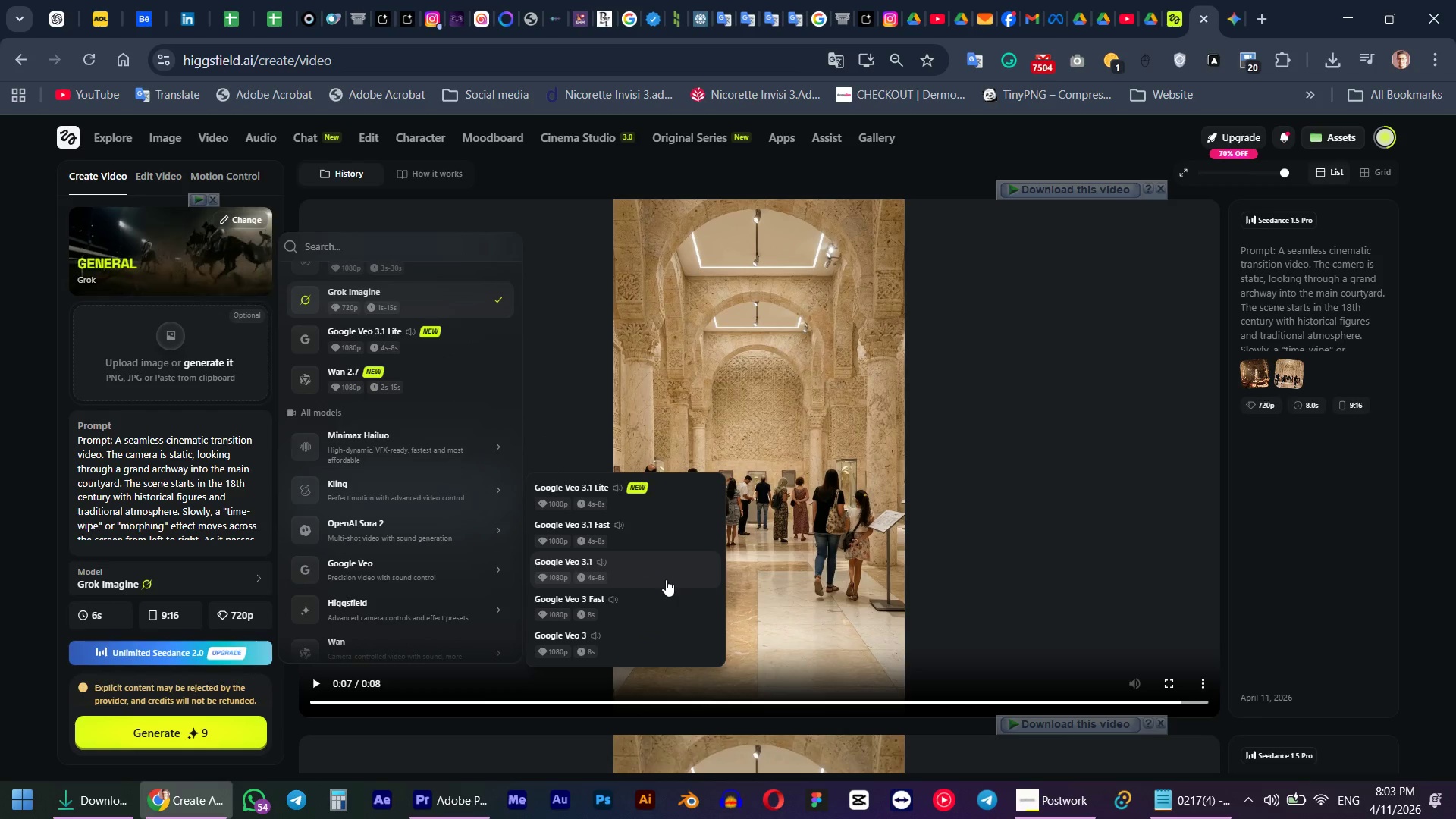 
left_click([673, 561])
 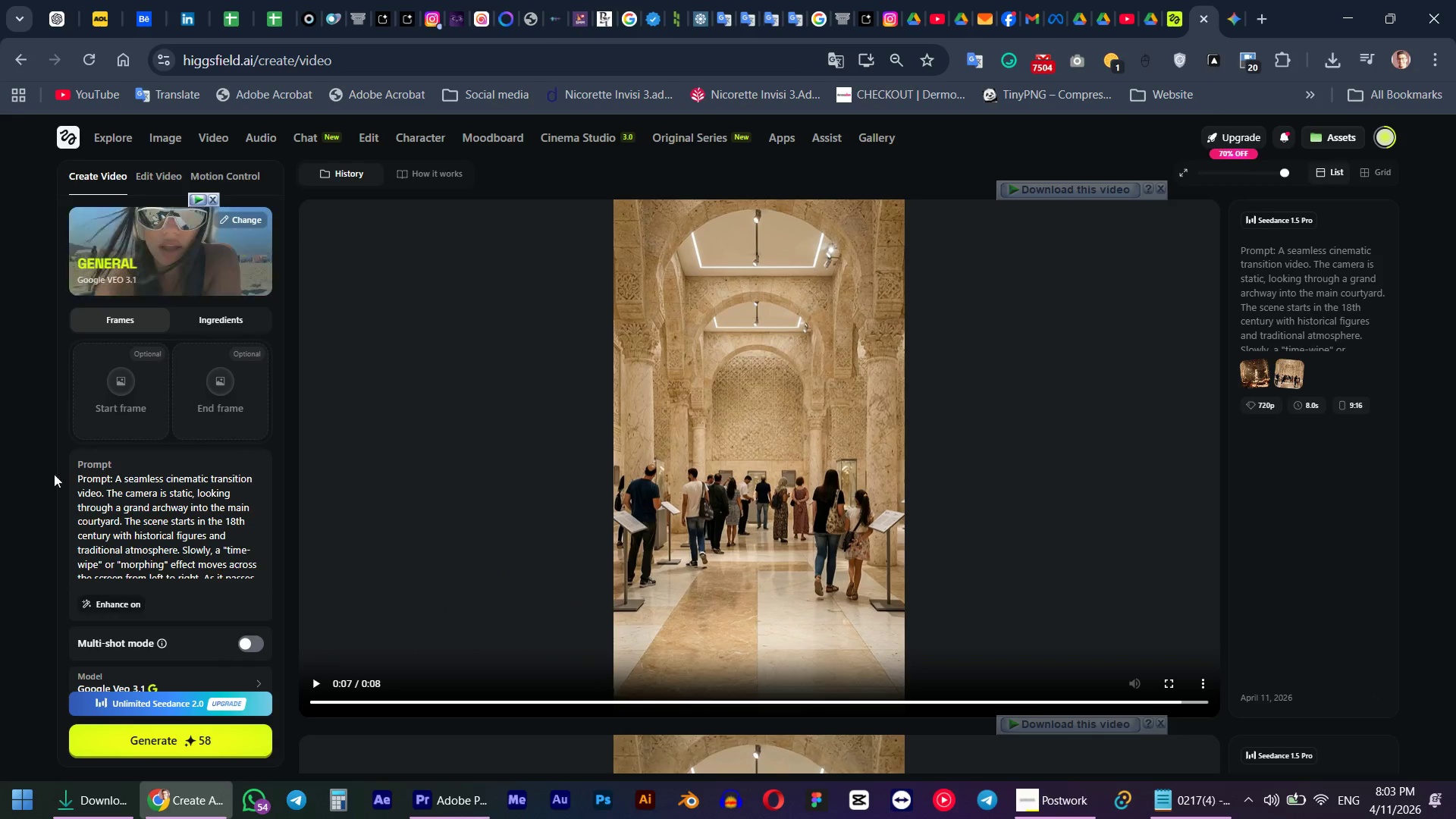 
left_click([113, 402])
 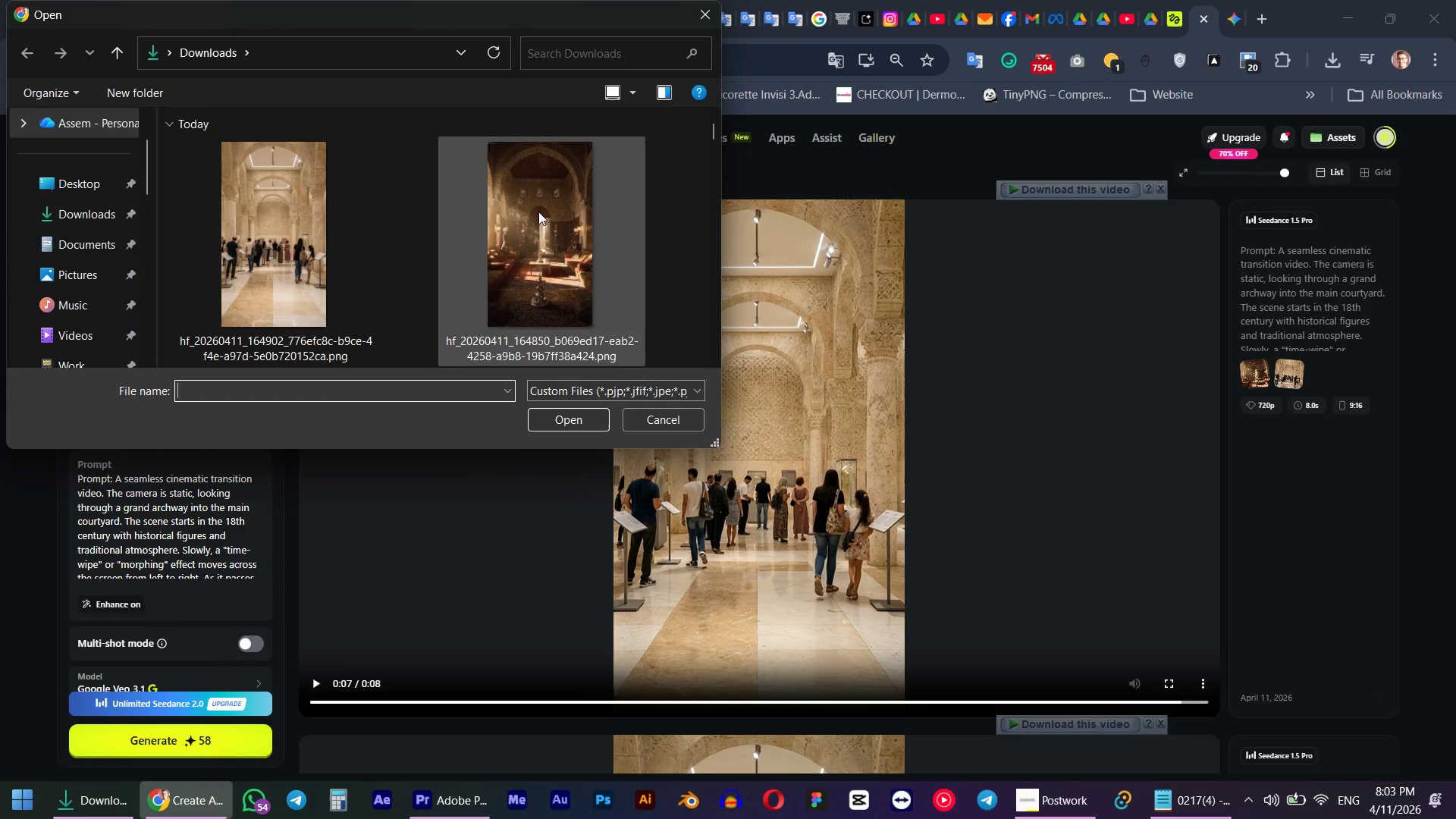 
double_click([529, 213])
 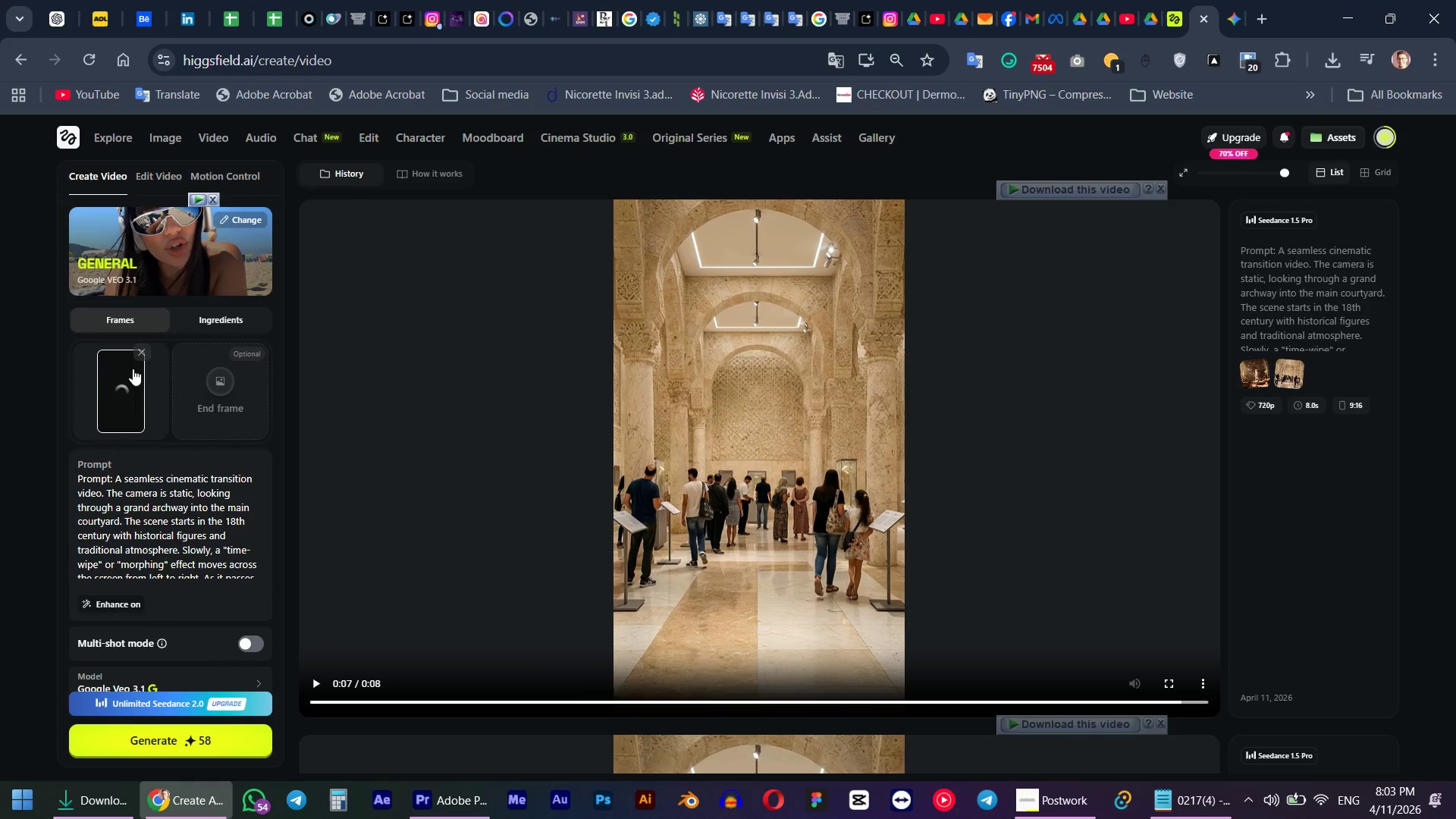 
left_click([204, 369])
 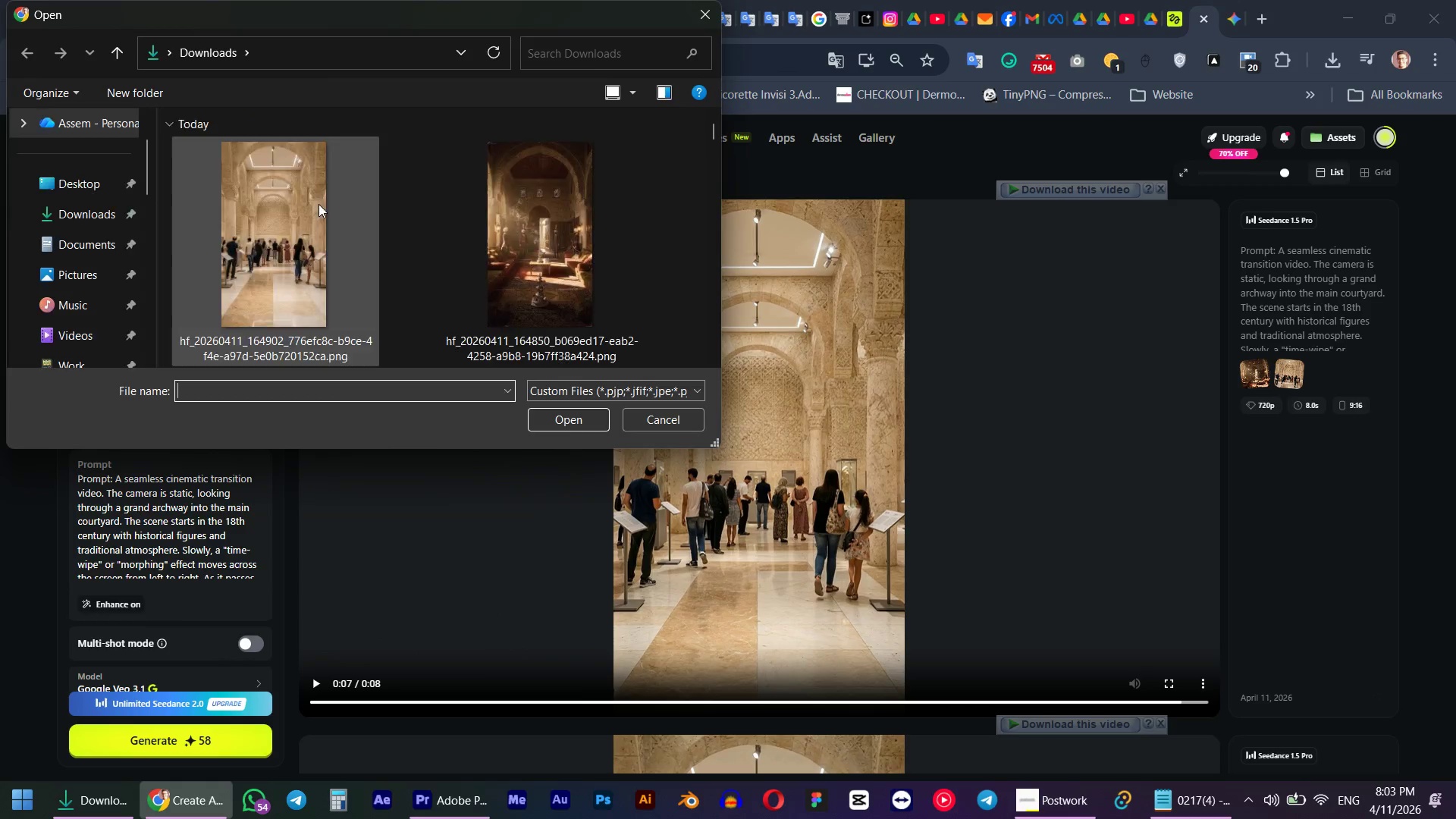 
double_click([284, 200])
 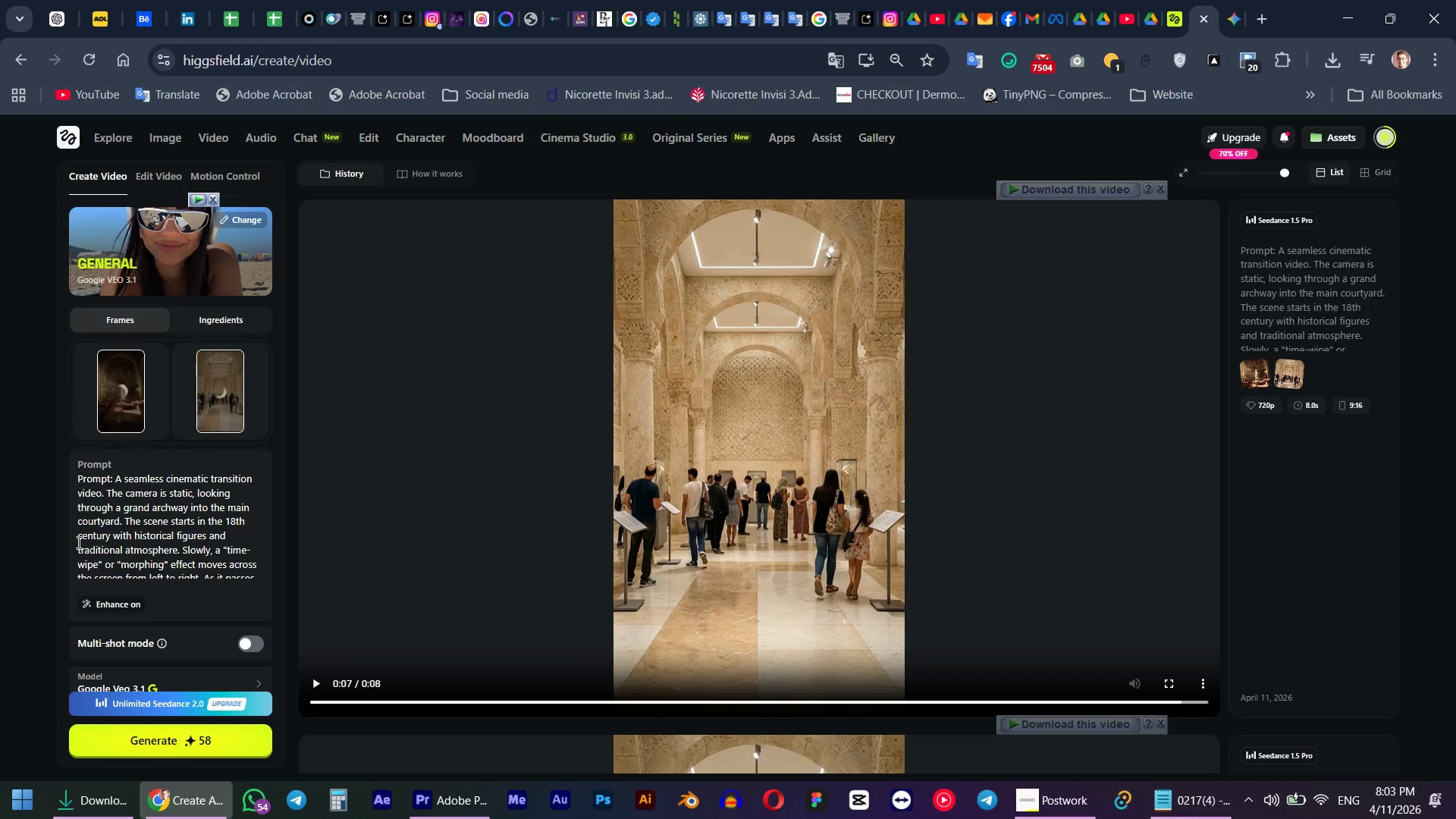 
scroll: coordinate [77, 526], scroll_direction: down, amount: 3.0
 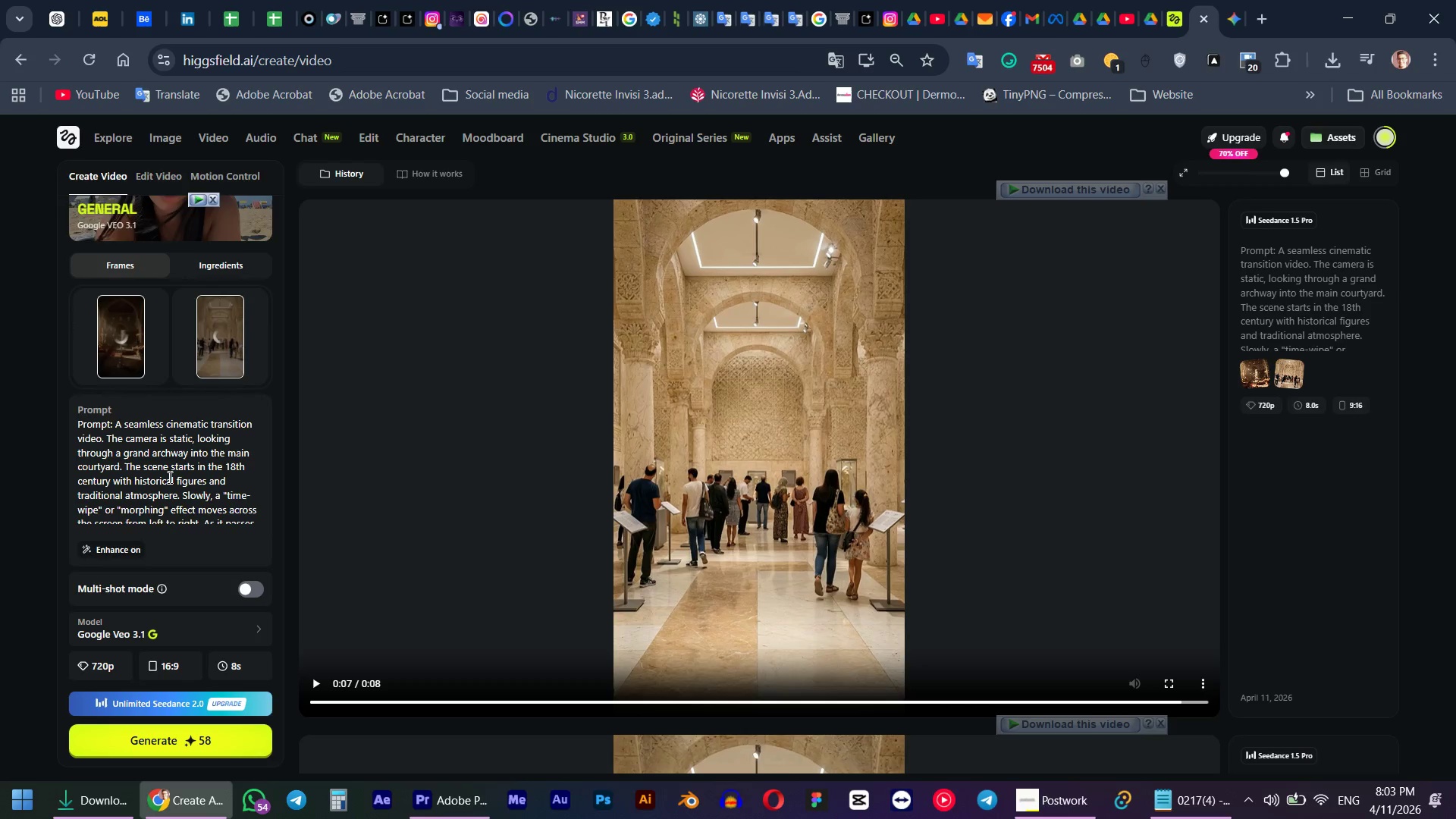 
left_click([168, 477])
 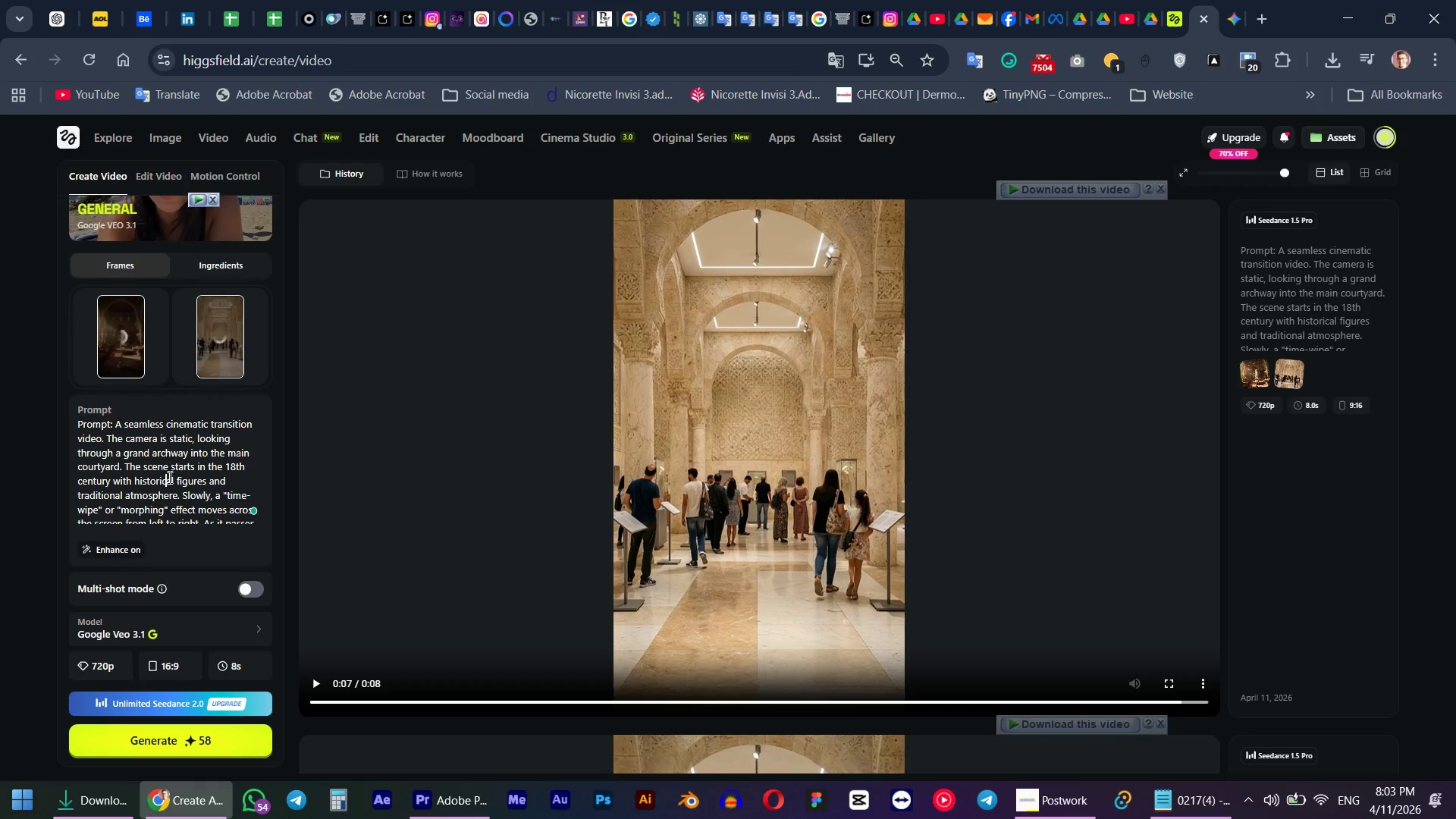 
key(Control+ControlLeft)
 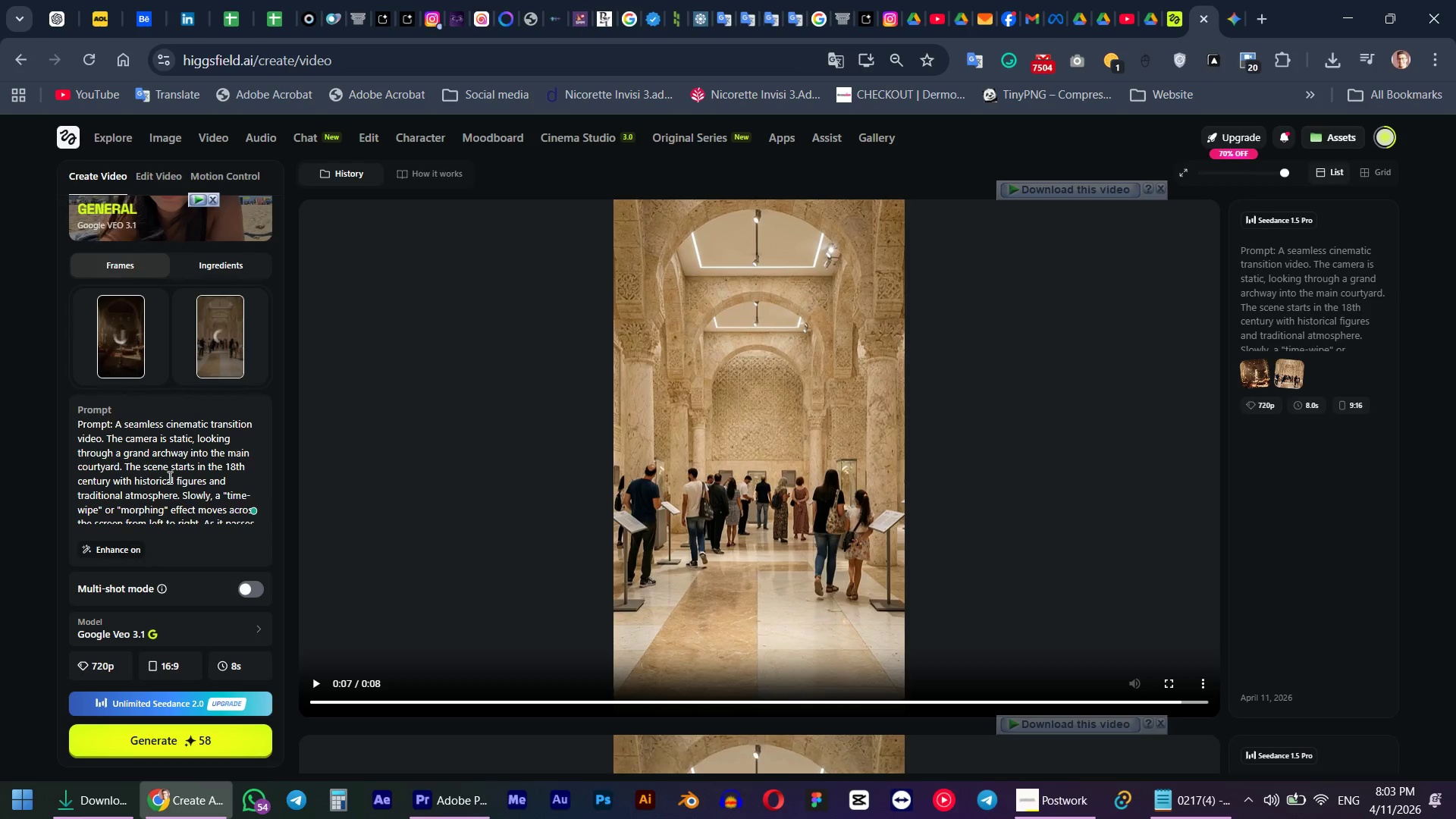 
key(Control+A)
 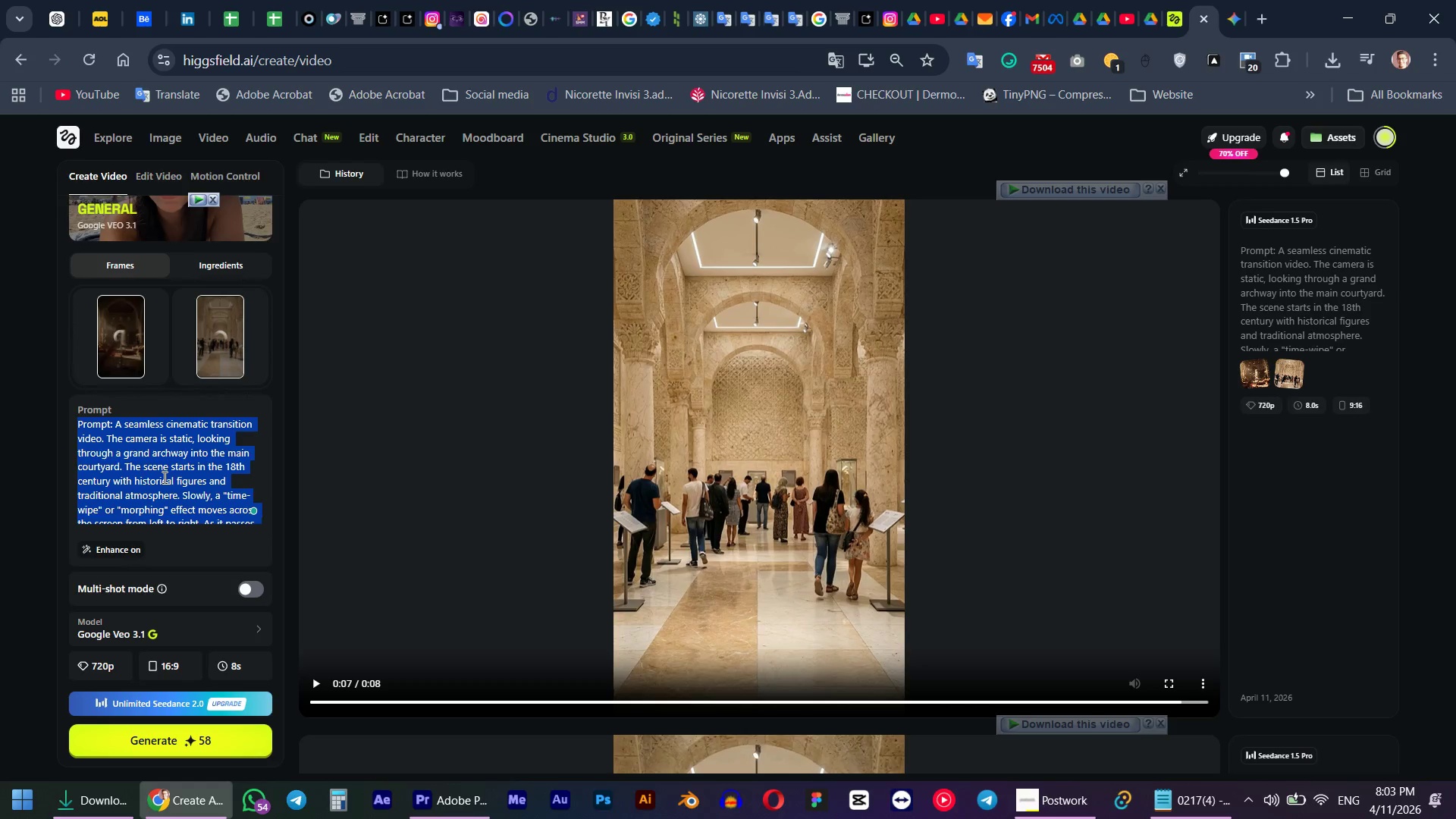 
key(Meta+MetaLeft)
 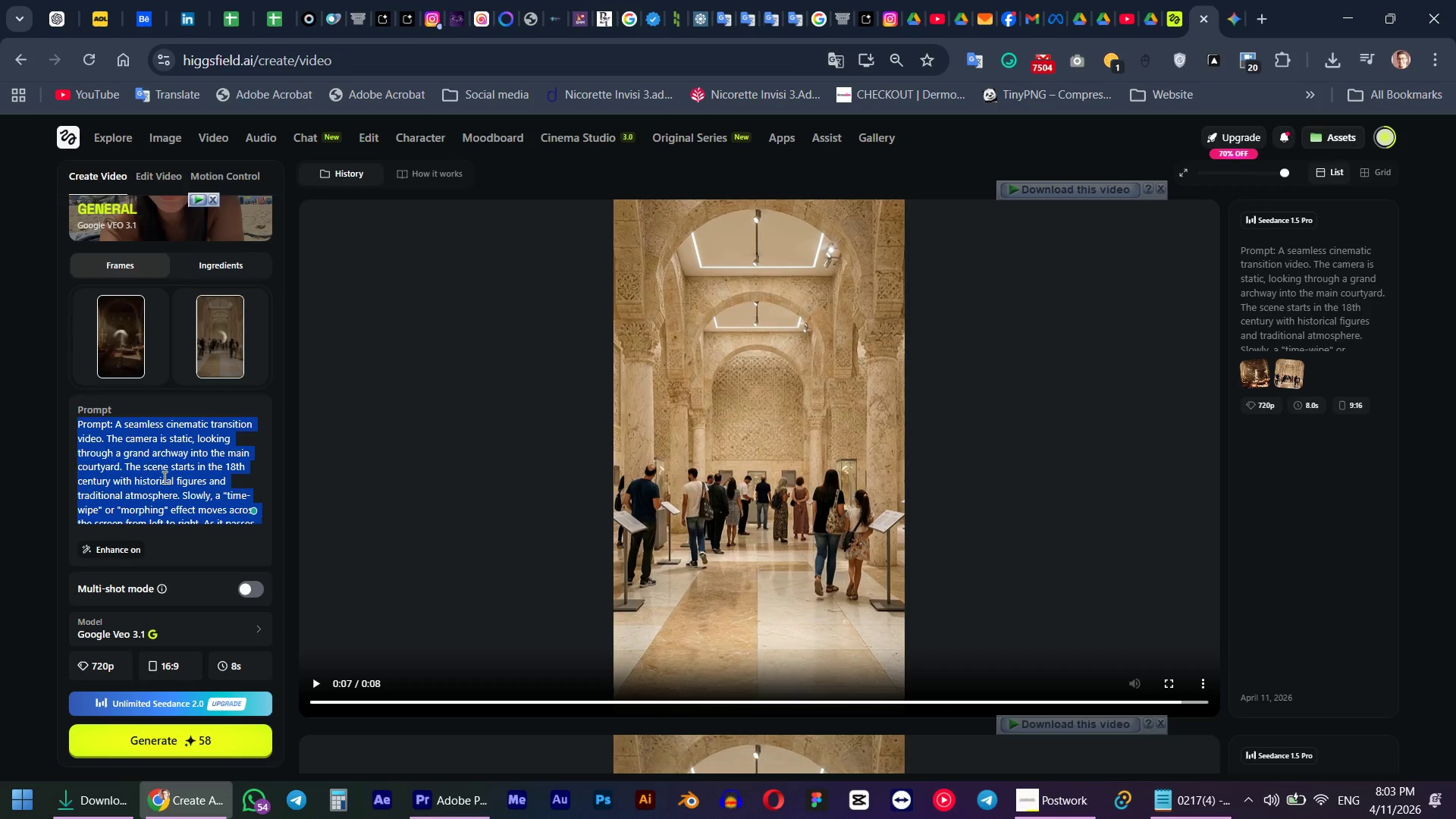 
key(Meta+V)
 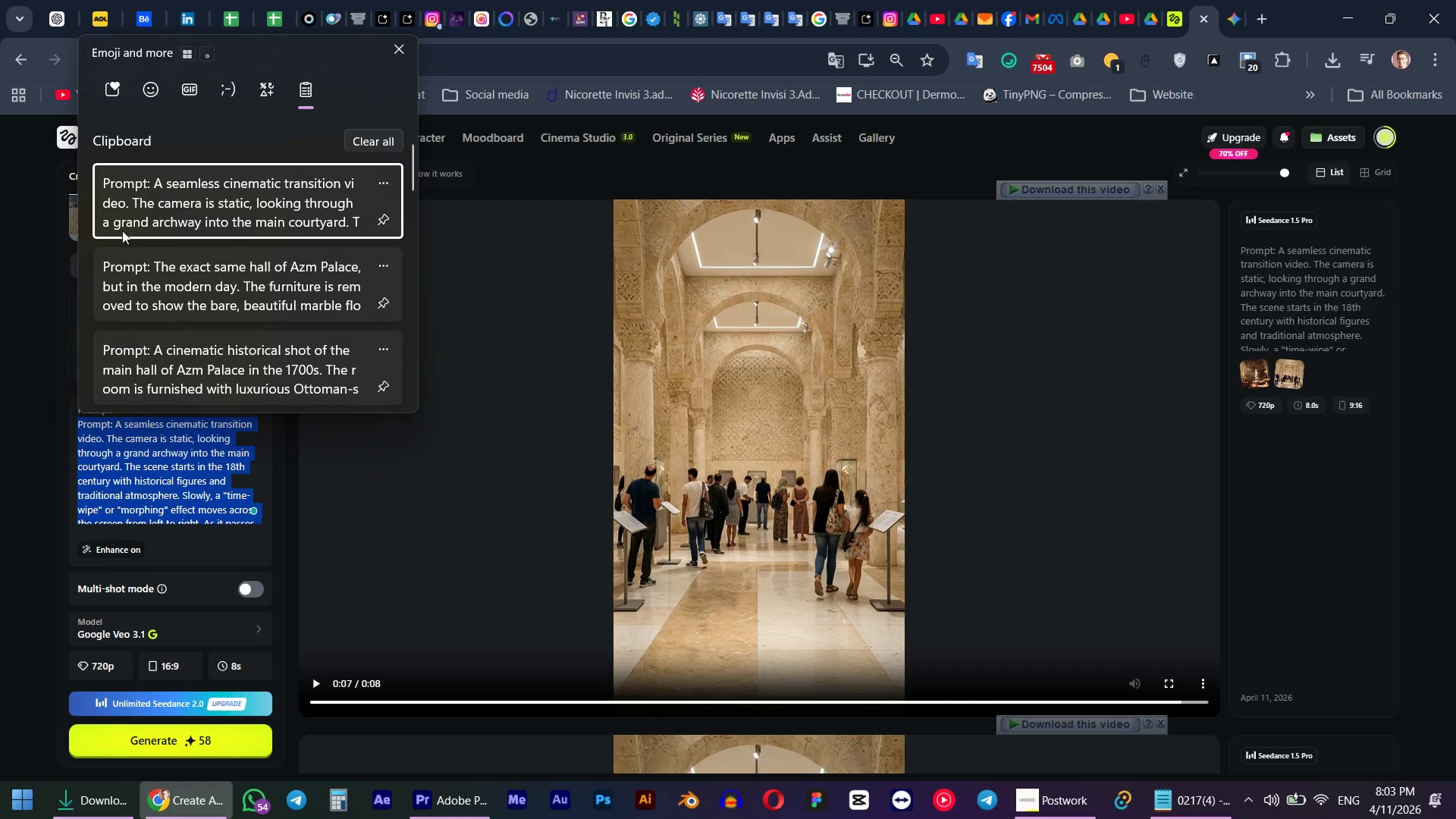 
left_click([130, 183])
 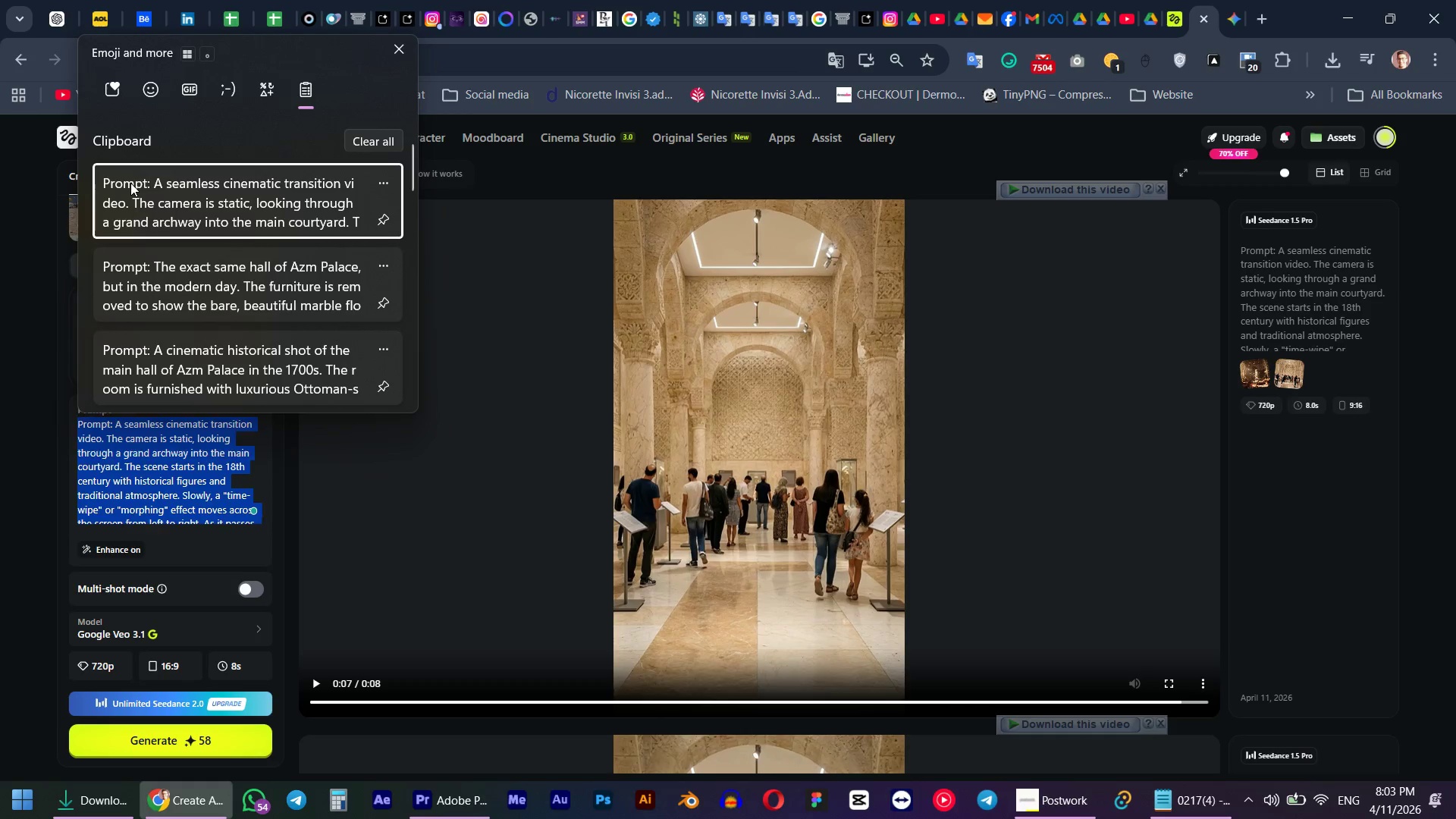 
key(Control+ControlLeft)
 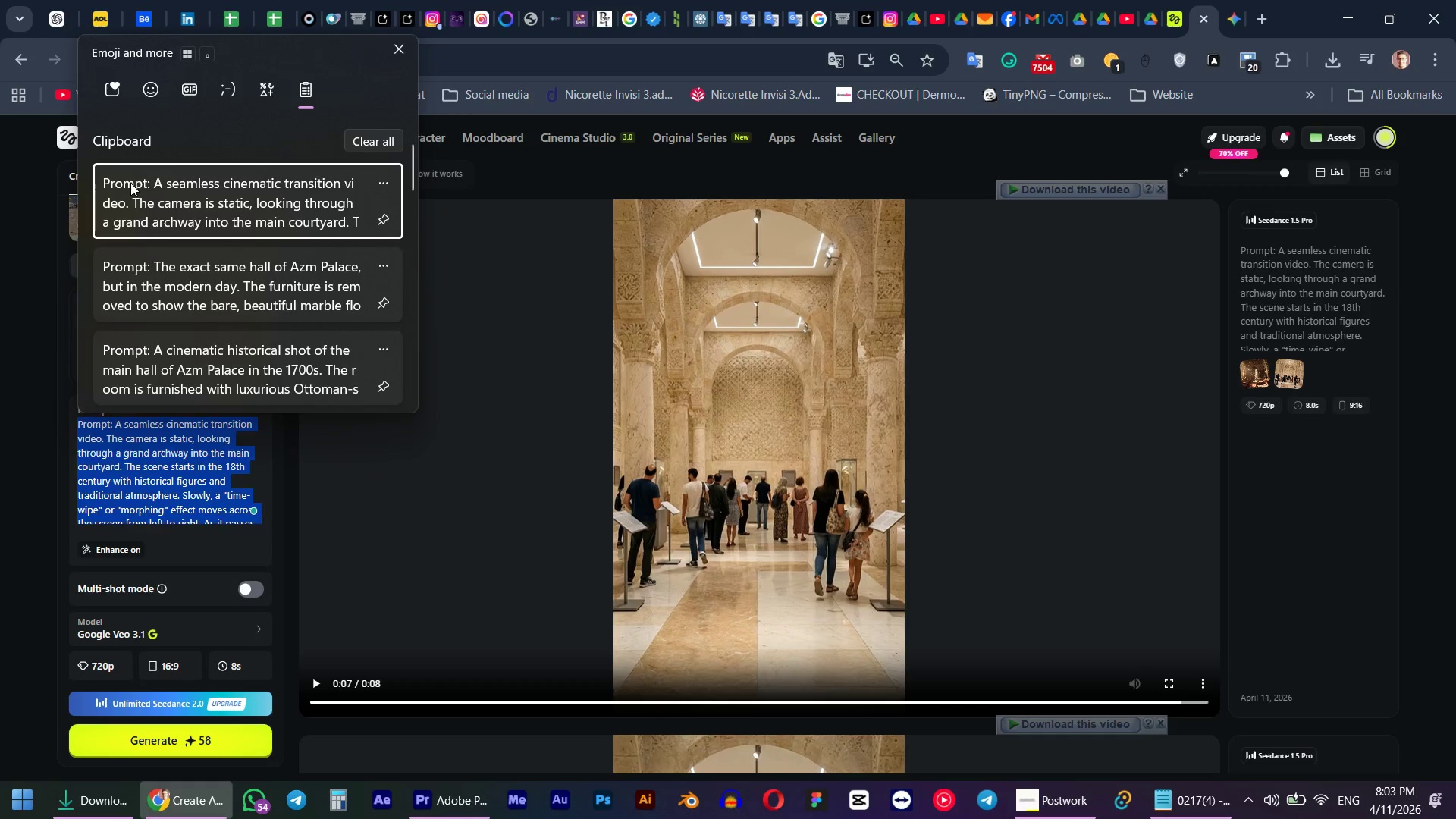 
scroll: coordinate [102, 463], scroll_direction: up, amount: 9.0
 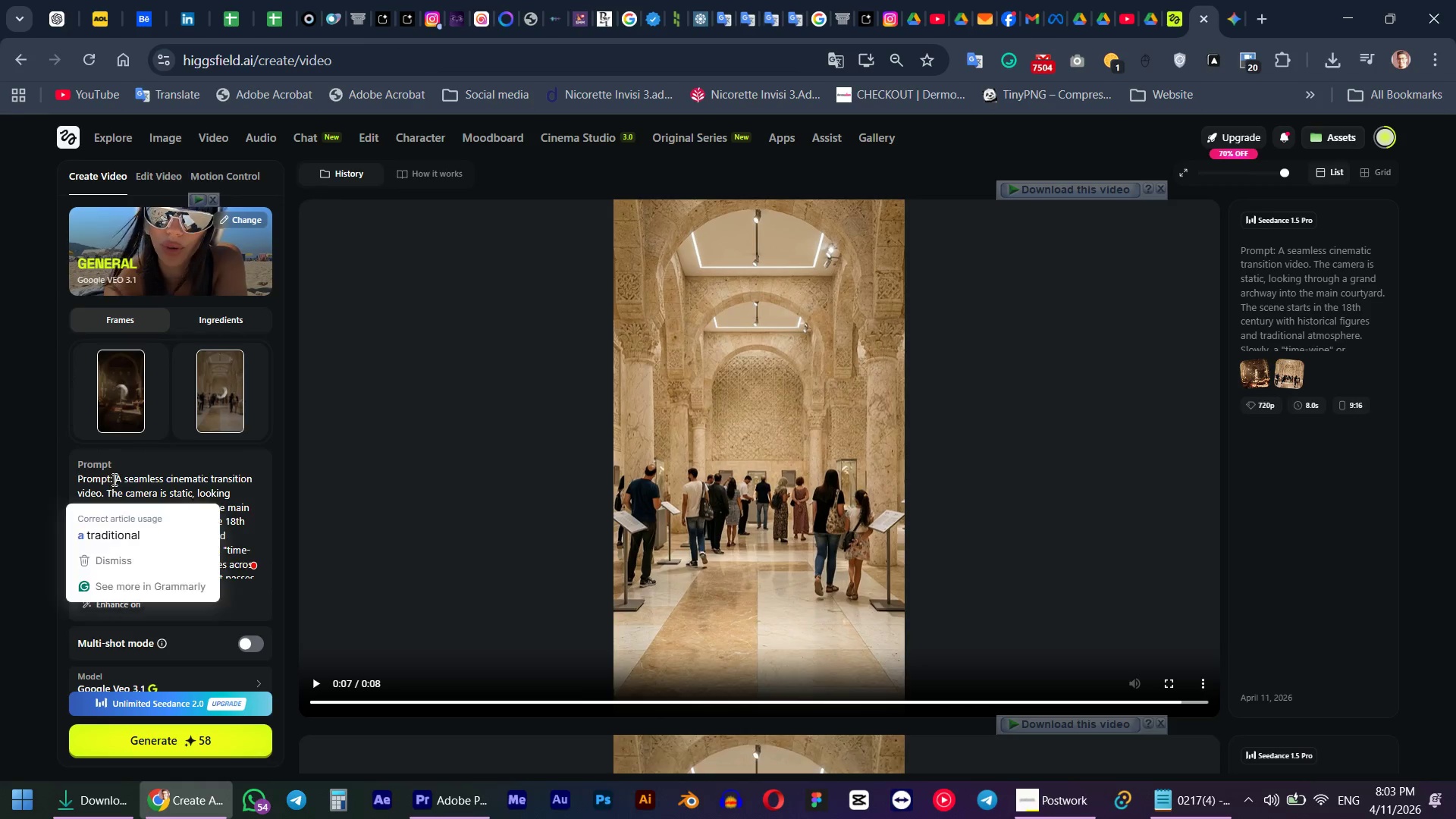 
left_click_drag(start_coordinate=[113, 479], to_coordinate=[0, 470])
 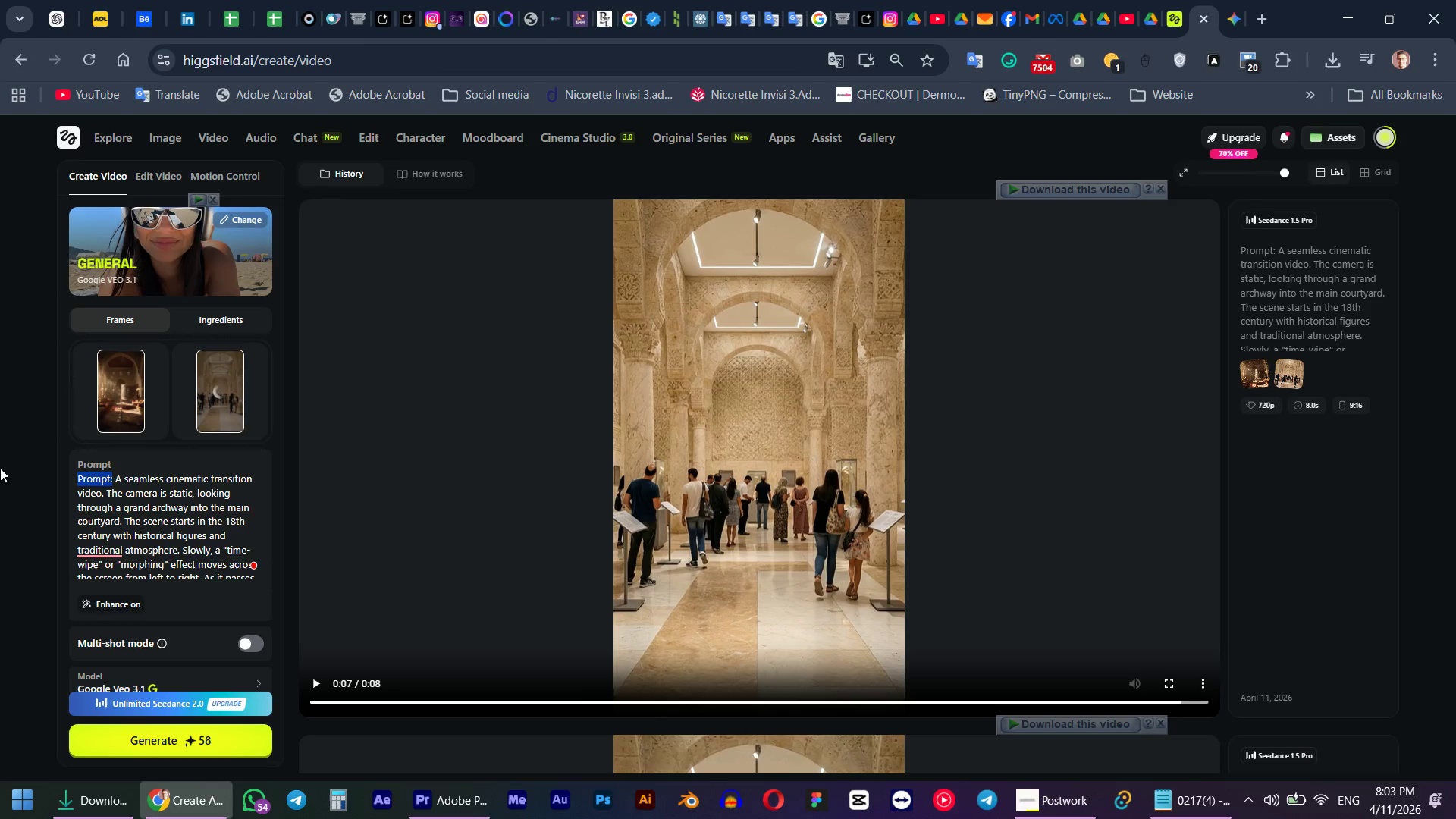 
key(Backspace)
 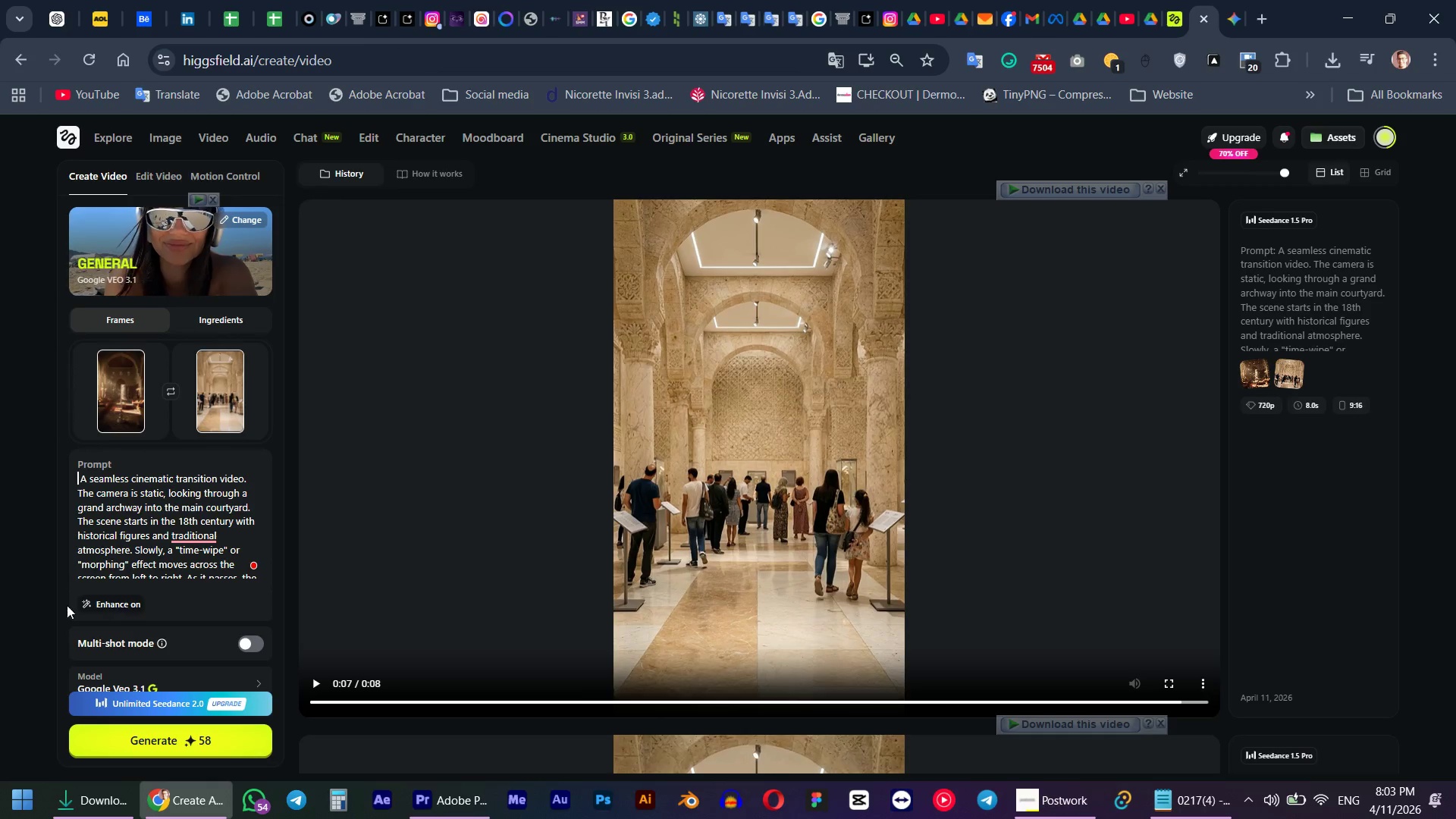 
scroll: coordinate [34, 562], scroll_direction: up, amount: 8.0
 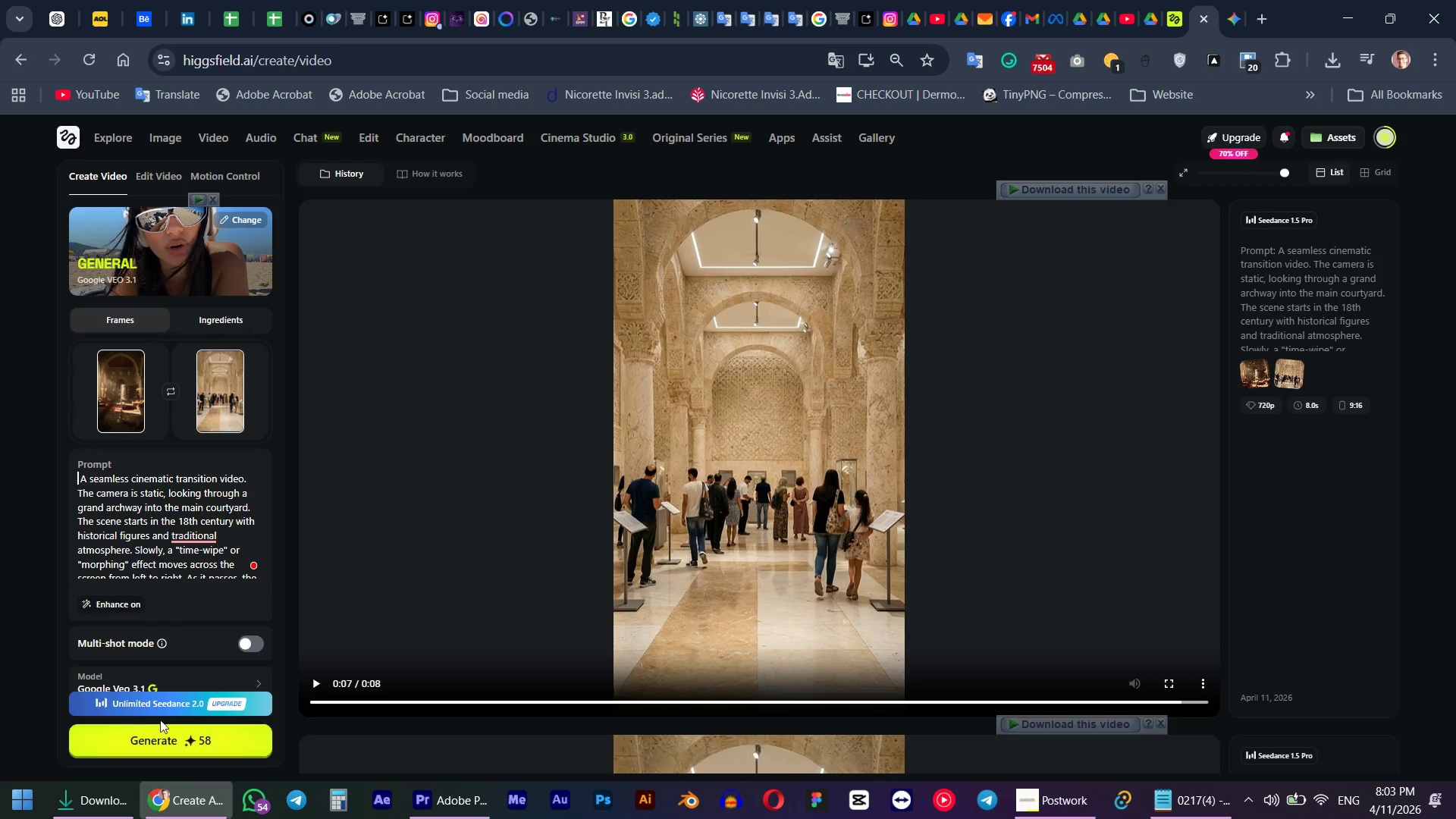 
scroll: coordinate [85, 606], scroll_direction: down, amount: 14.0
 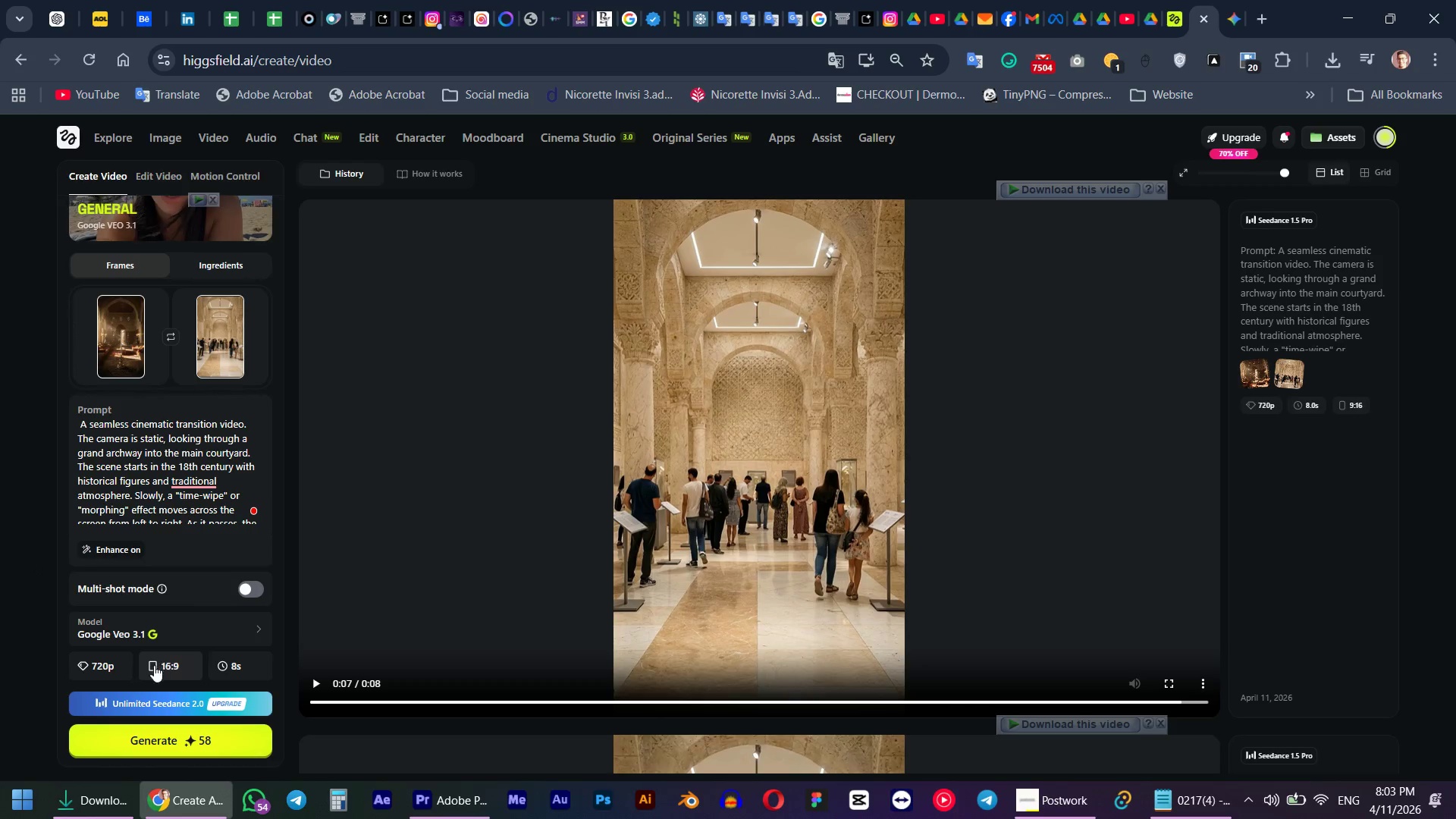 
left_click([152, 667])
 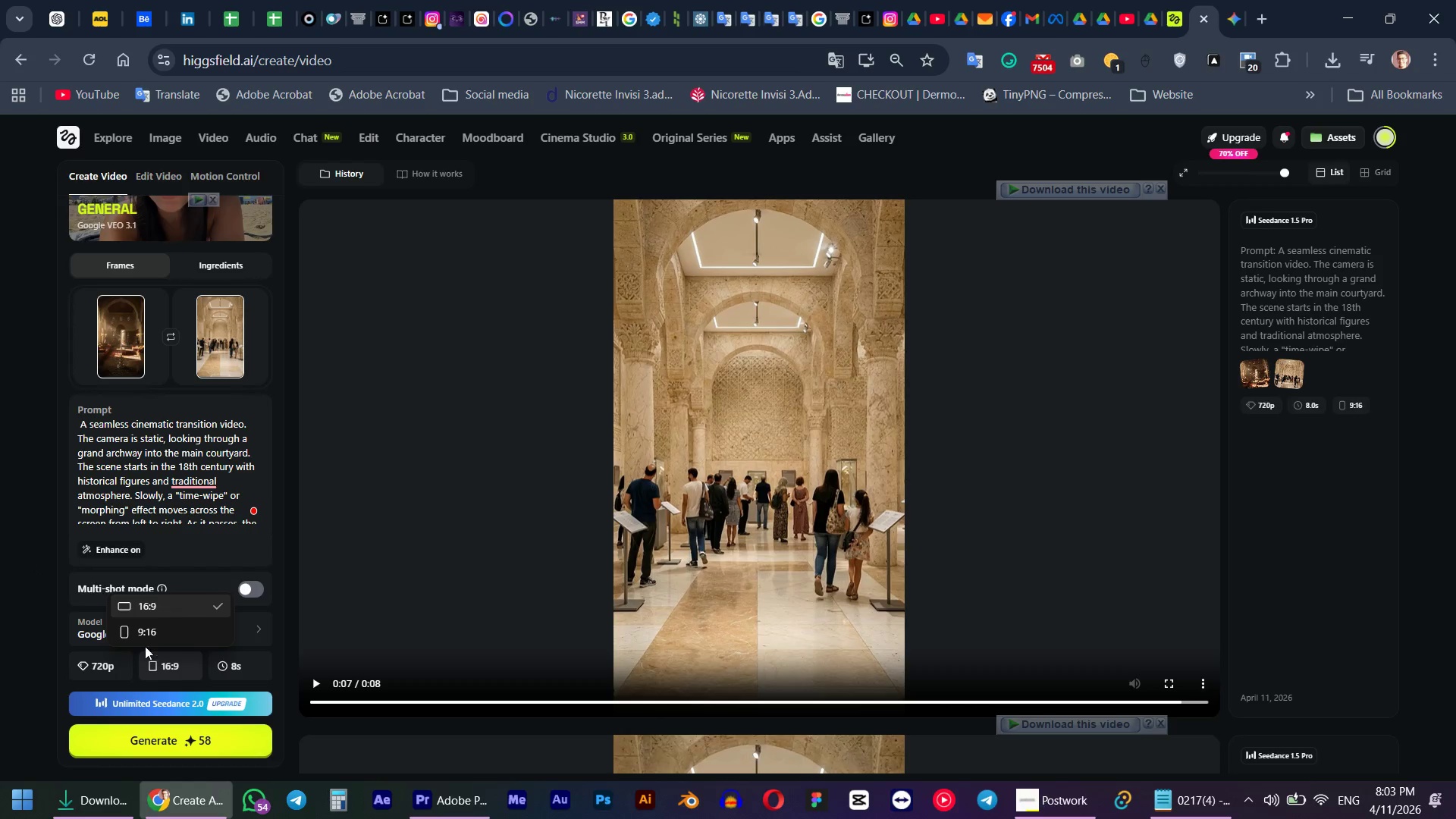 
left_click([136, 627])
 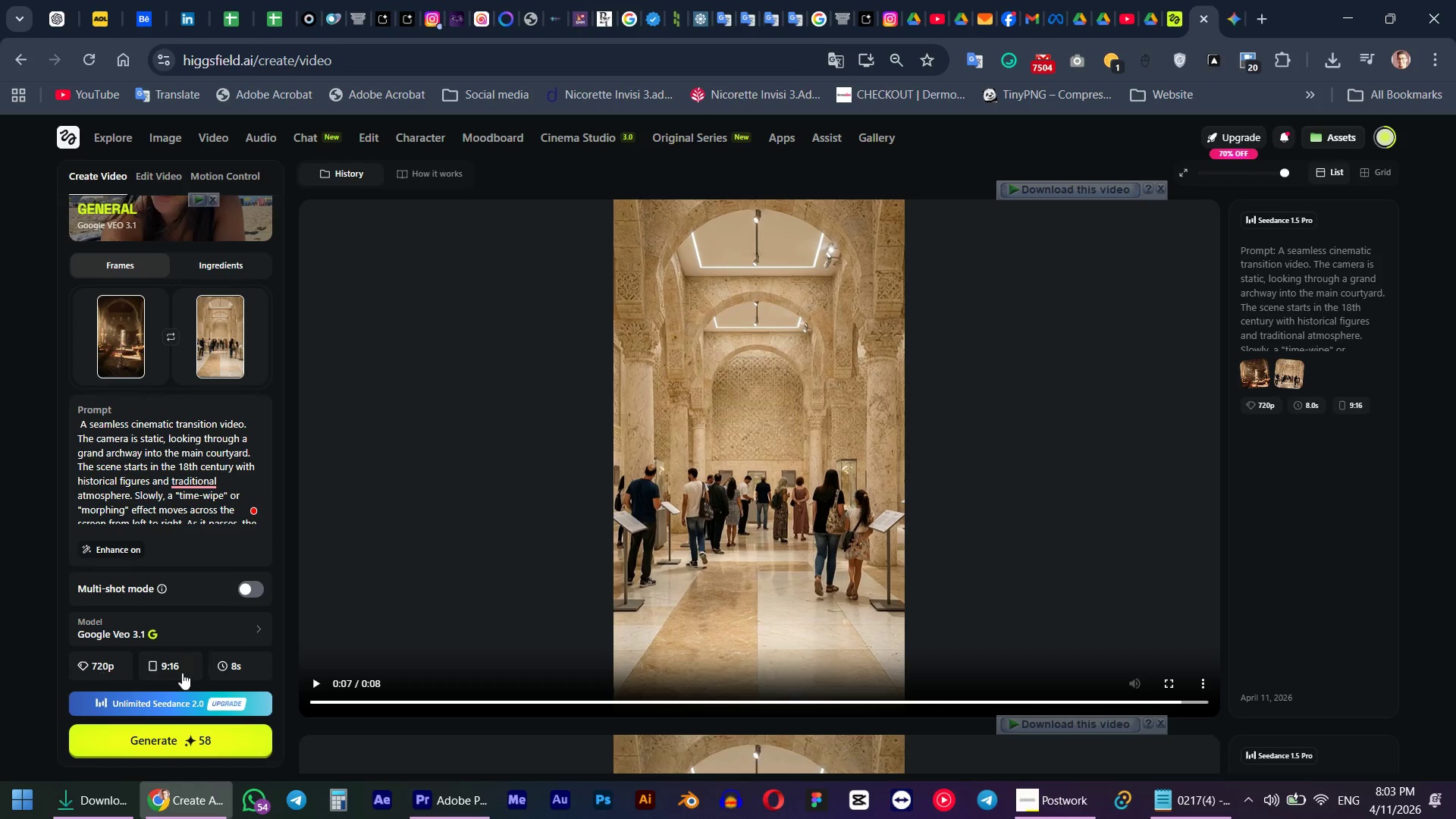 
left_click([237, 673])
 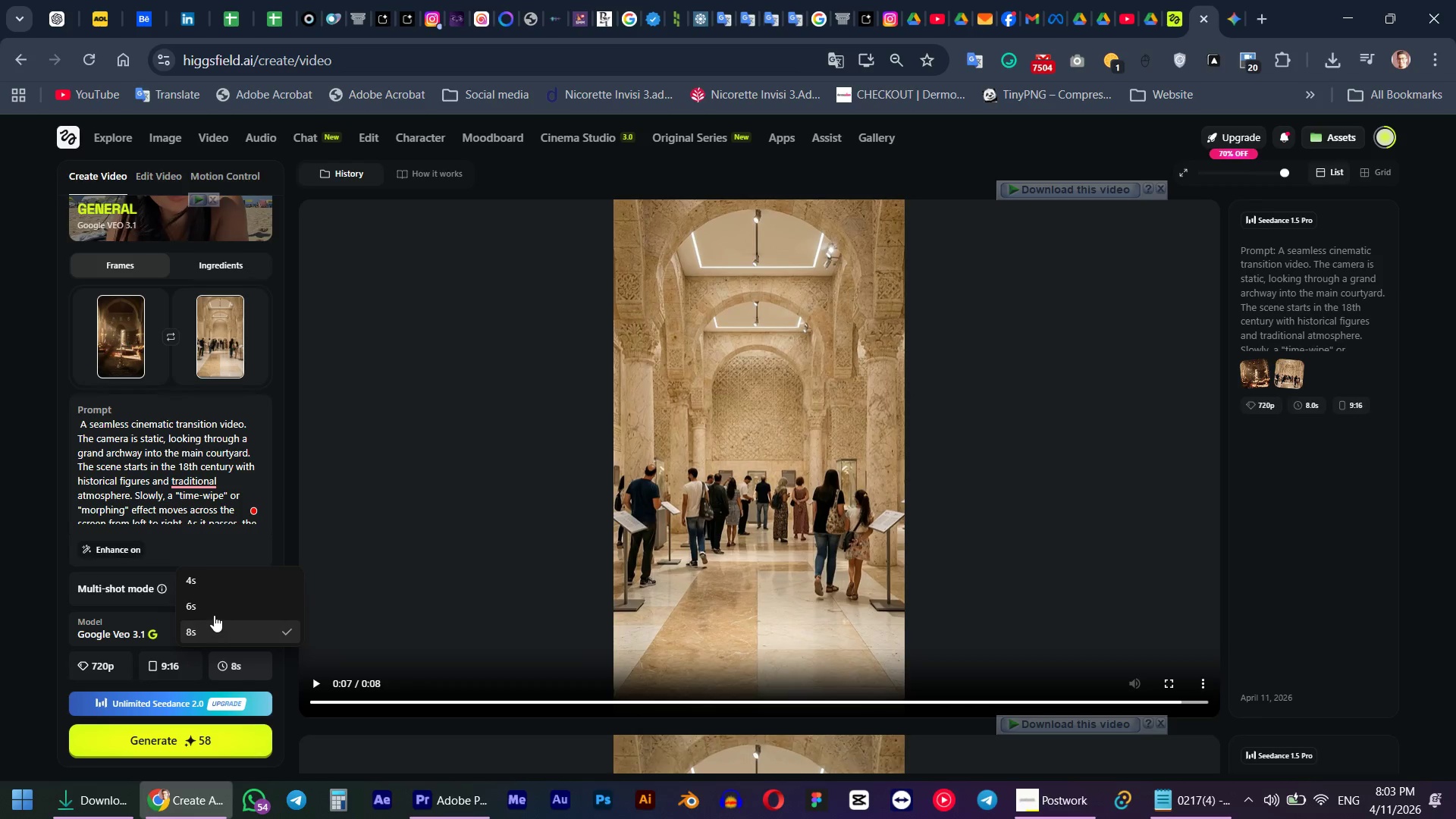 
left_click([206, 609])
 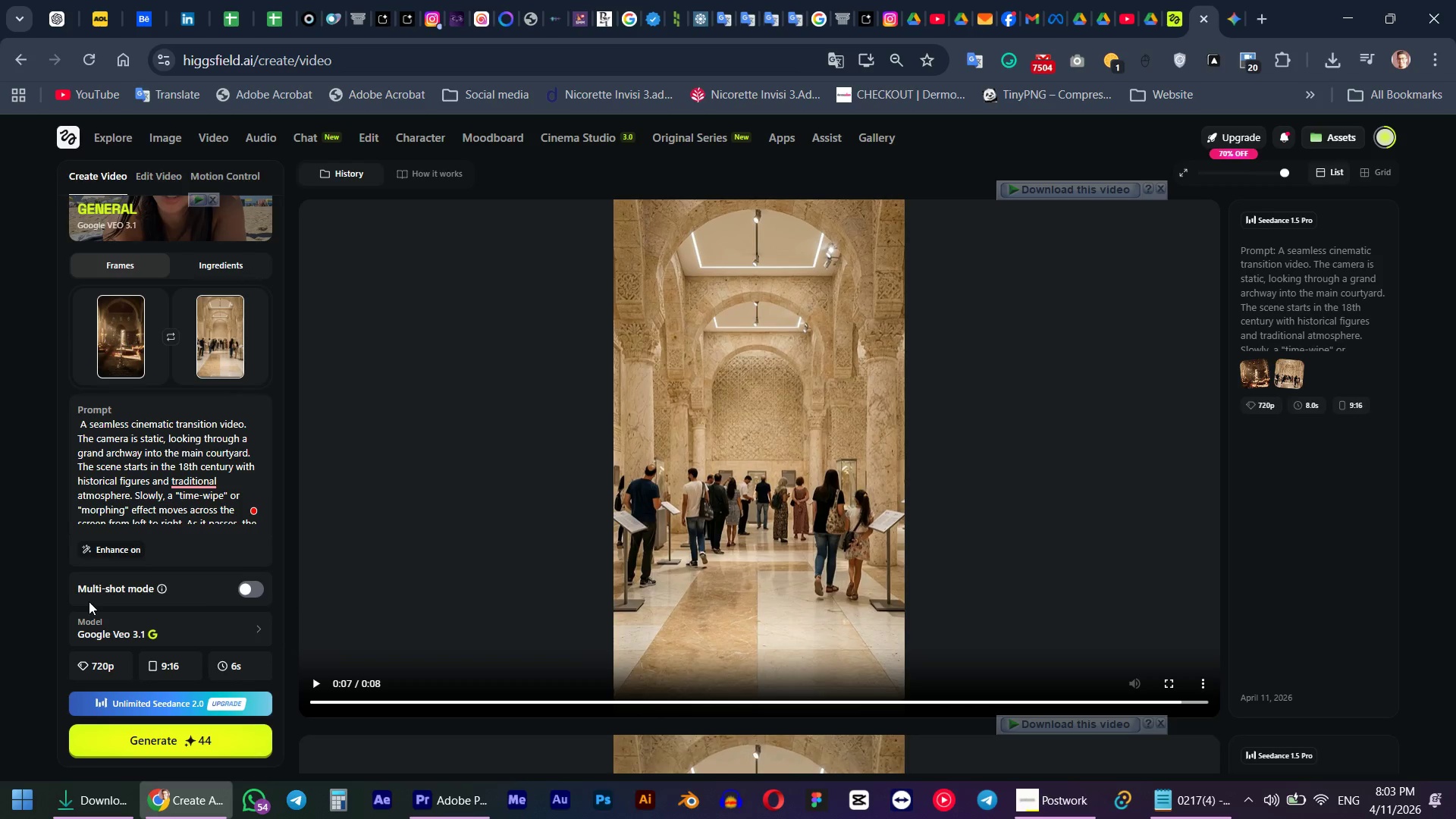 
scroll: coordinate [59, 618], scroll_direction: up, amount: 3.0
 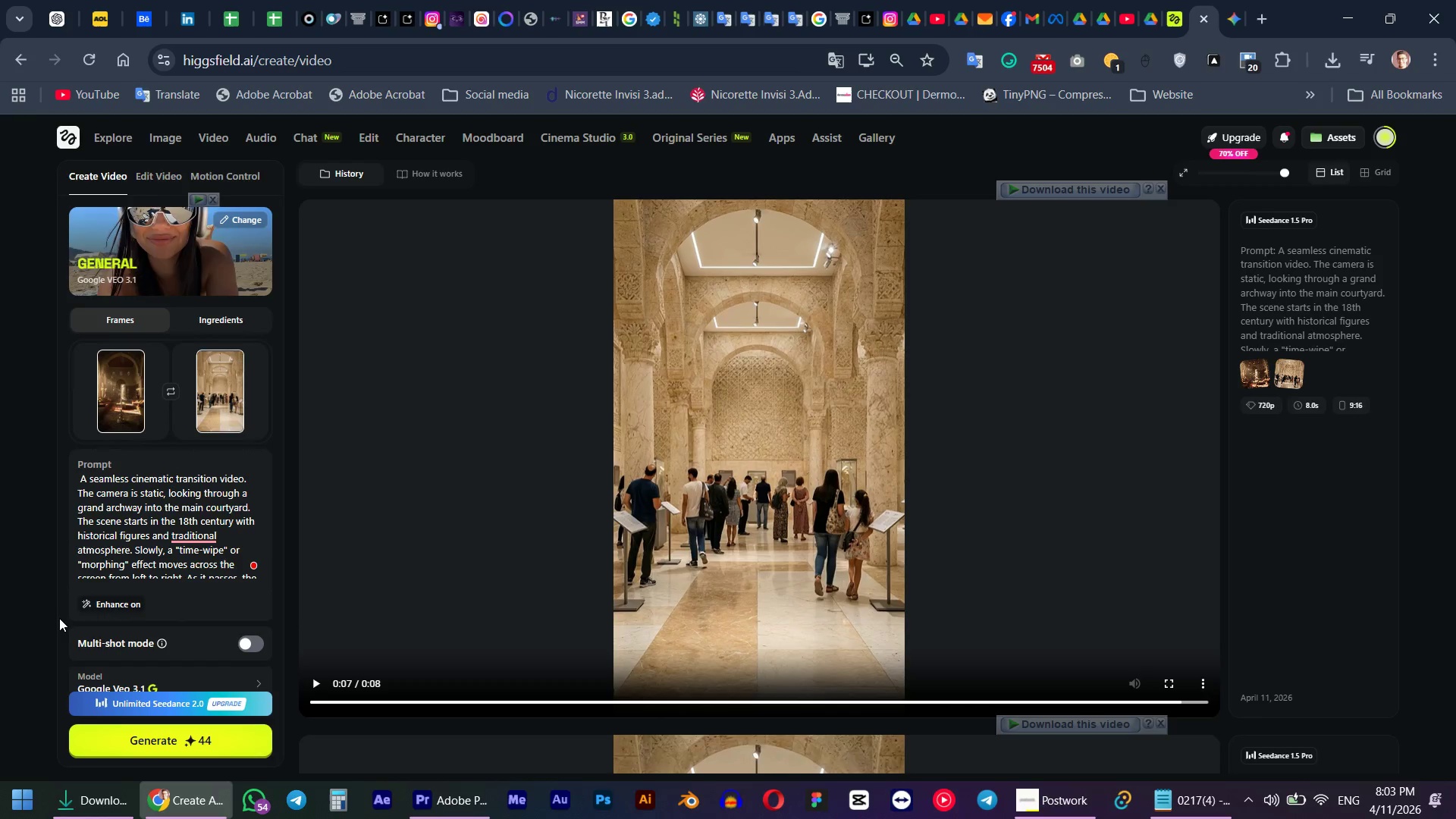 
scroll: coordinate [59, 618], scroll_direction: down, amount: 3.0
 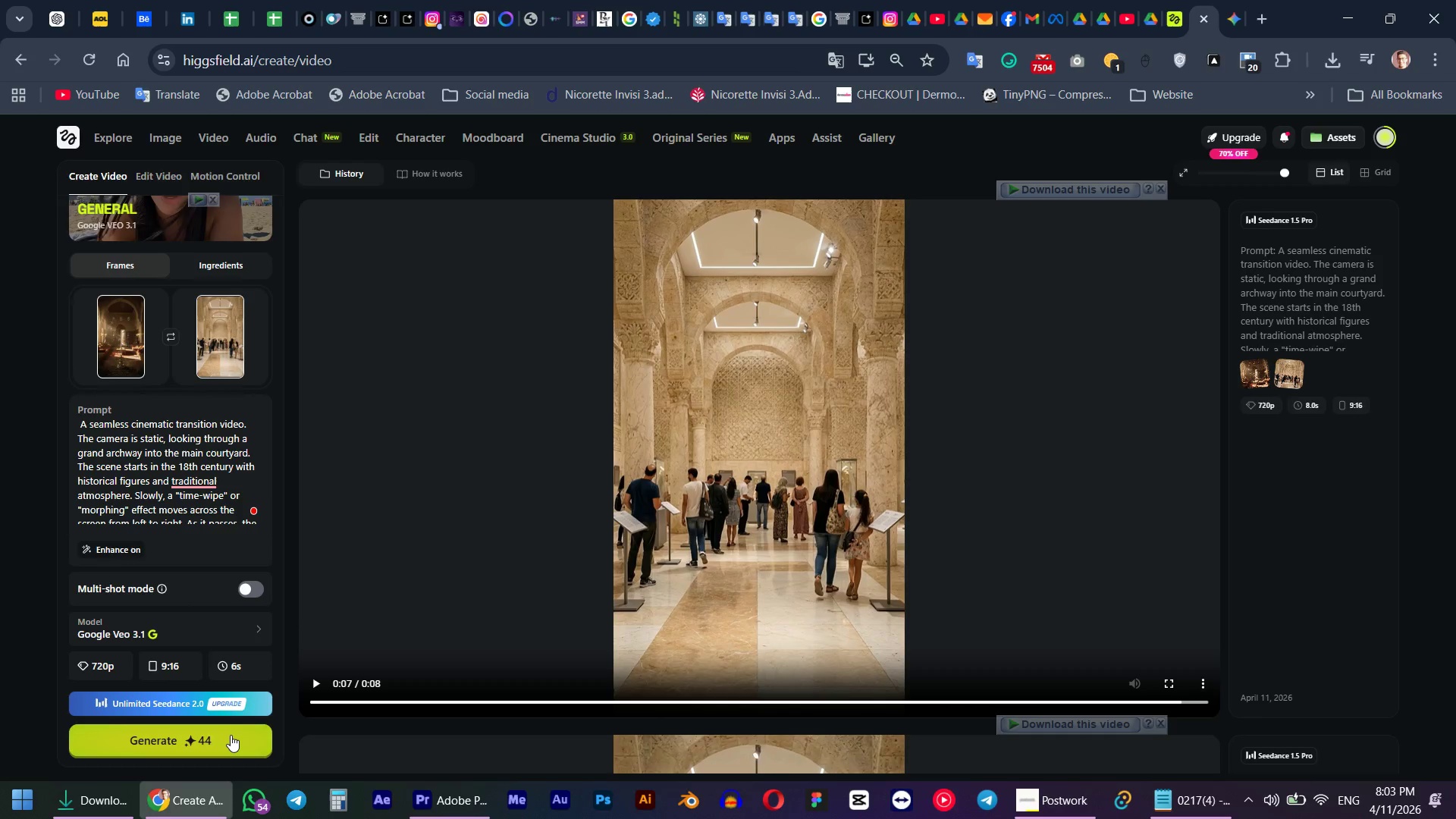 
left_click([231, 735])
 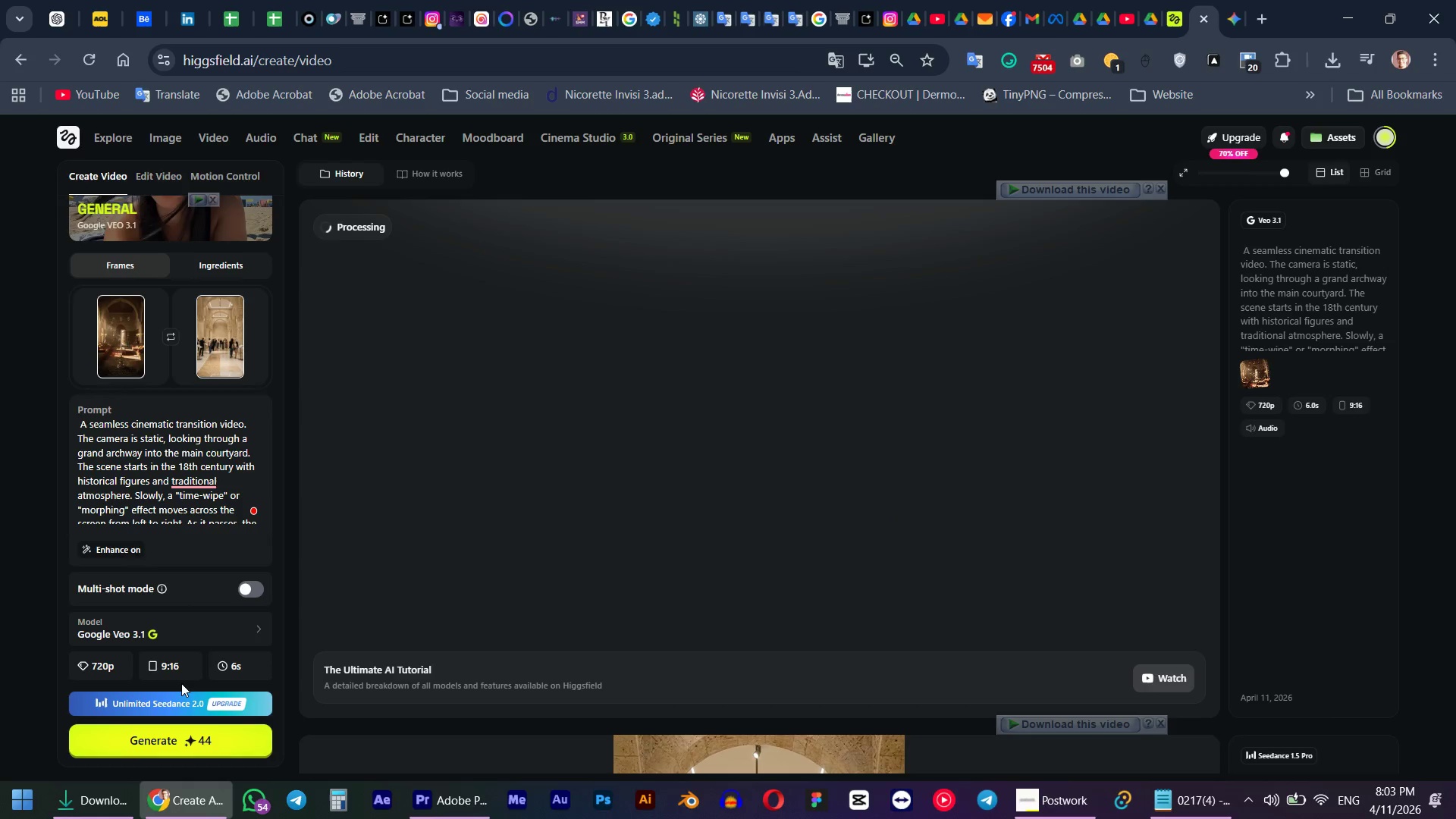 
wait(9.47)
 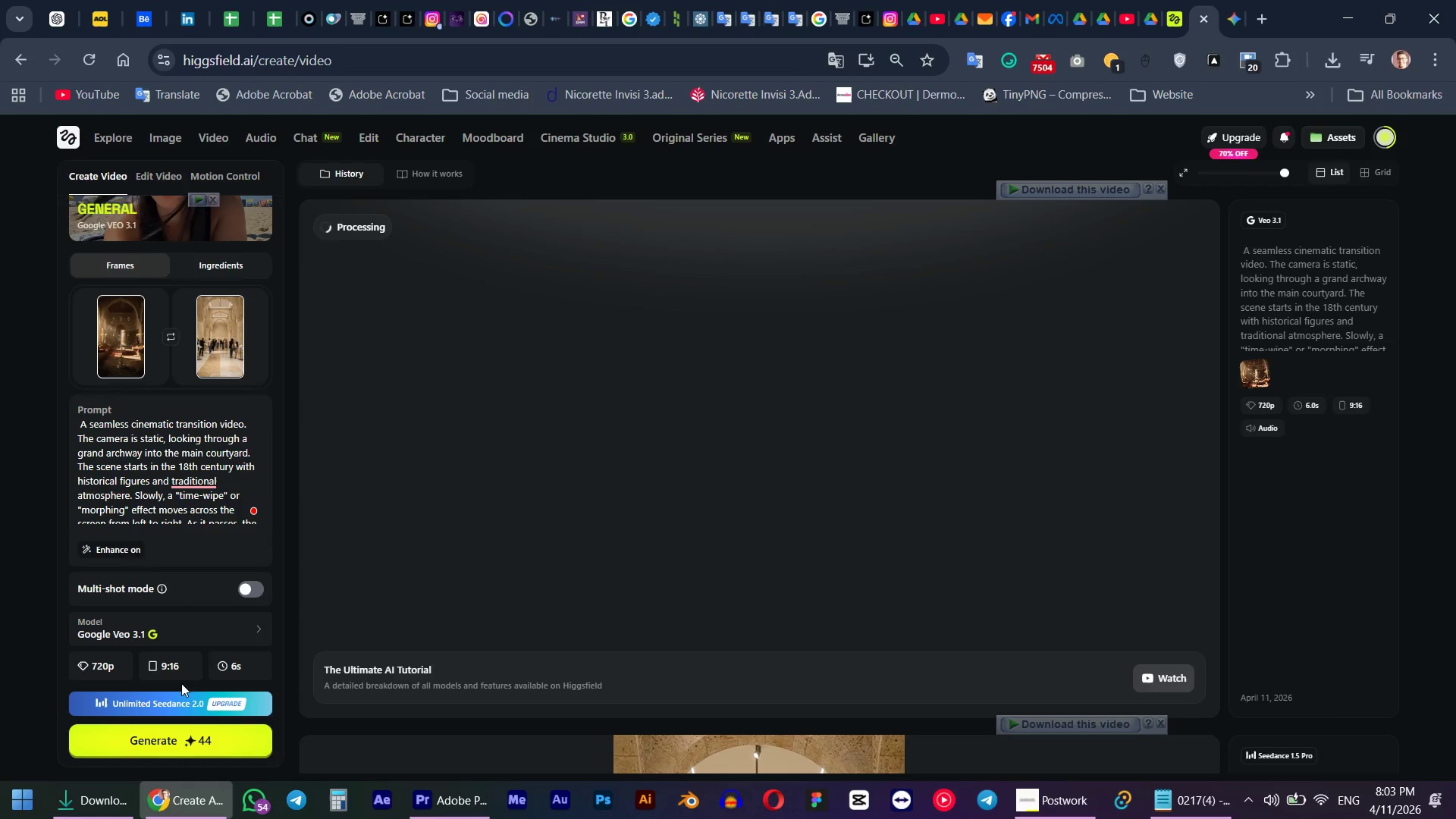 
left_click([184, 619])
 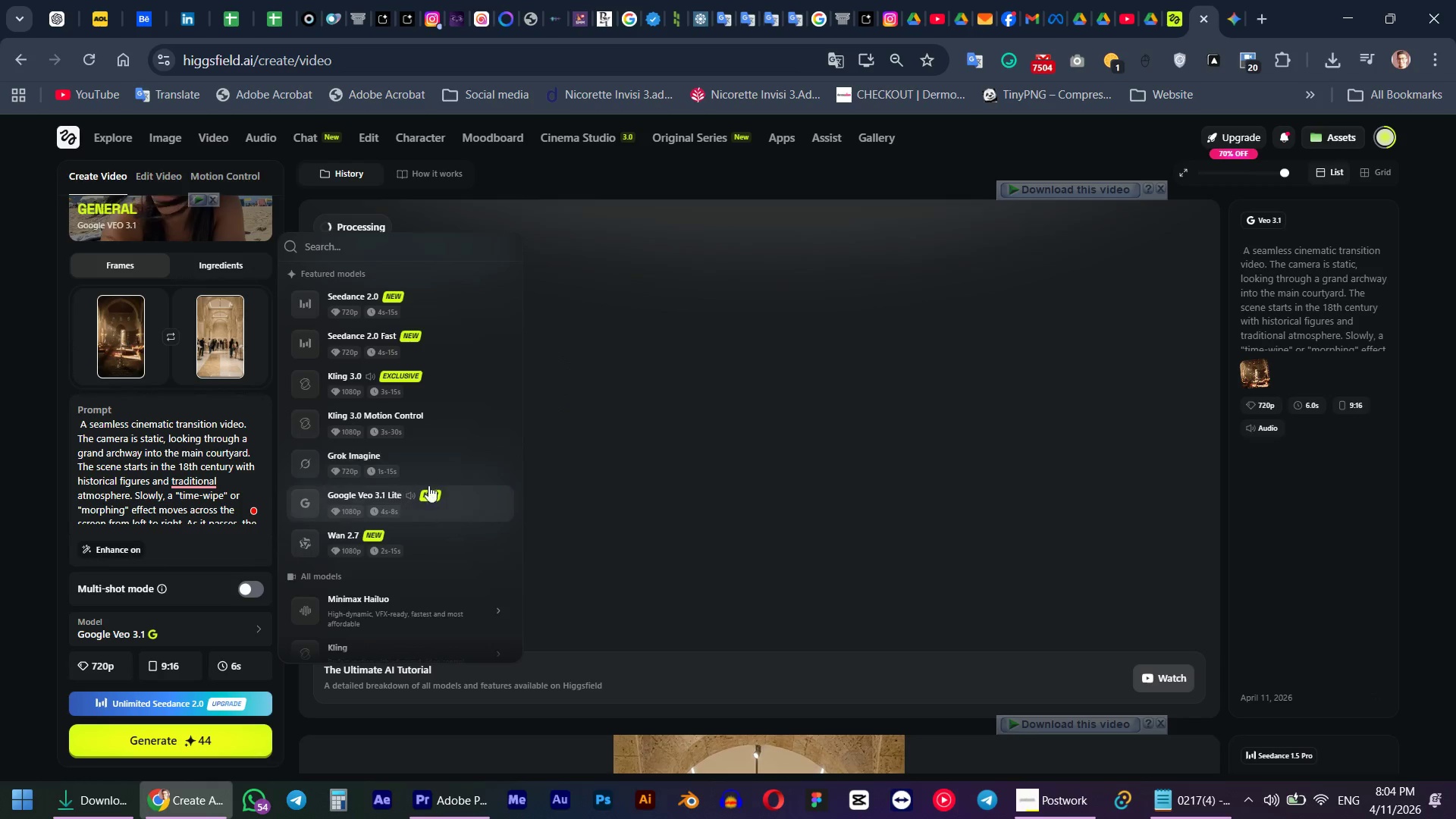 
scroll: coordinate [419, 433], scroll_direction: up, amount: 4.0
 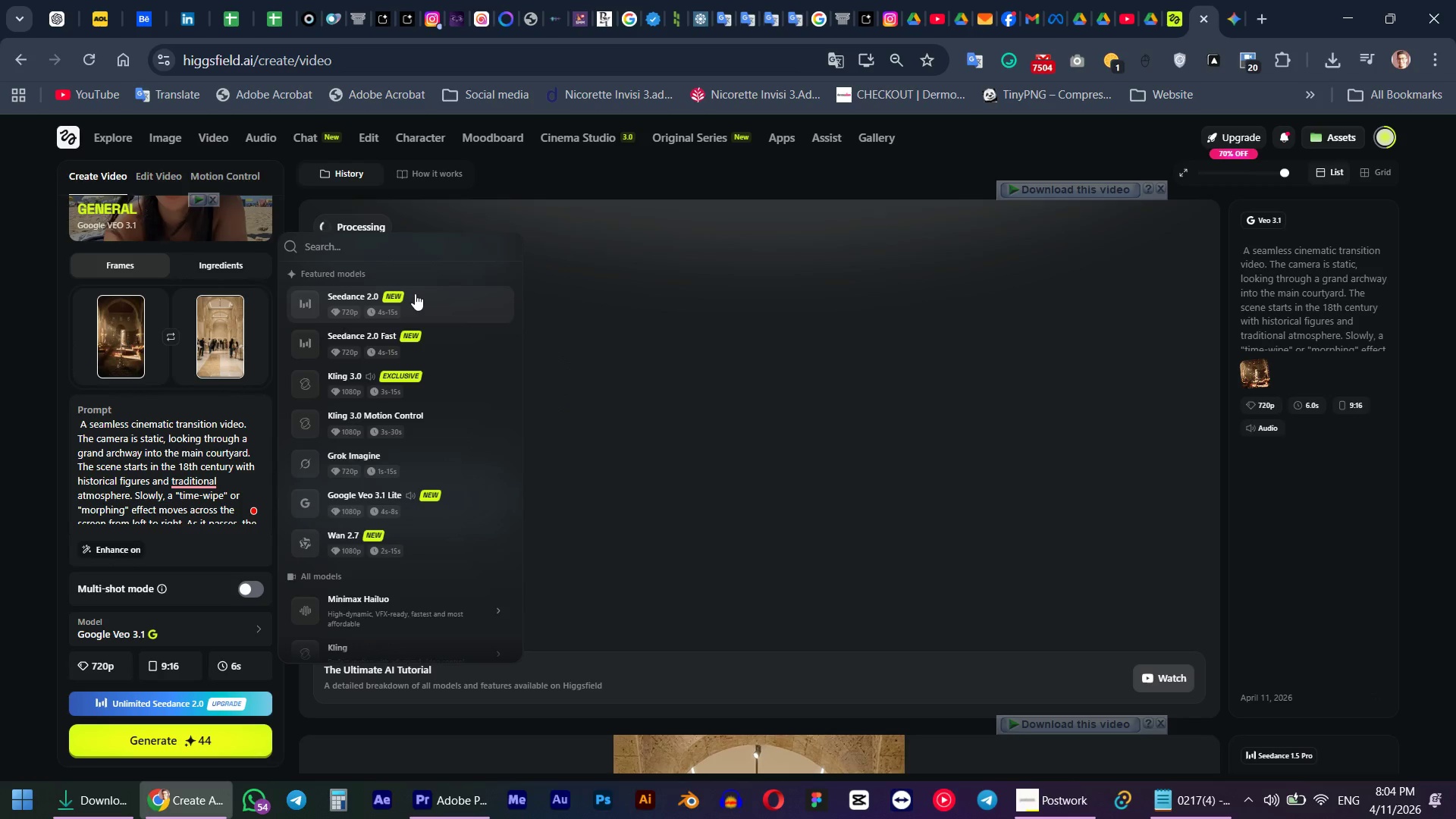 
left_click([415, 293])
 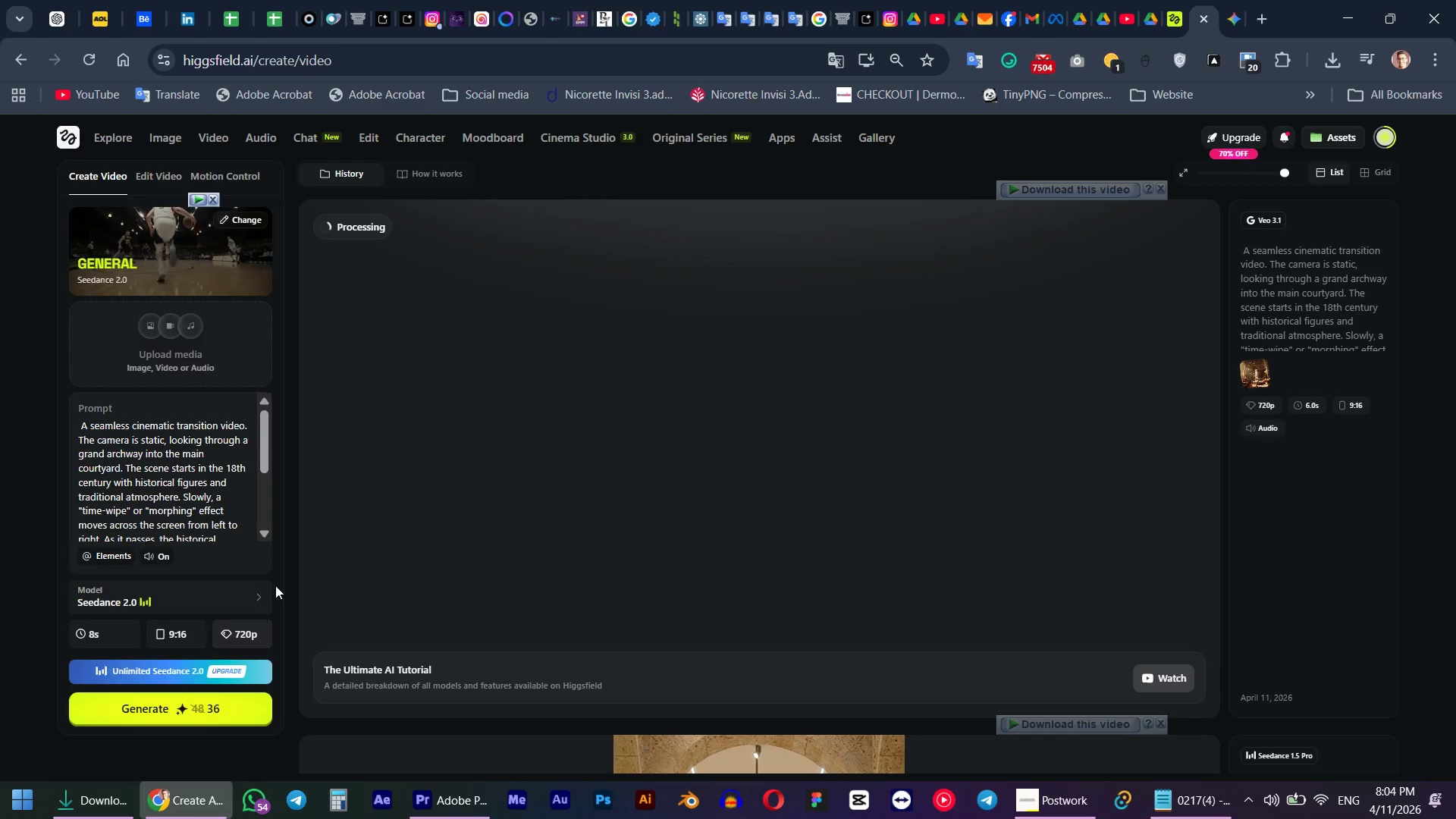 
left_click([259, 592])
 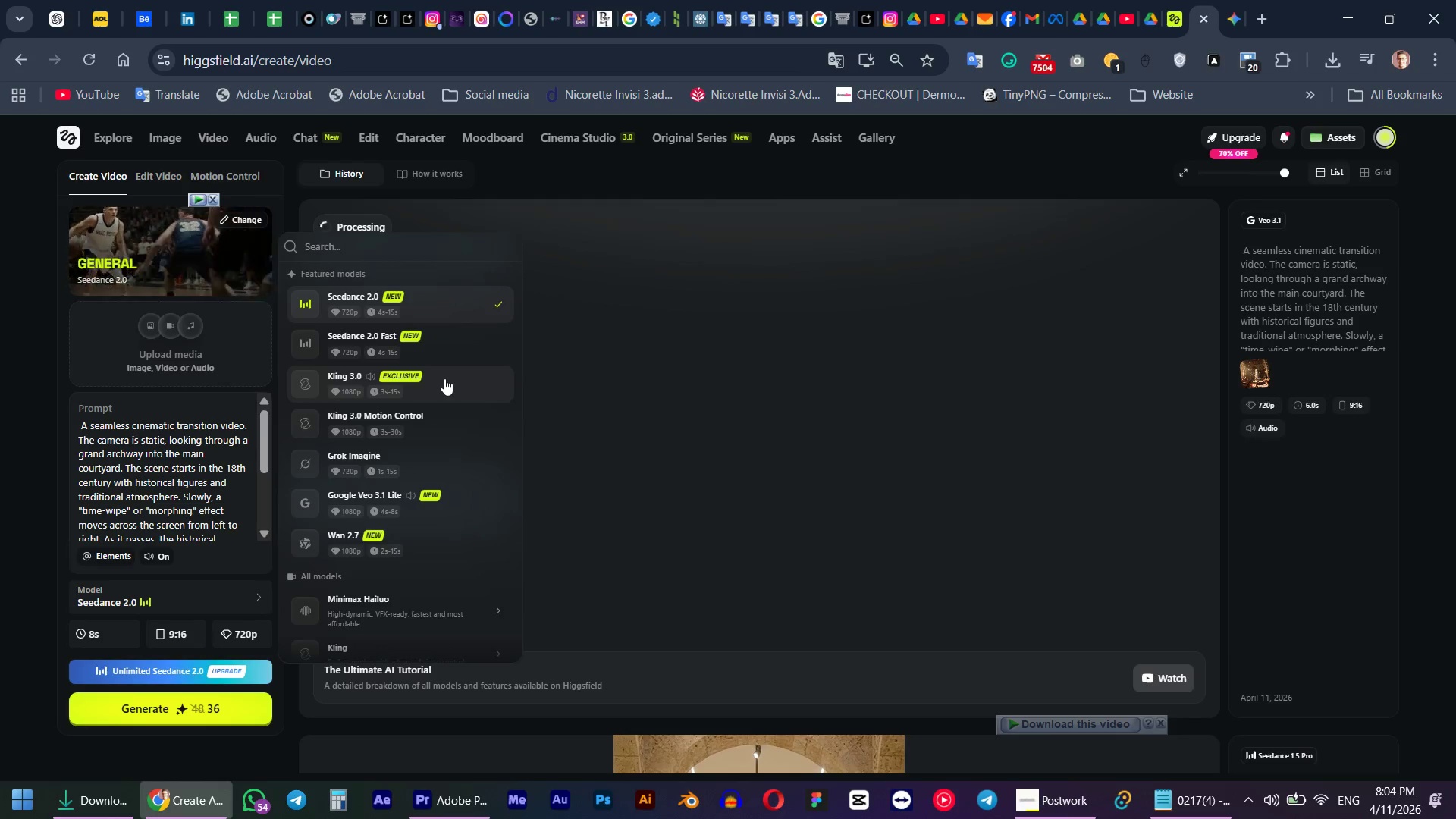 
left_click([444, 378])
 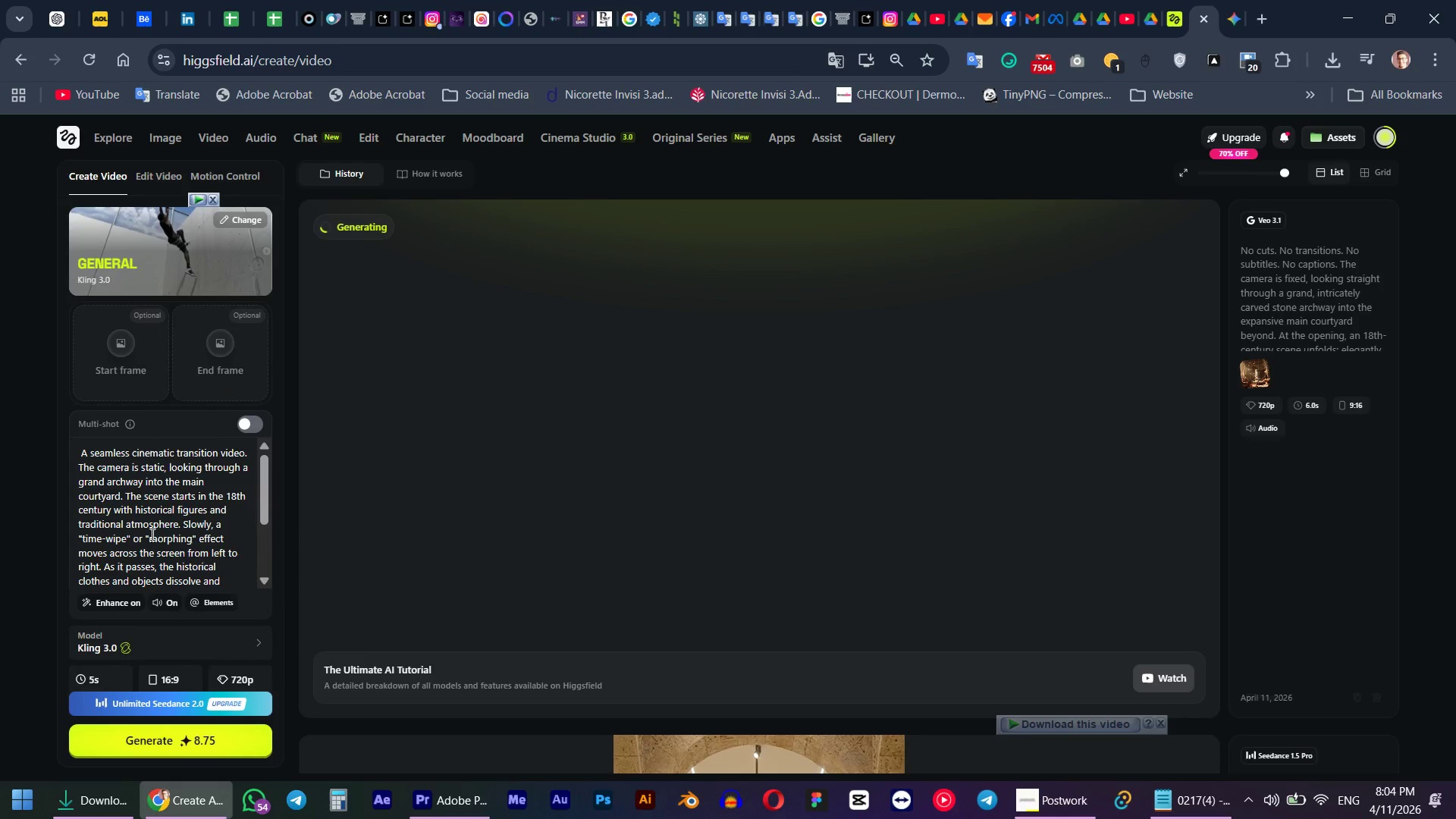 
left_click([141, 371])
 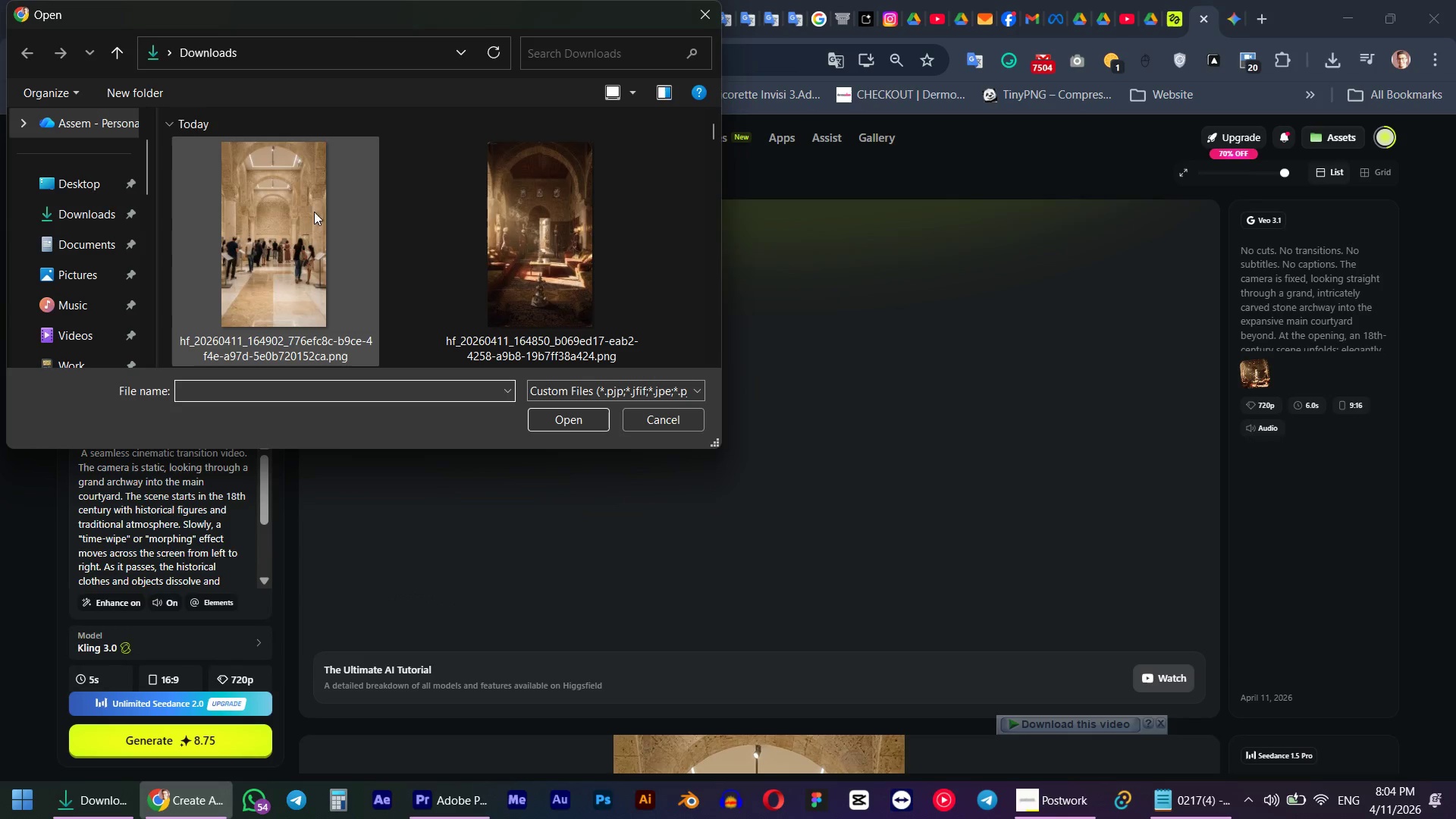 
double_click([463, 170])
 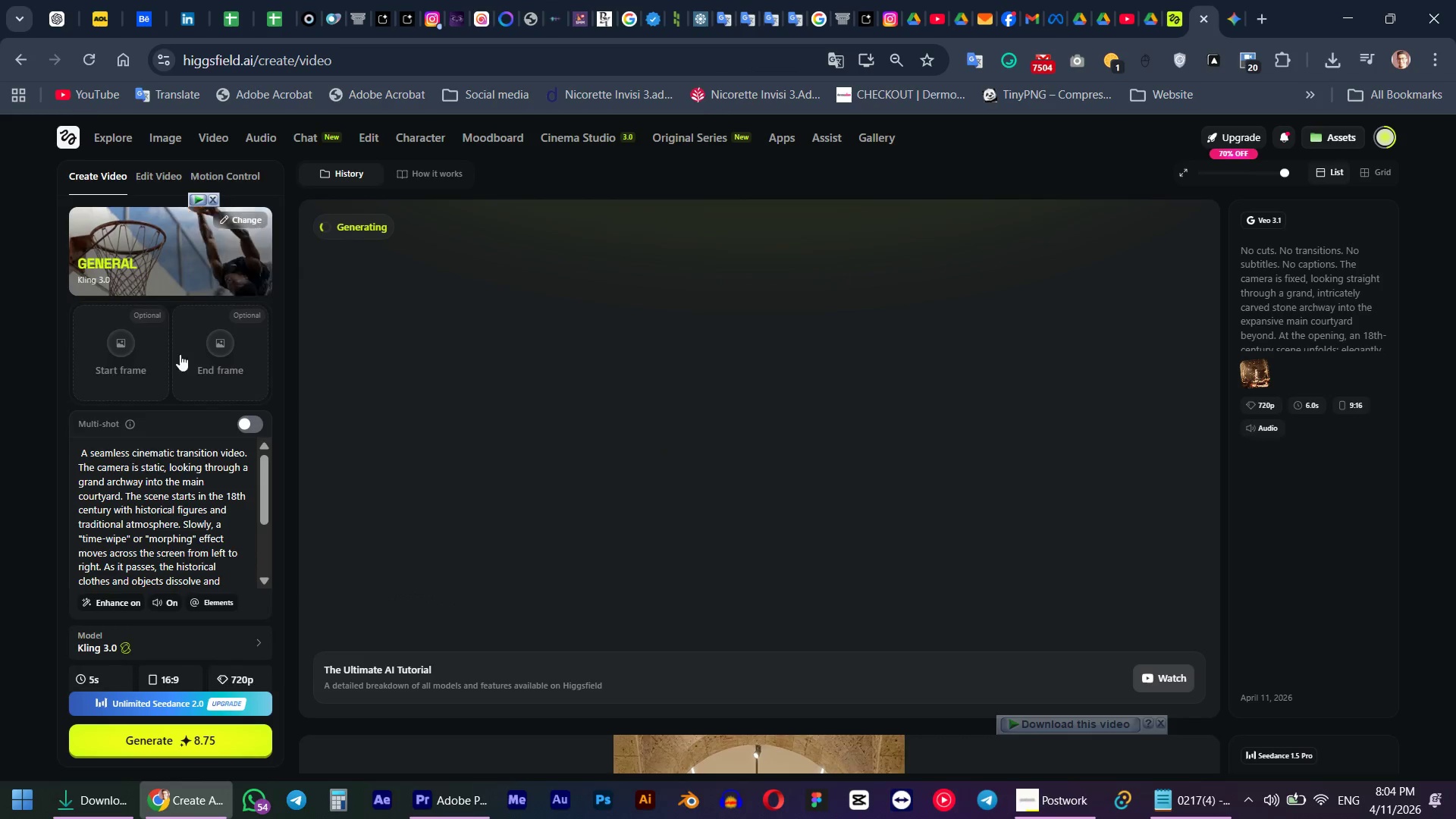 
left_click([220, 342])
 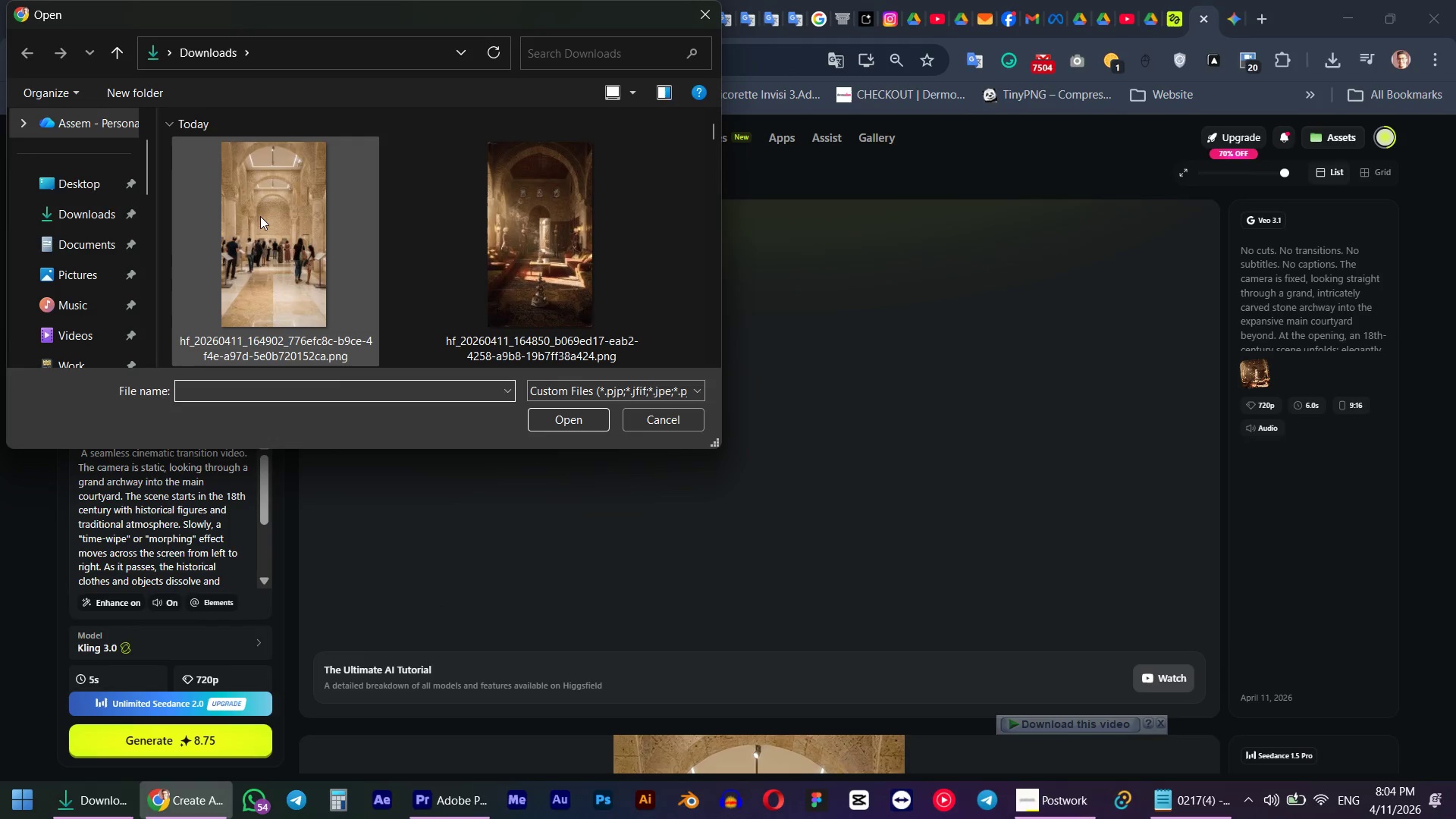 
double_click([260, 216])
 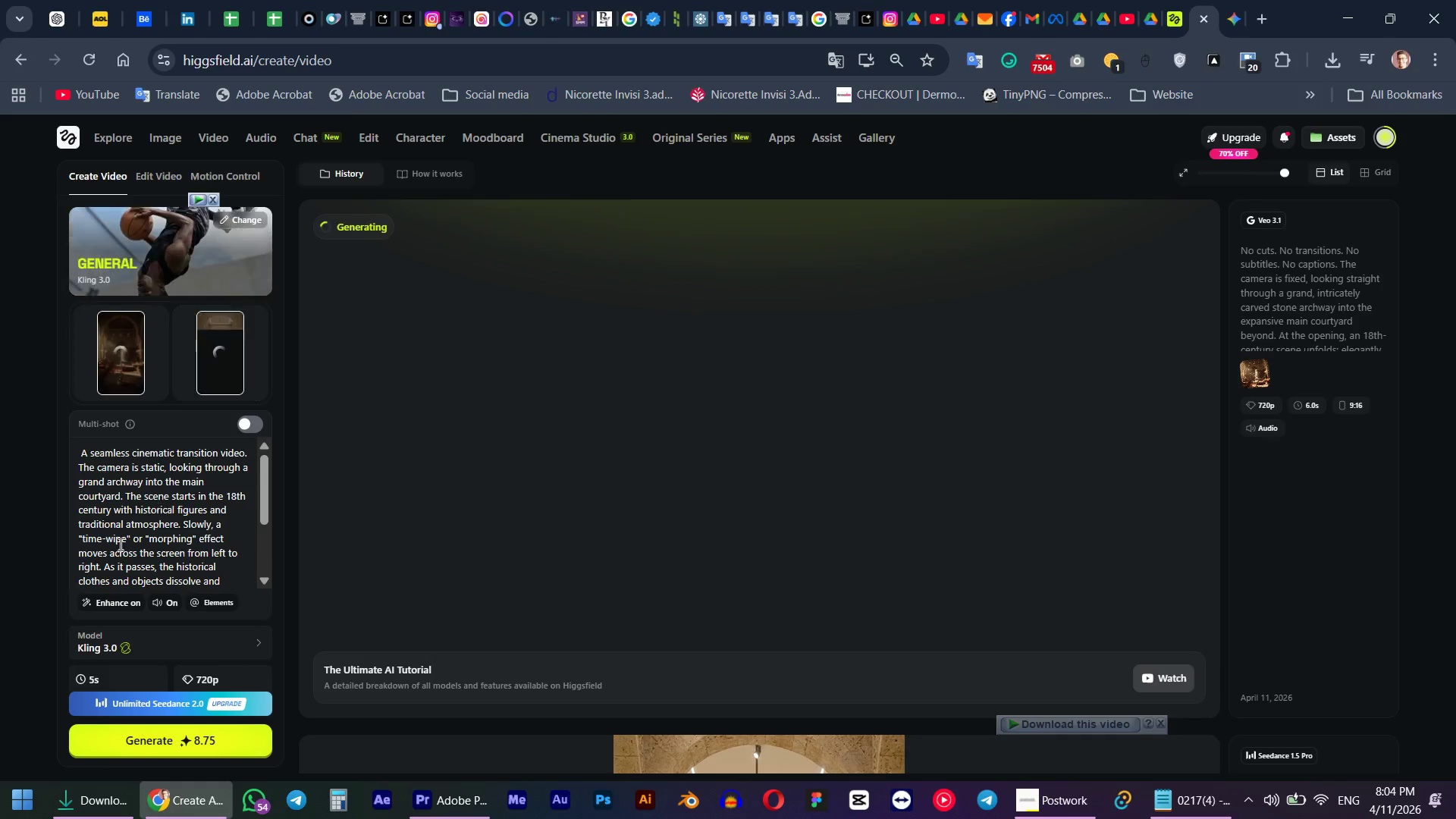 
scroll: coordinate [119, 544], scroll_direction: down, amount: 4.0
 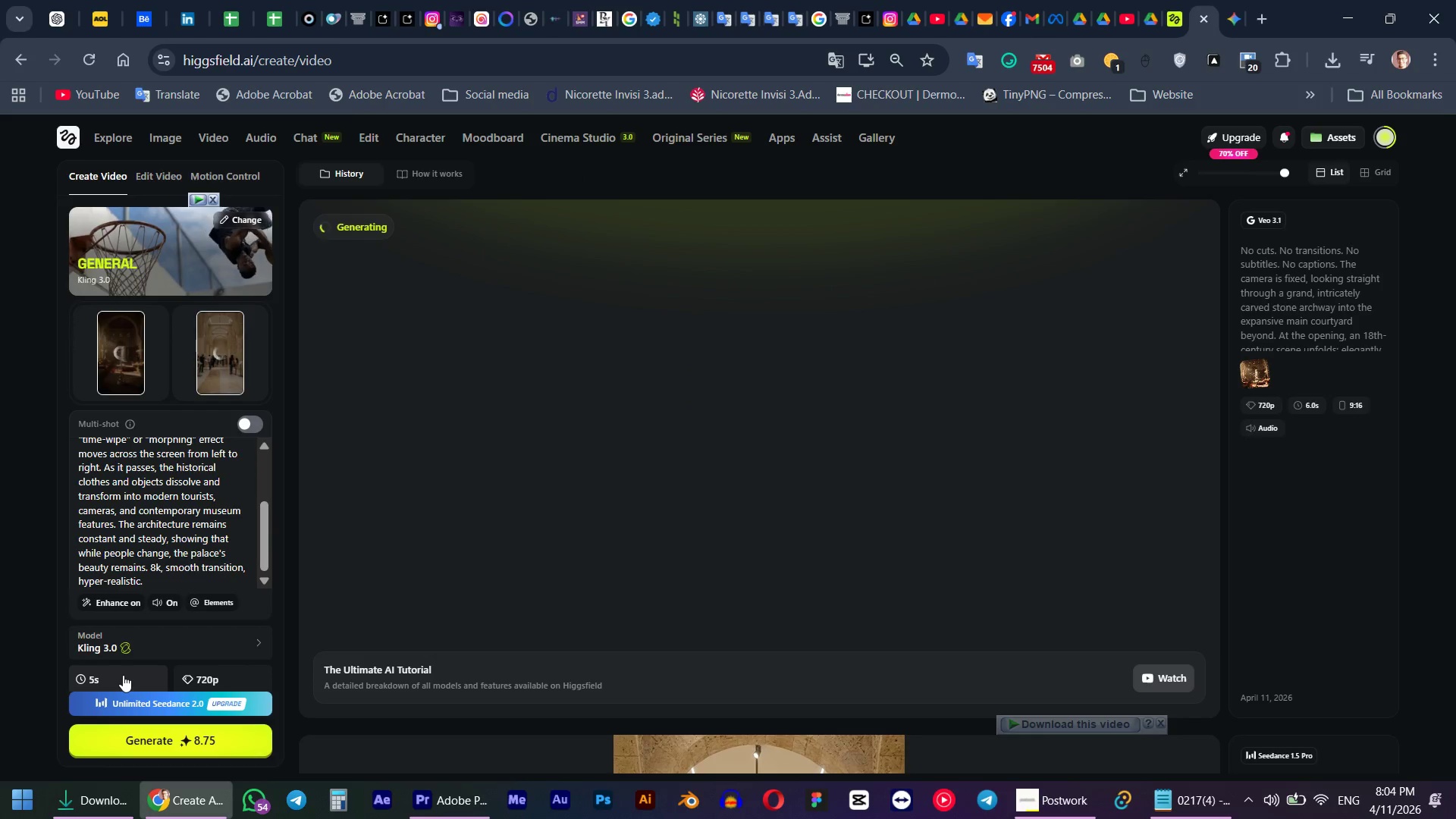 
left_click([123, 675])
 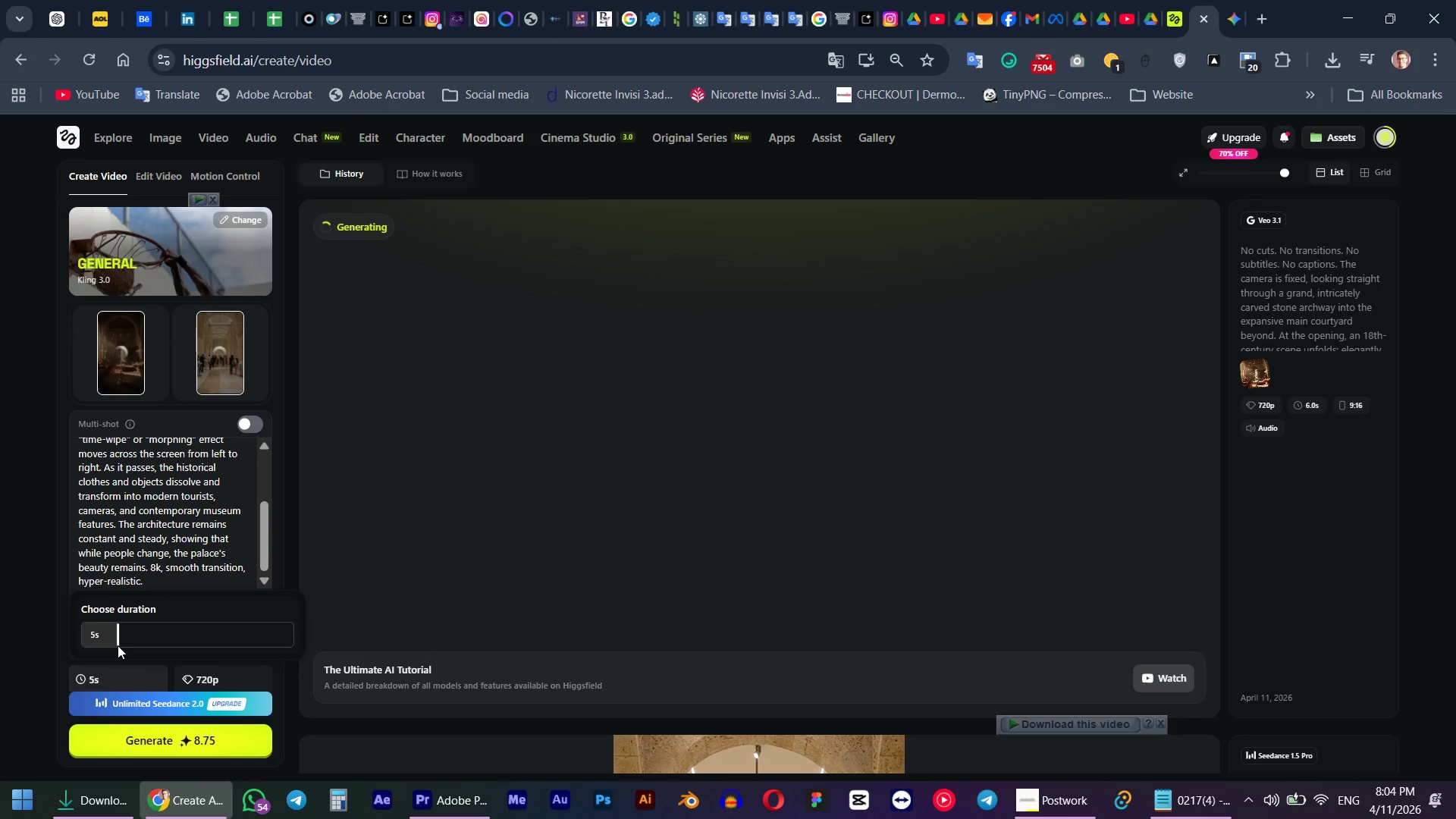 
left_click_drag(start_coordinate=[116, 639], to_coordinate=[135, 634])
 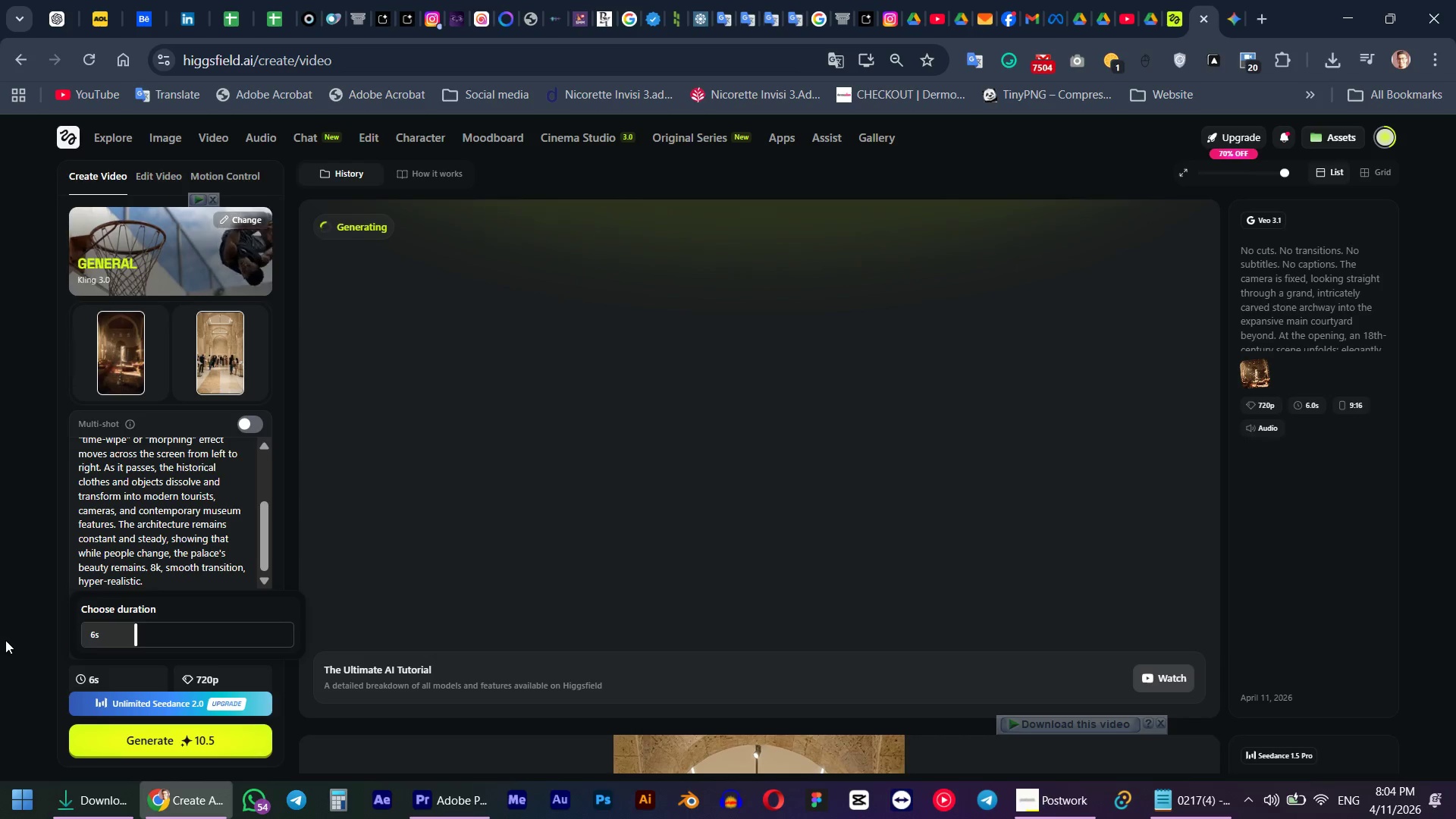 
left_click([32, 640])
 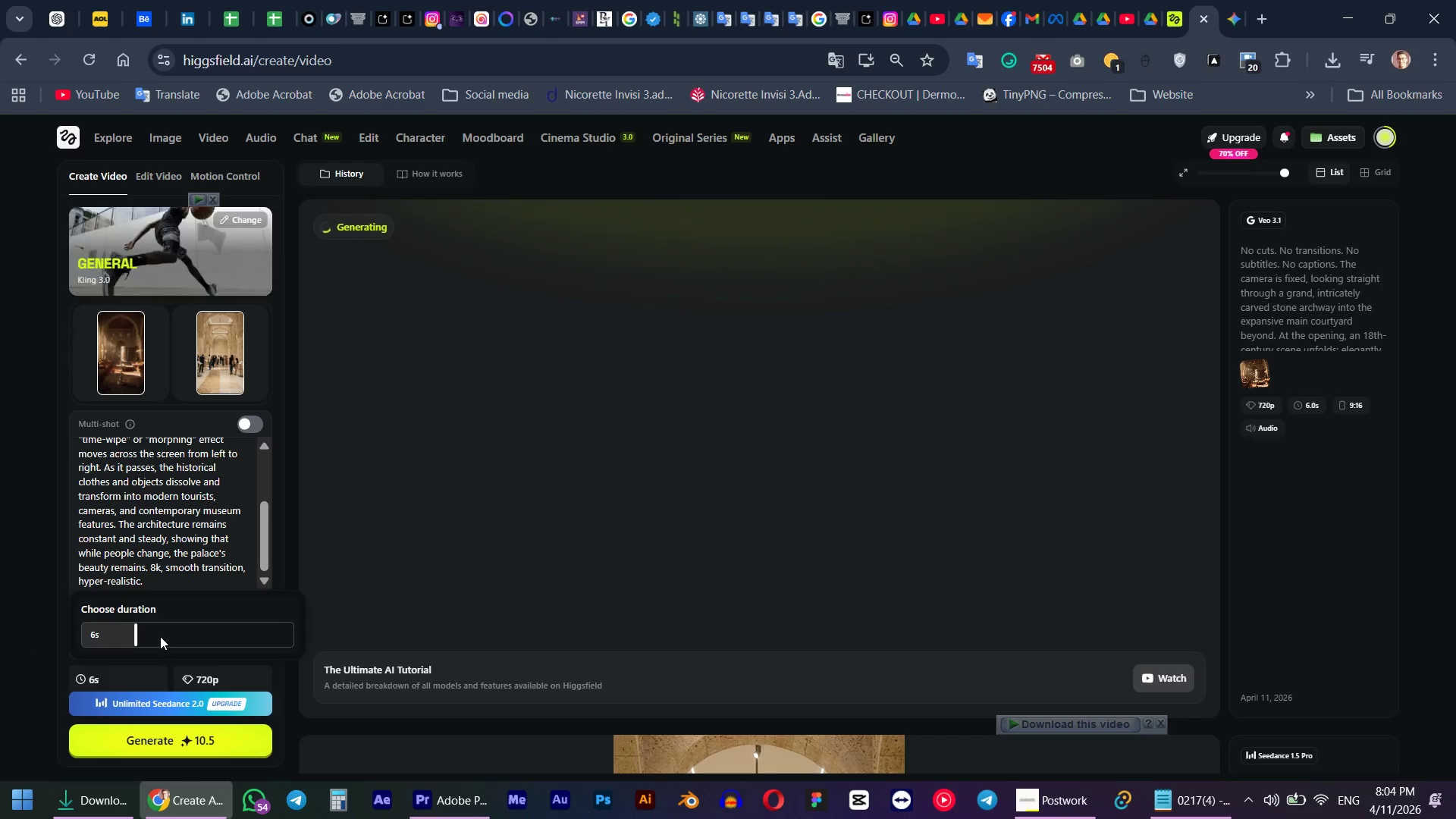 
left_click_drag(start_coordinate=[131, 637], to_coordinate=[158, 633])
 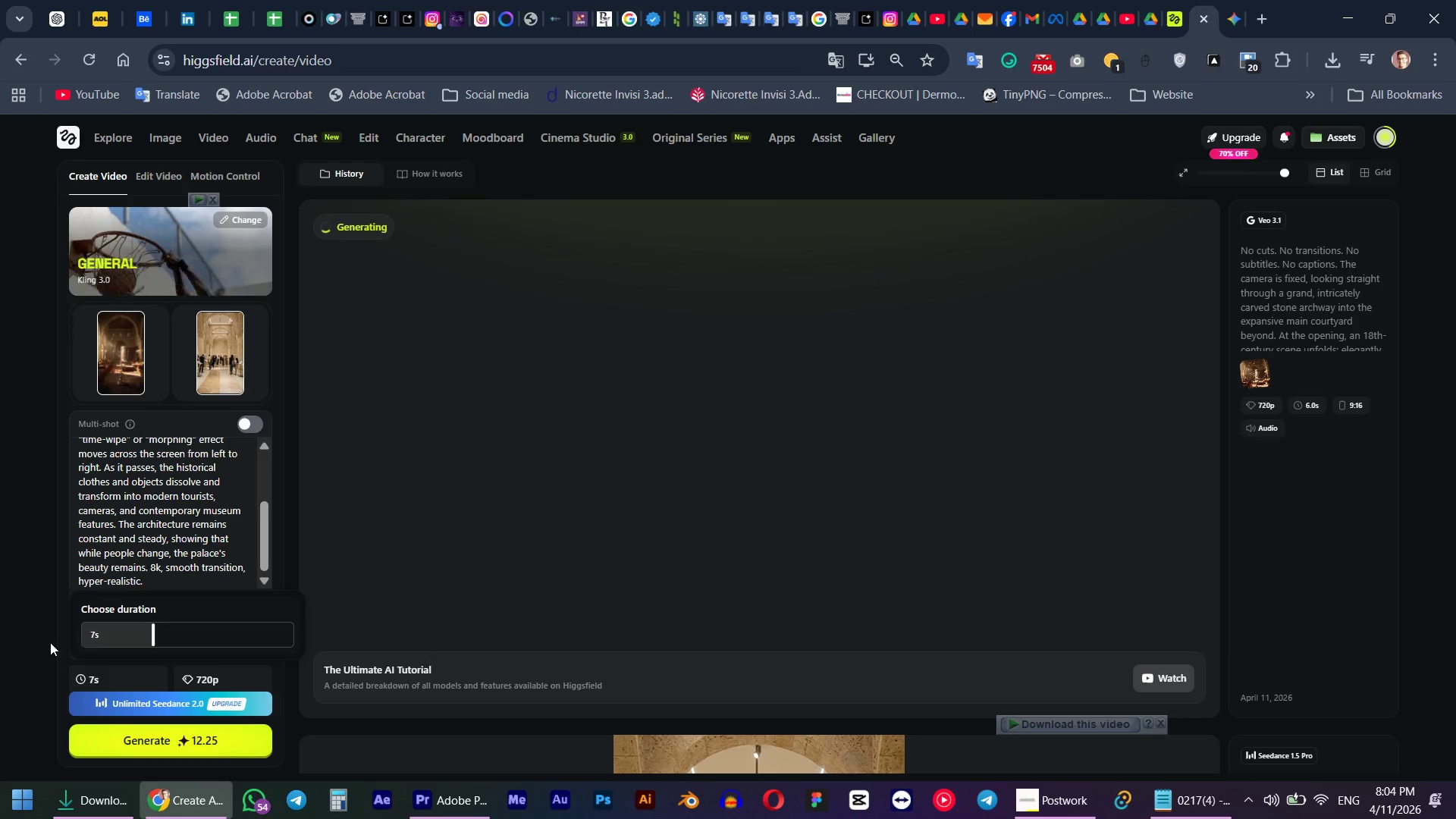 
left_click([50, 642])
 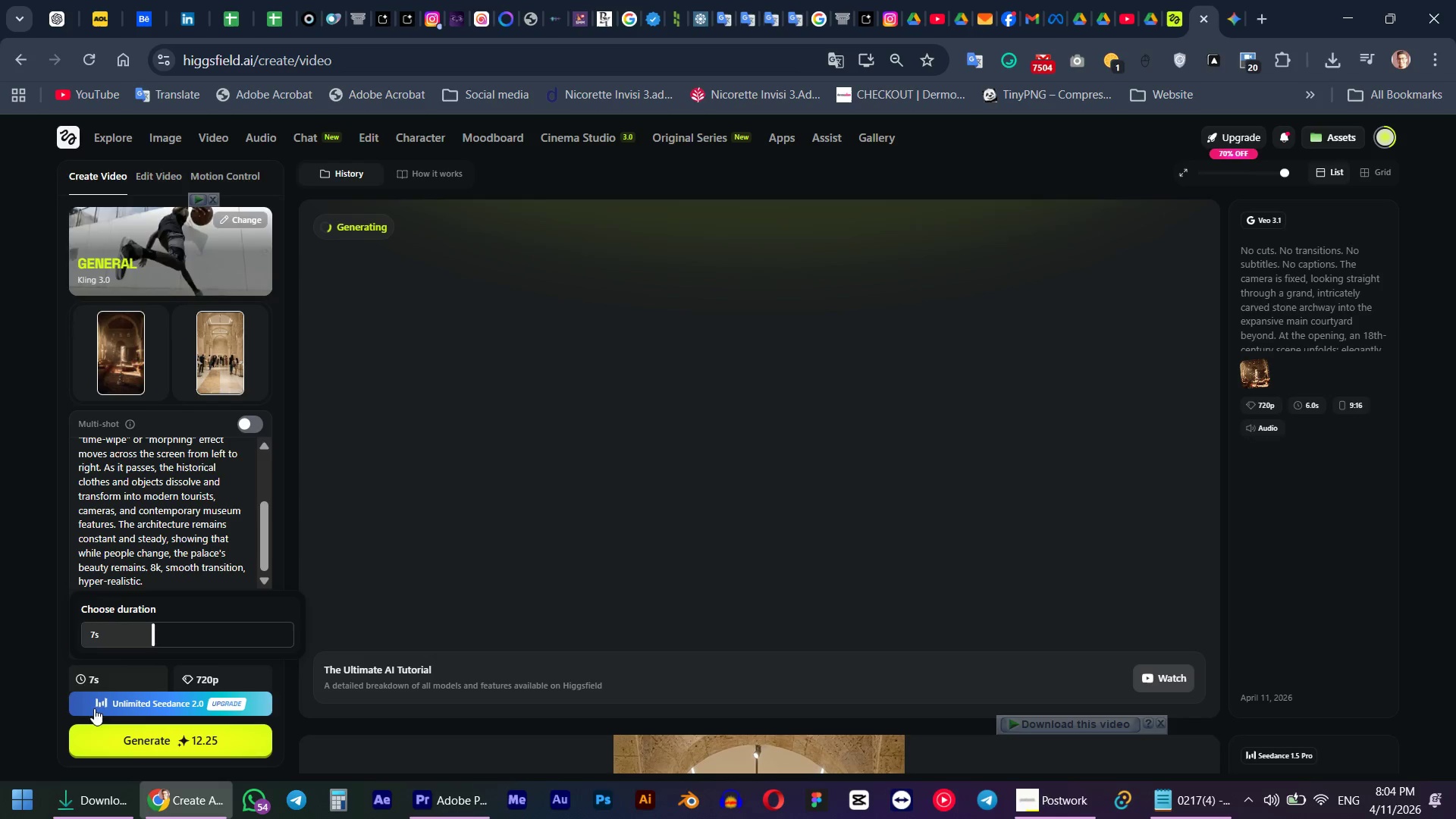 
scroll: coordinate [89, 693], scroll_direction: down, amount: 5.0
 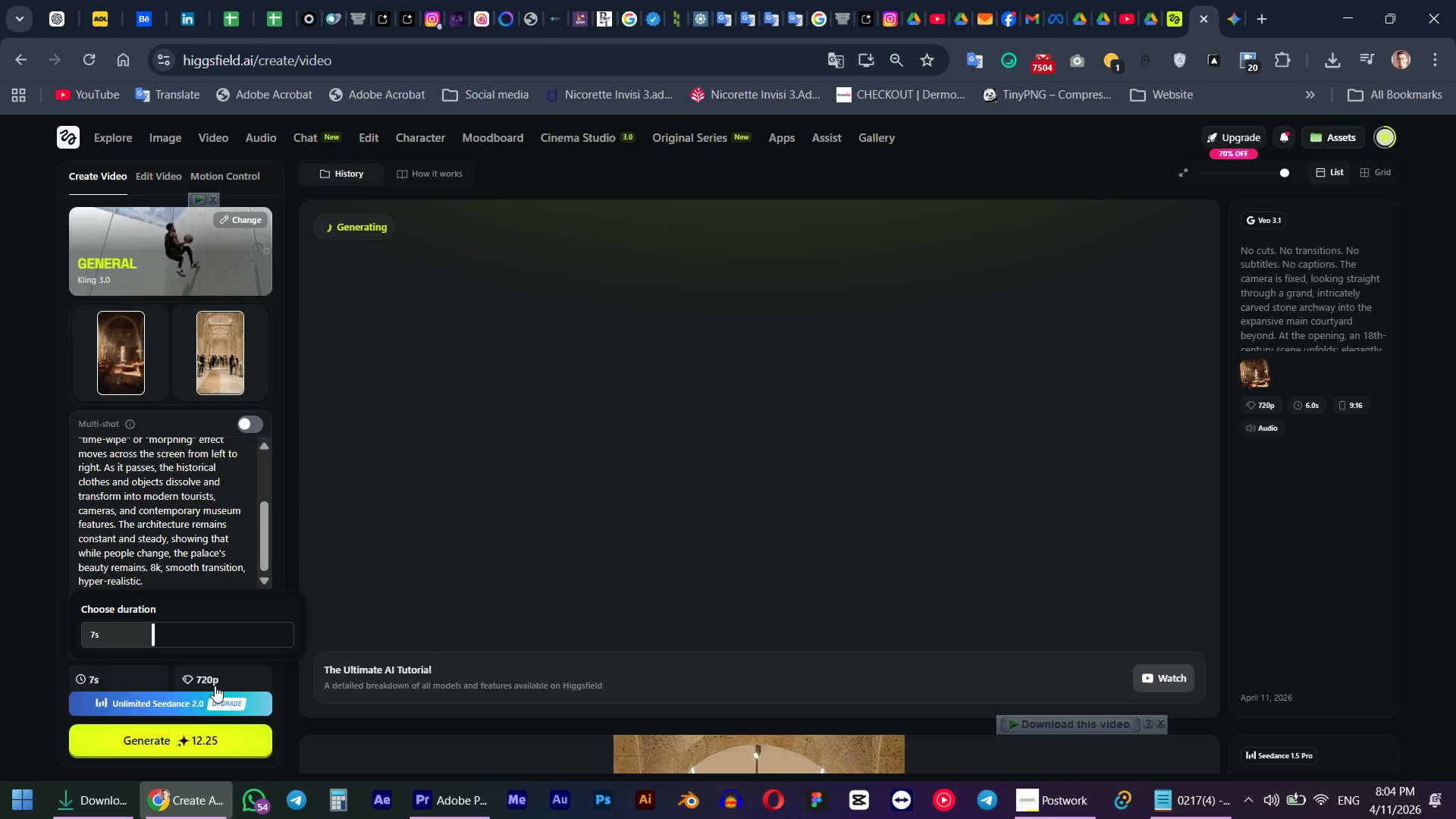 
left_click([215, 682])
 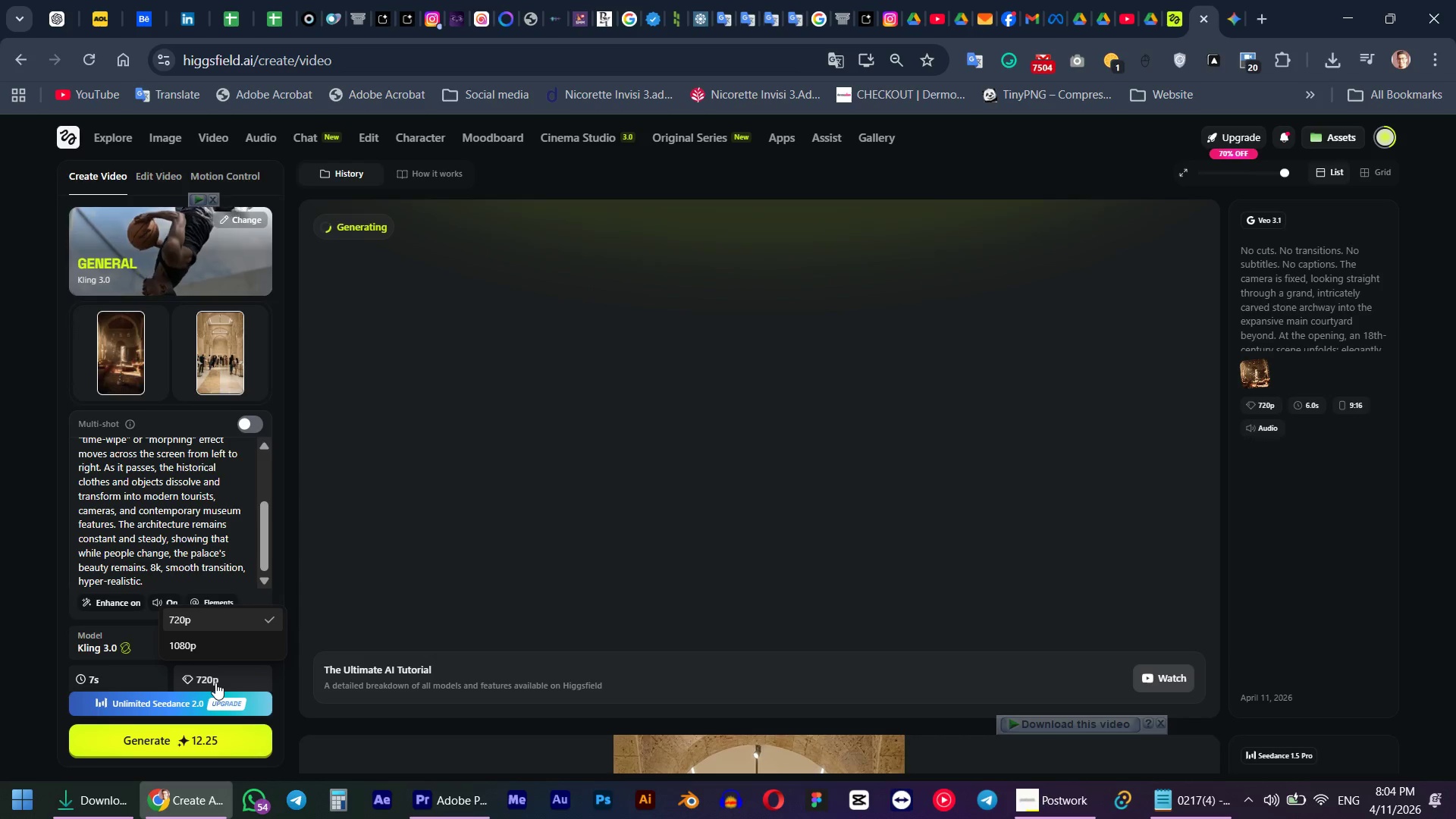 
left_click([215, 682])
 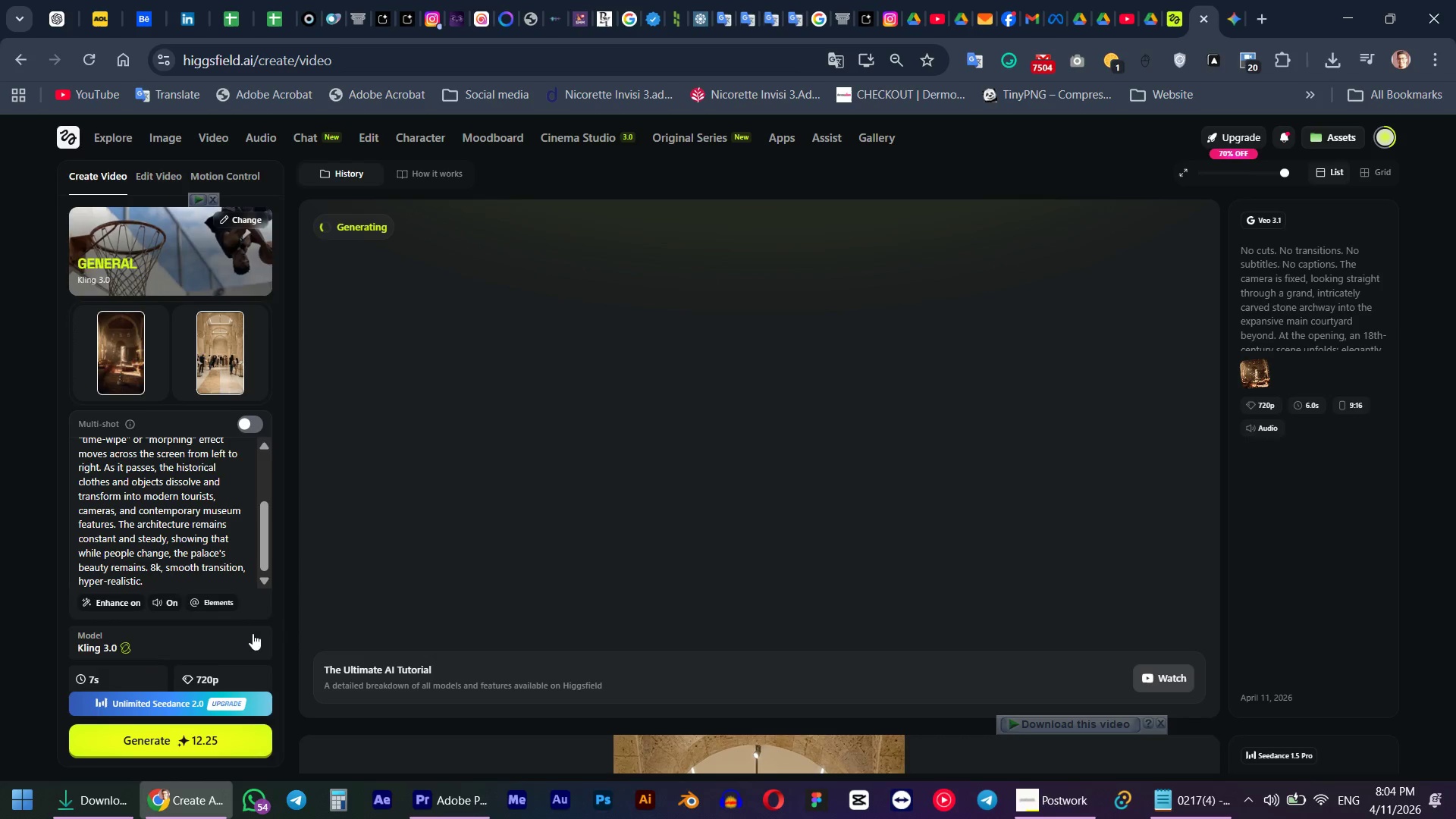 
scroll: coordinate [124, 654], scroll_direction: down, amount: 8.0
 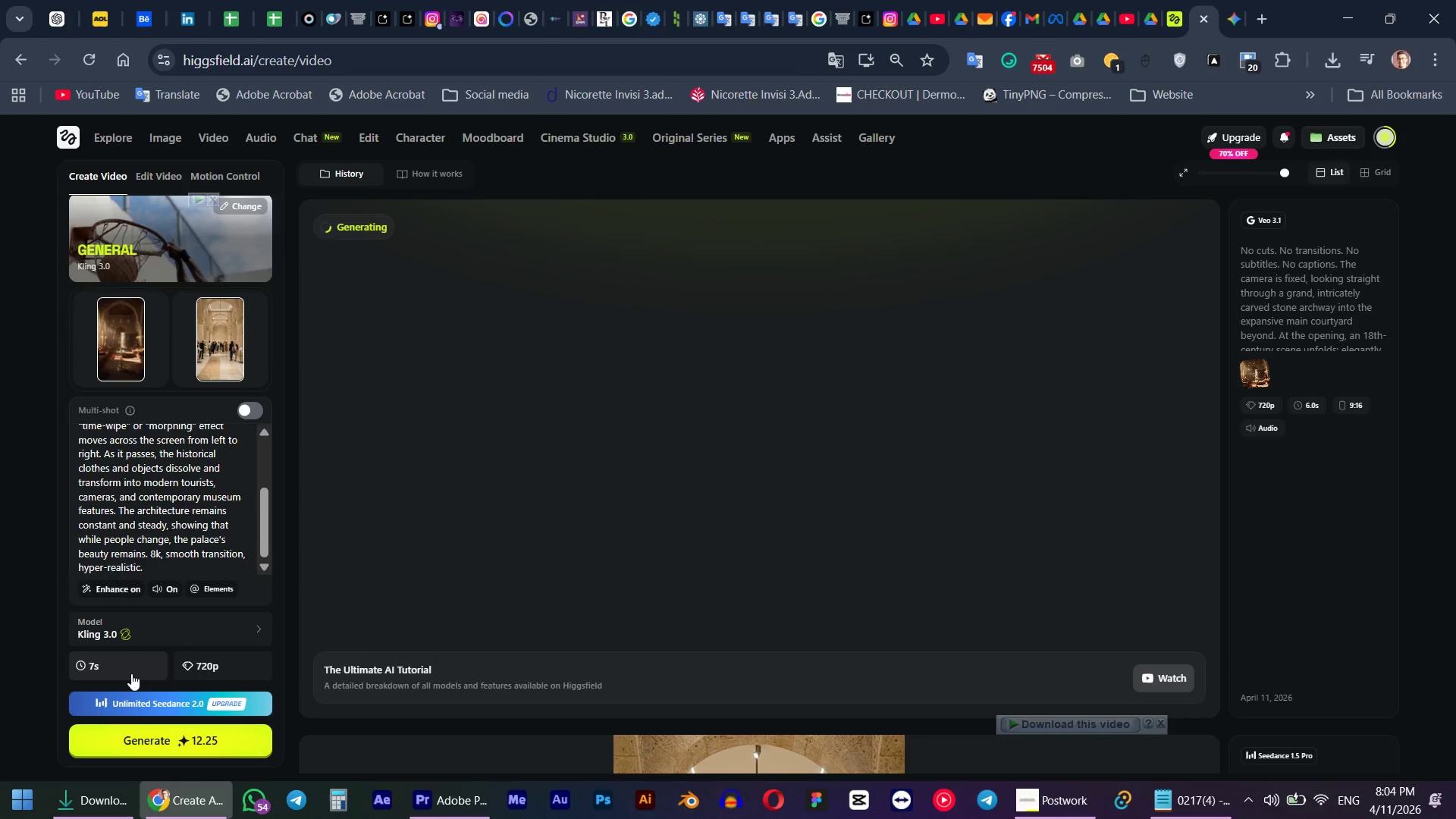 
scroll: coordinate [131, 673], scroll_direction: up, amount: 5.0
 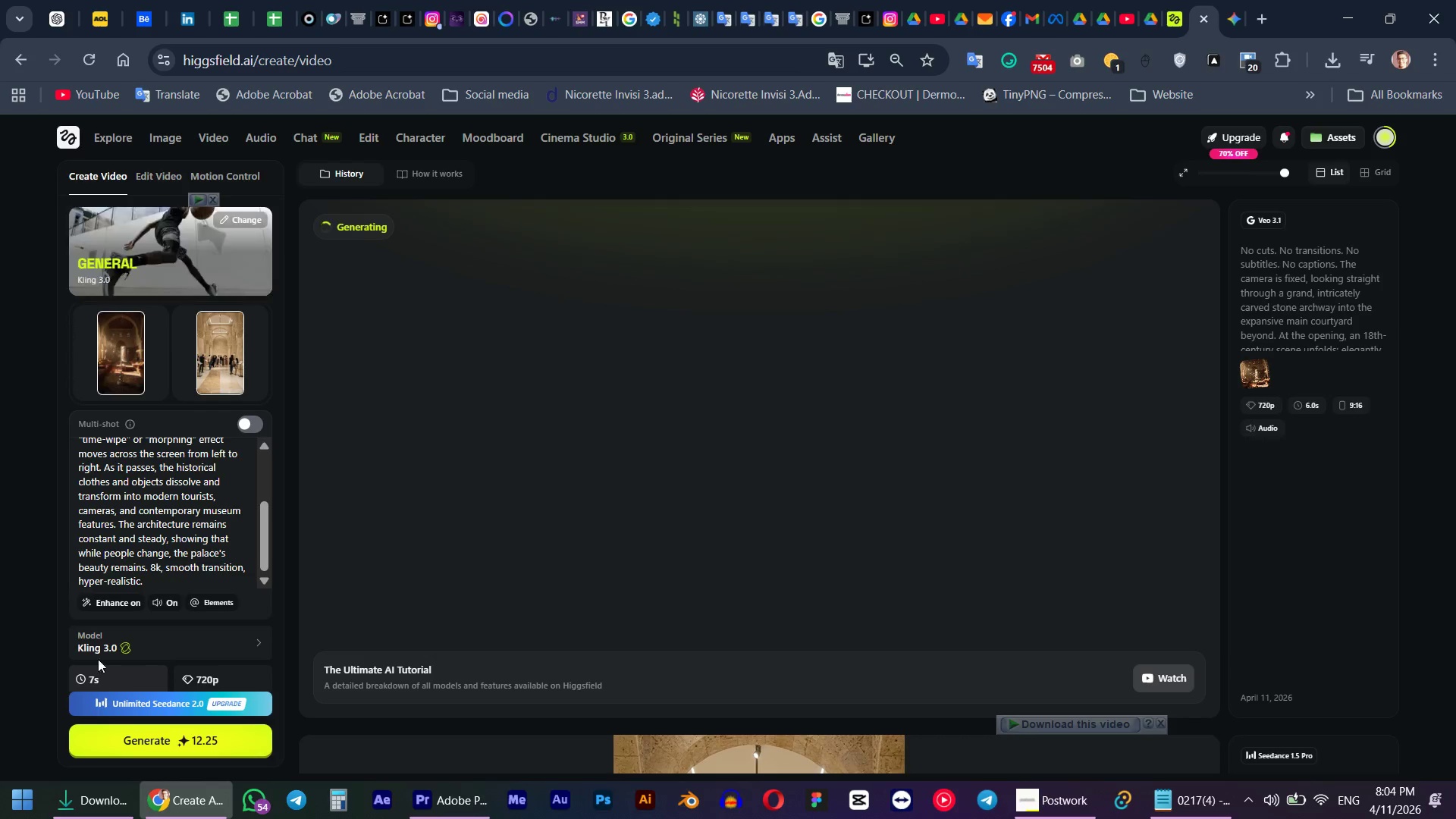 
scroll: coordinate [74, 595], scroll_direction: down, amount: 9.0
 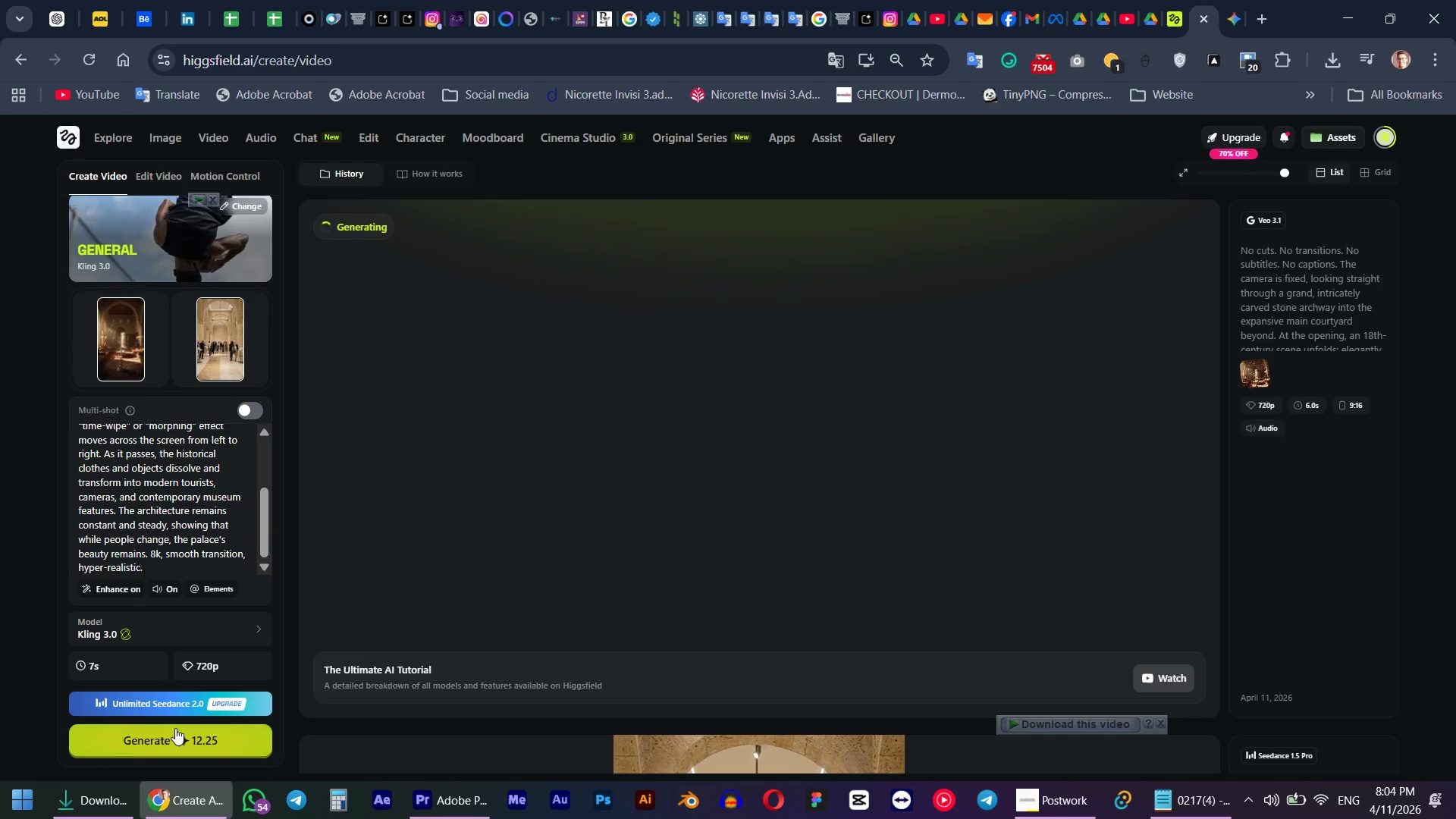 
left_click([172, 742])
 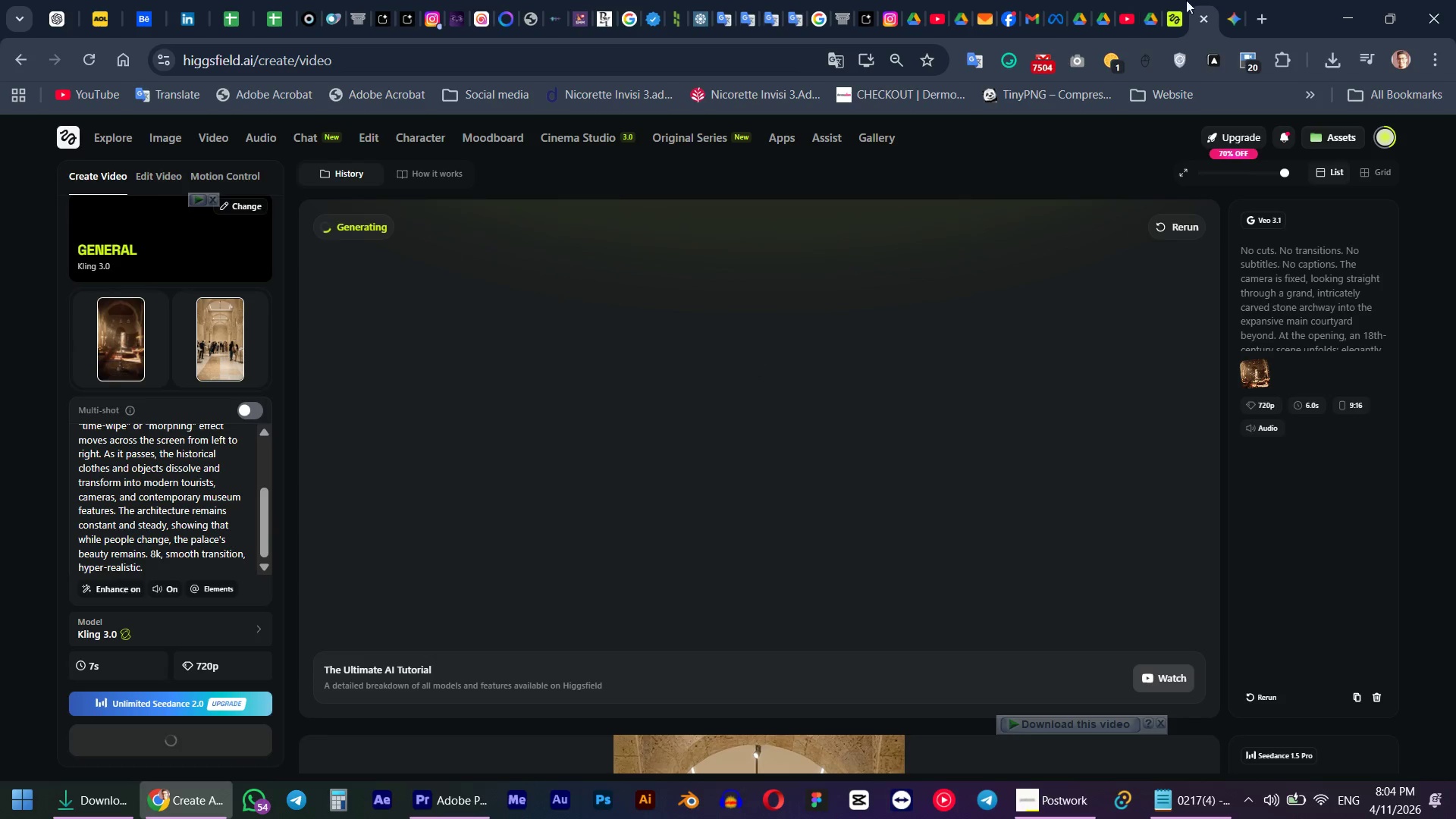 
left_click([1241, 5])
 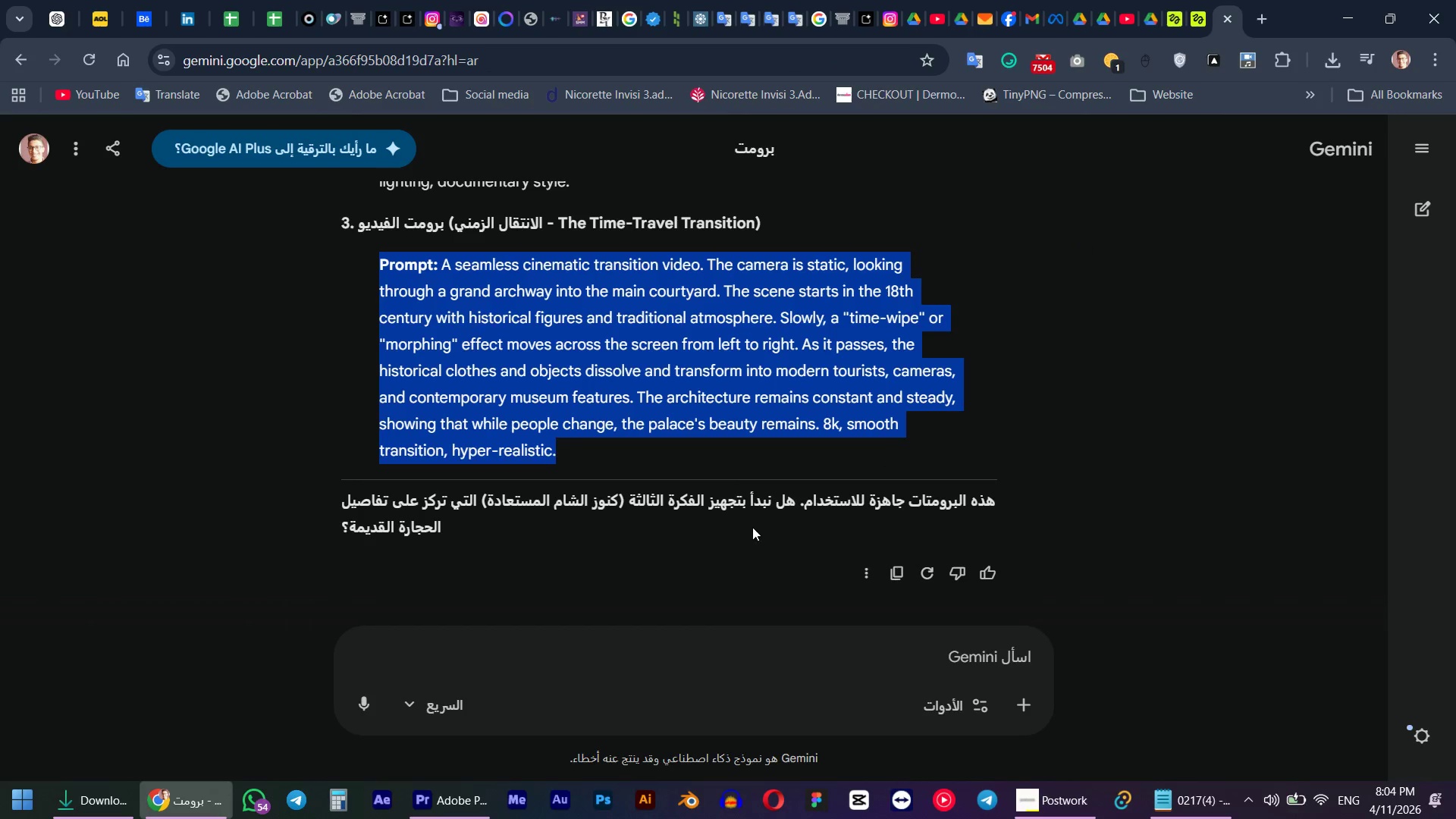 
left_click([755, 654])
 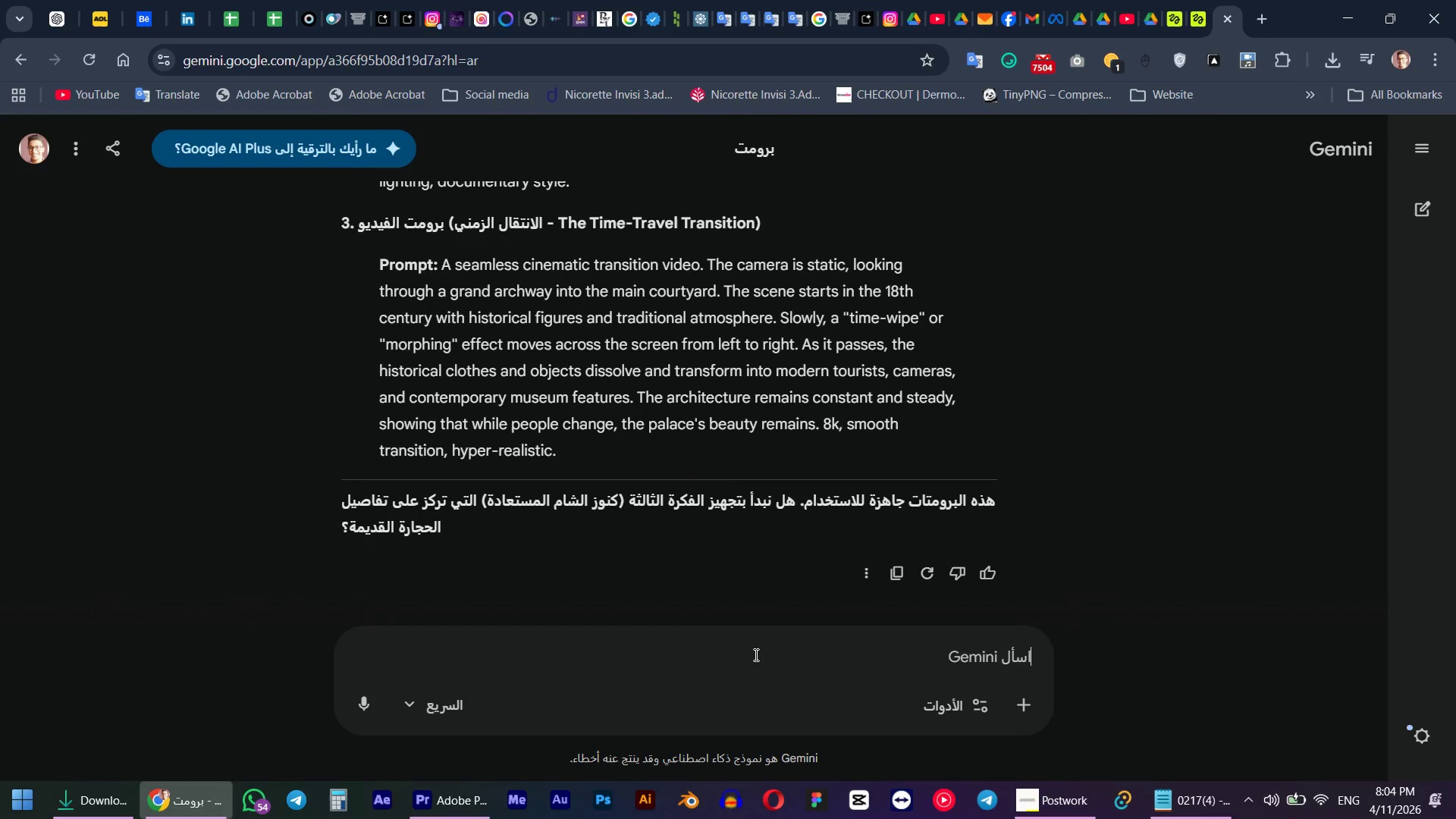 
scroll: coordinate [708, 514], scroll_direction: down, amount: 6.0
 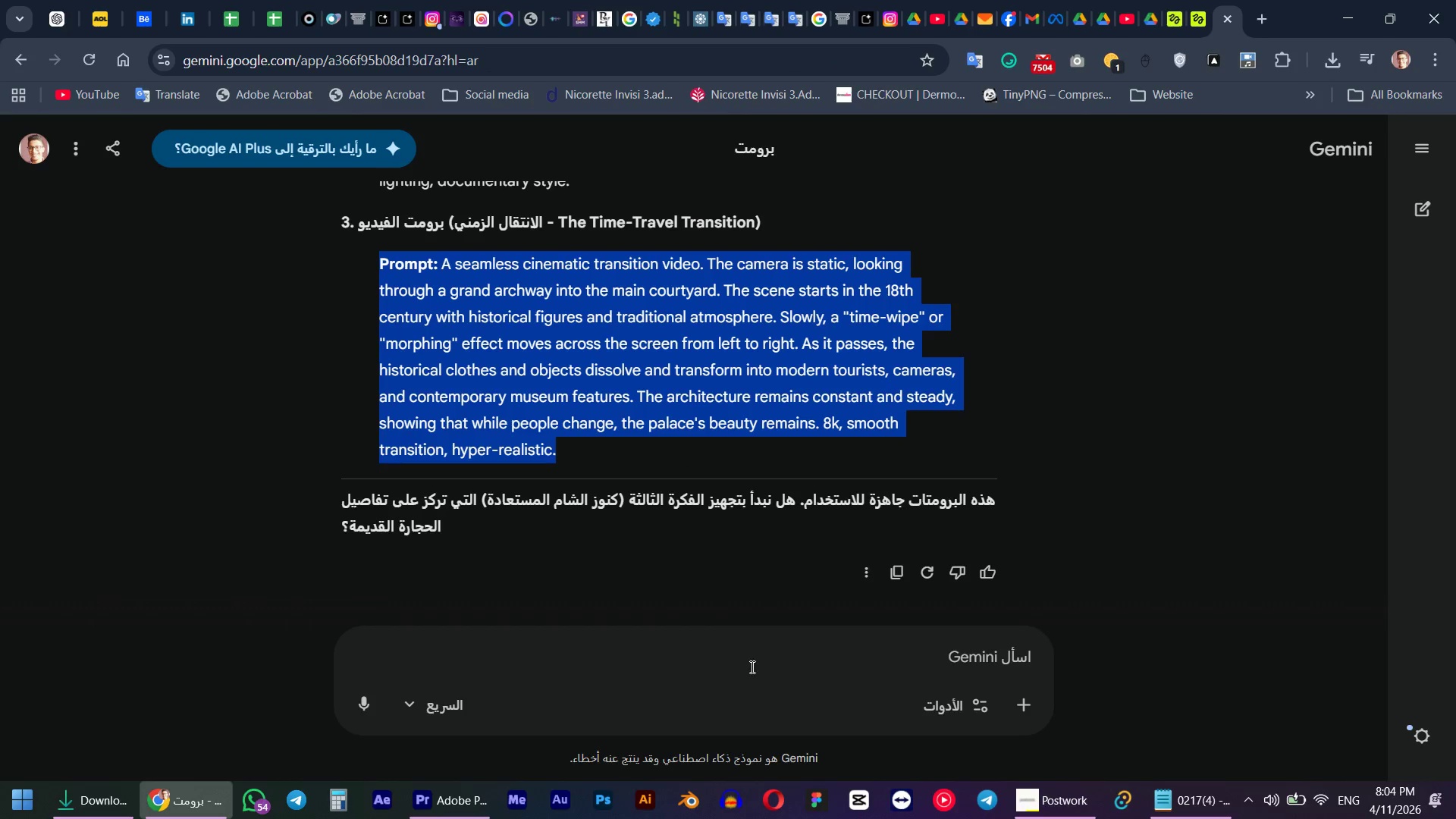 
type('df ogdkh kajyg ugn fv,lj )
 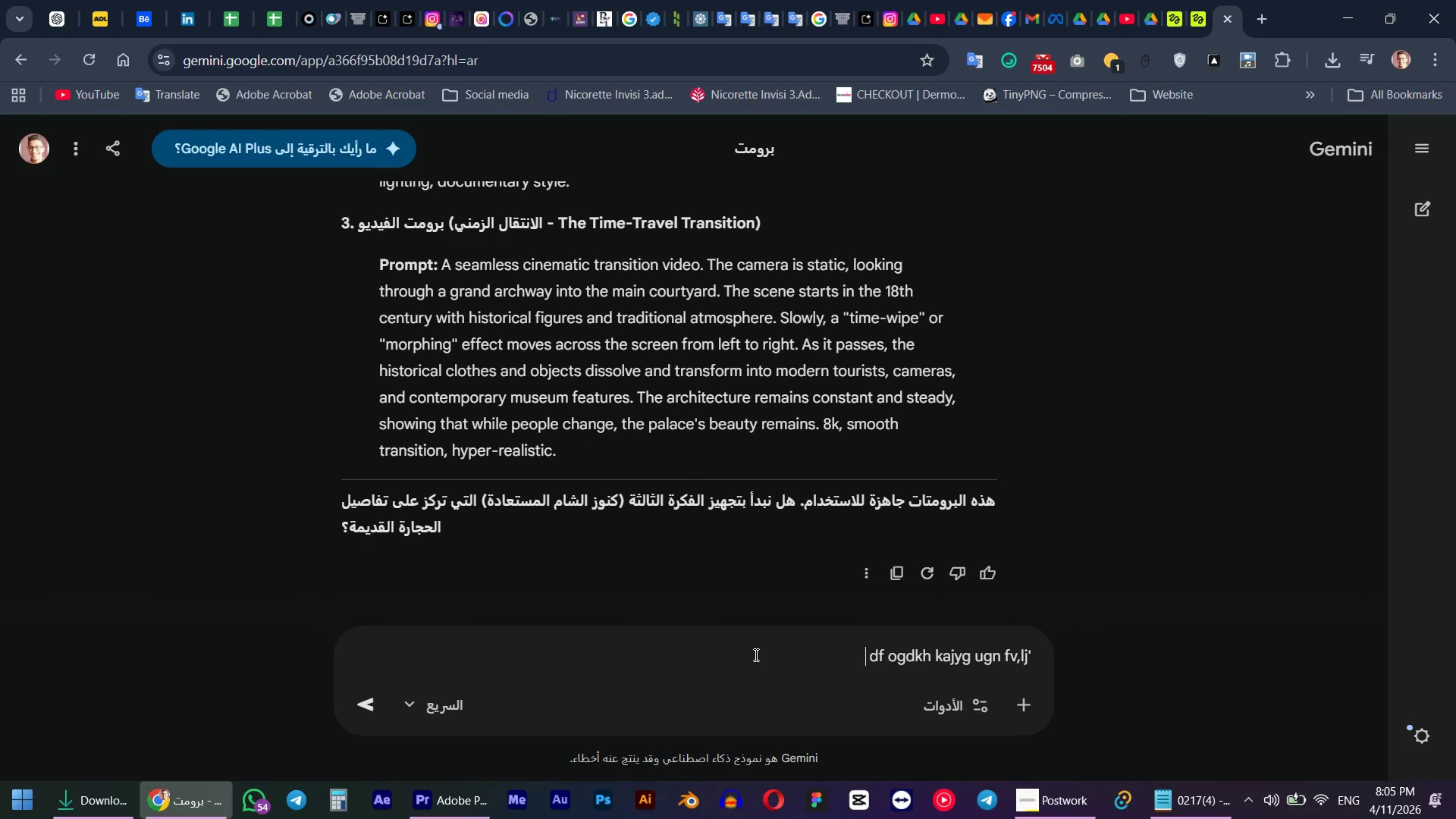 
key(Control+ControlLeft)
 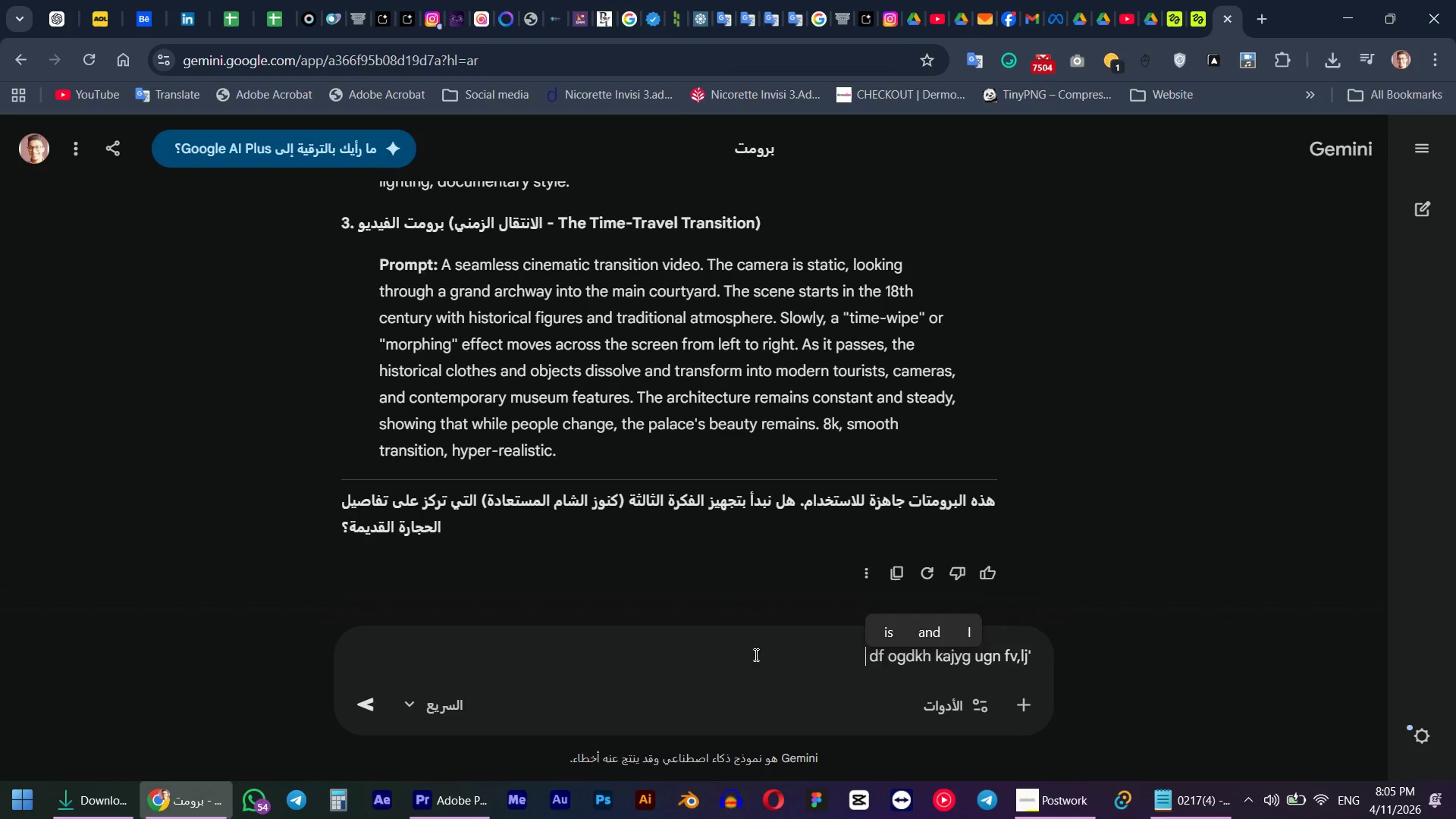 
key(Control+A)
 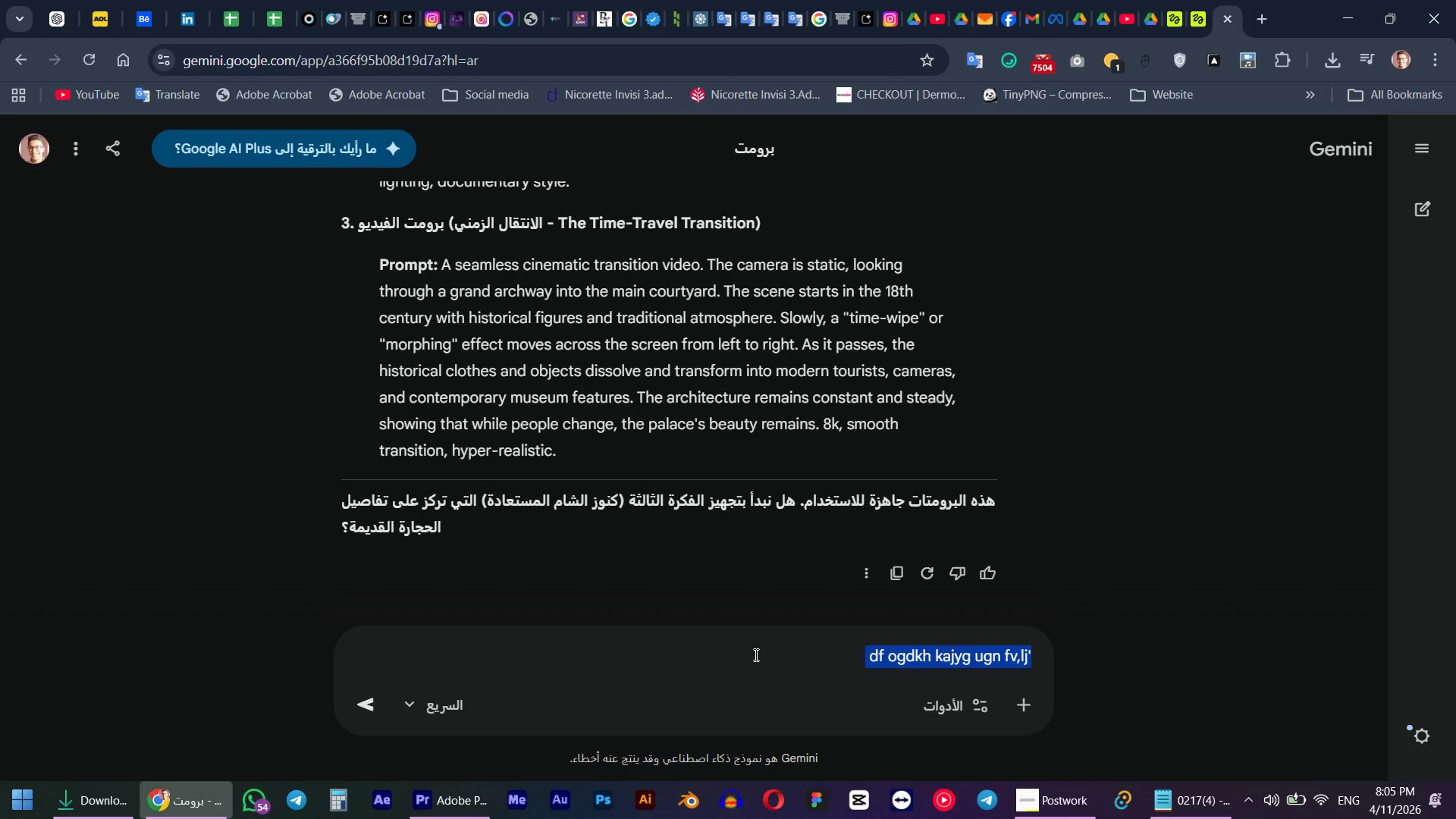 
key(Shift+ShiftLeft)
 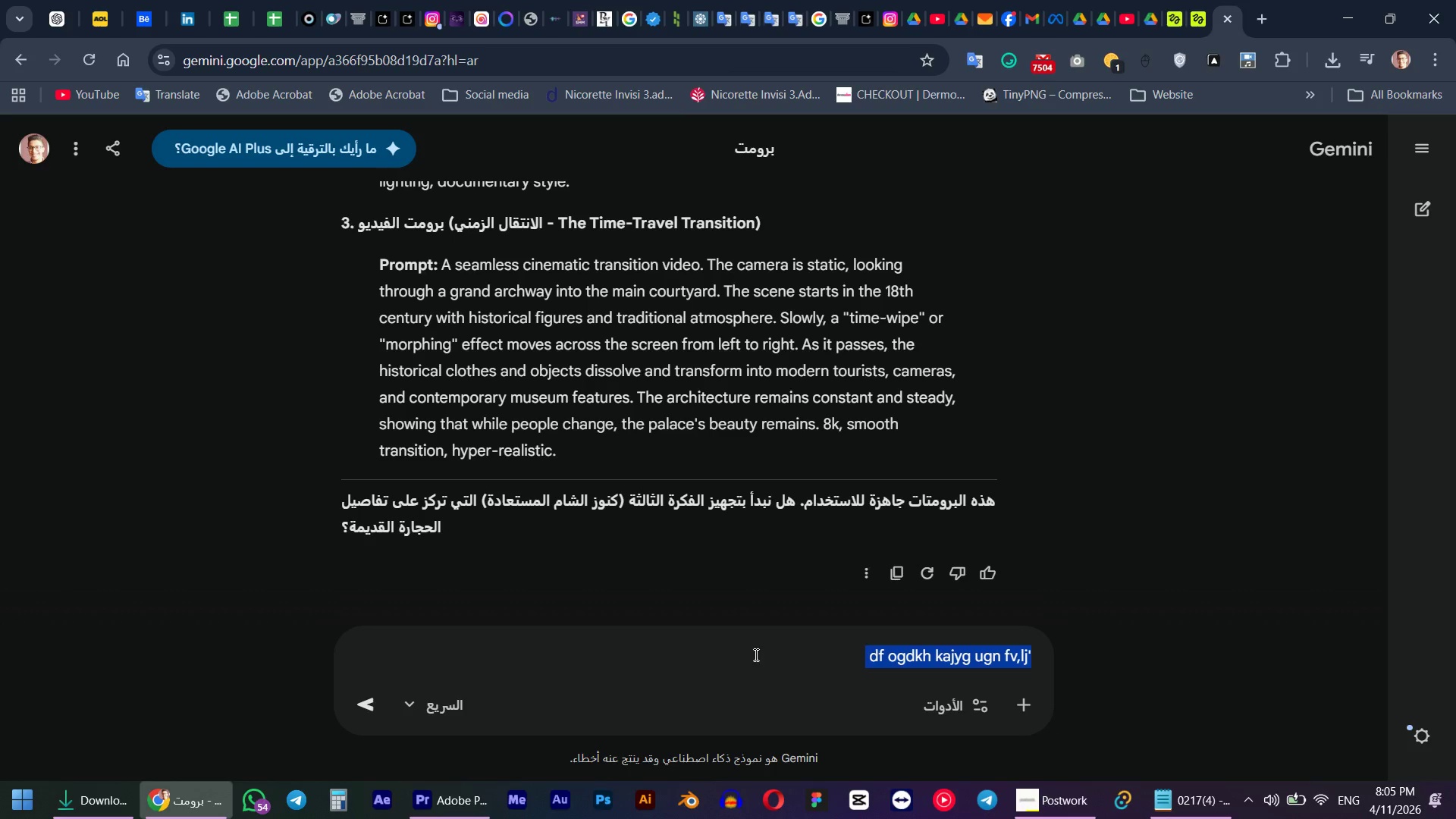 
key(Alt+AltLeft)
 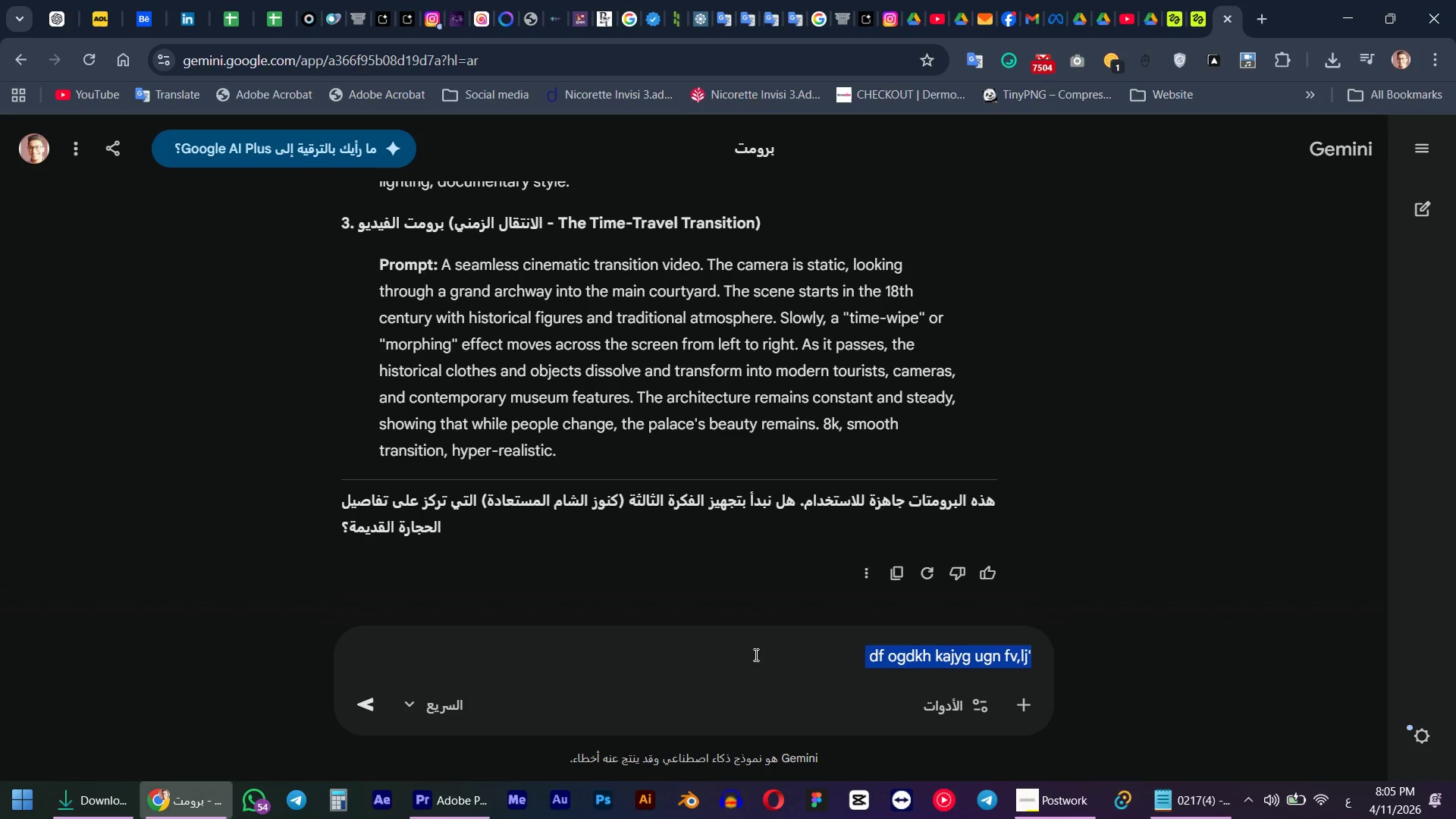 
type('df ogdkh kajyg ugn fv,lj []d] fow,w a)
key(Backspace)
type(jad] hgo)
key(Backspace)
type(t)
key(Backspace)
type(rwv )
 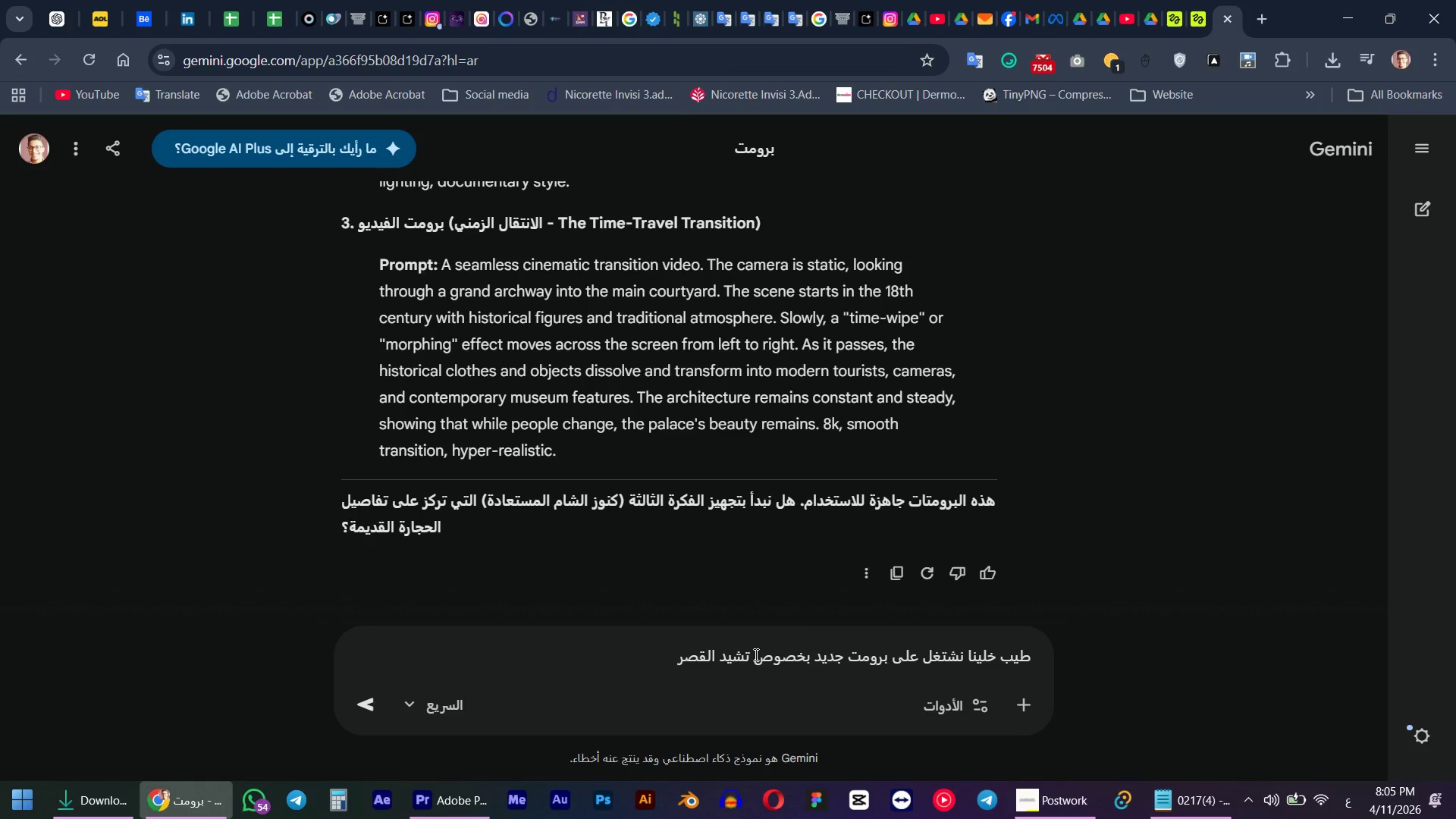 
key(Enter)
 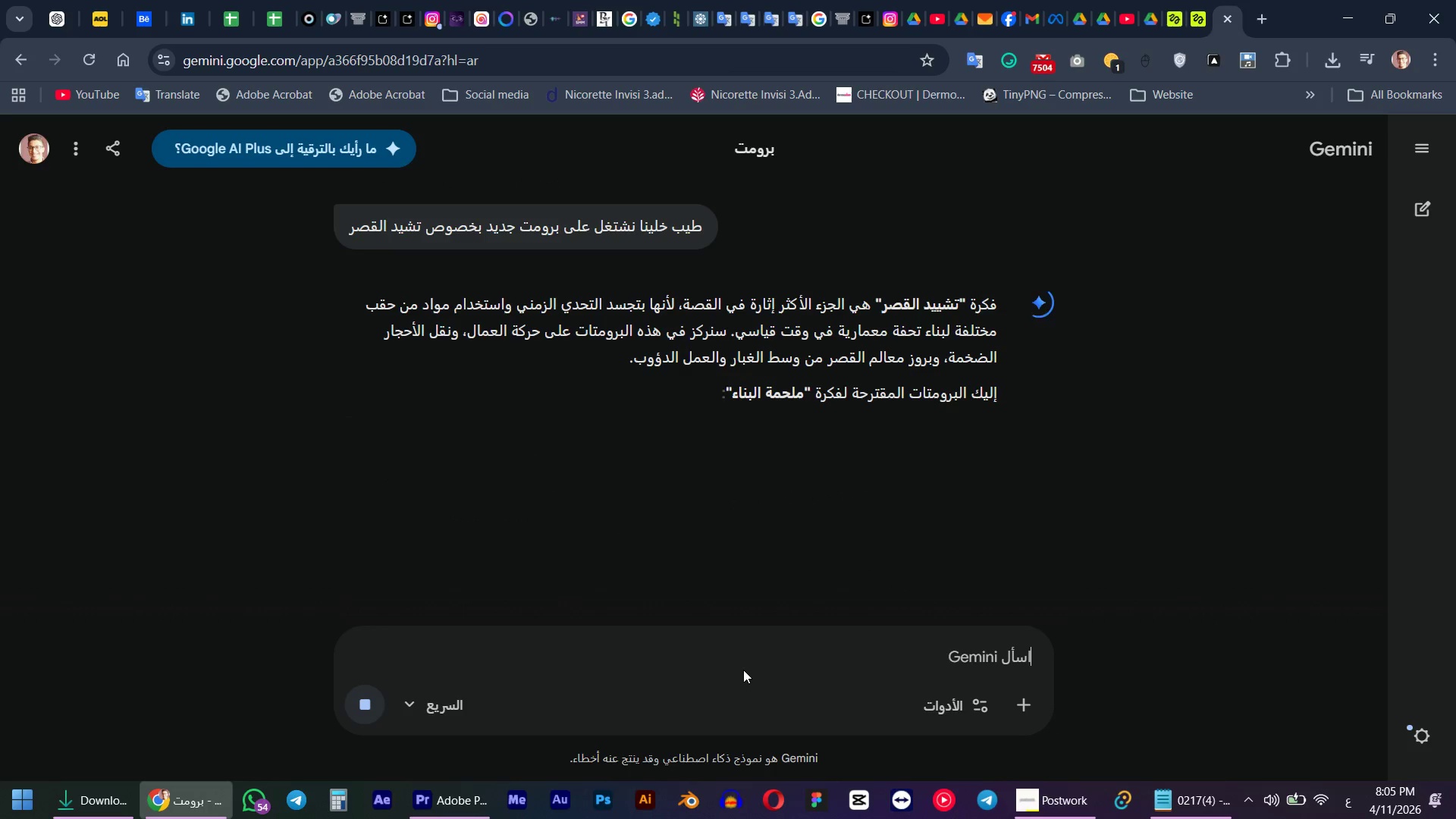 
wait(7.48)
 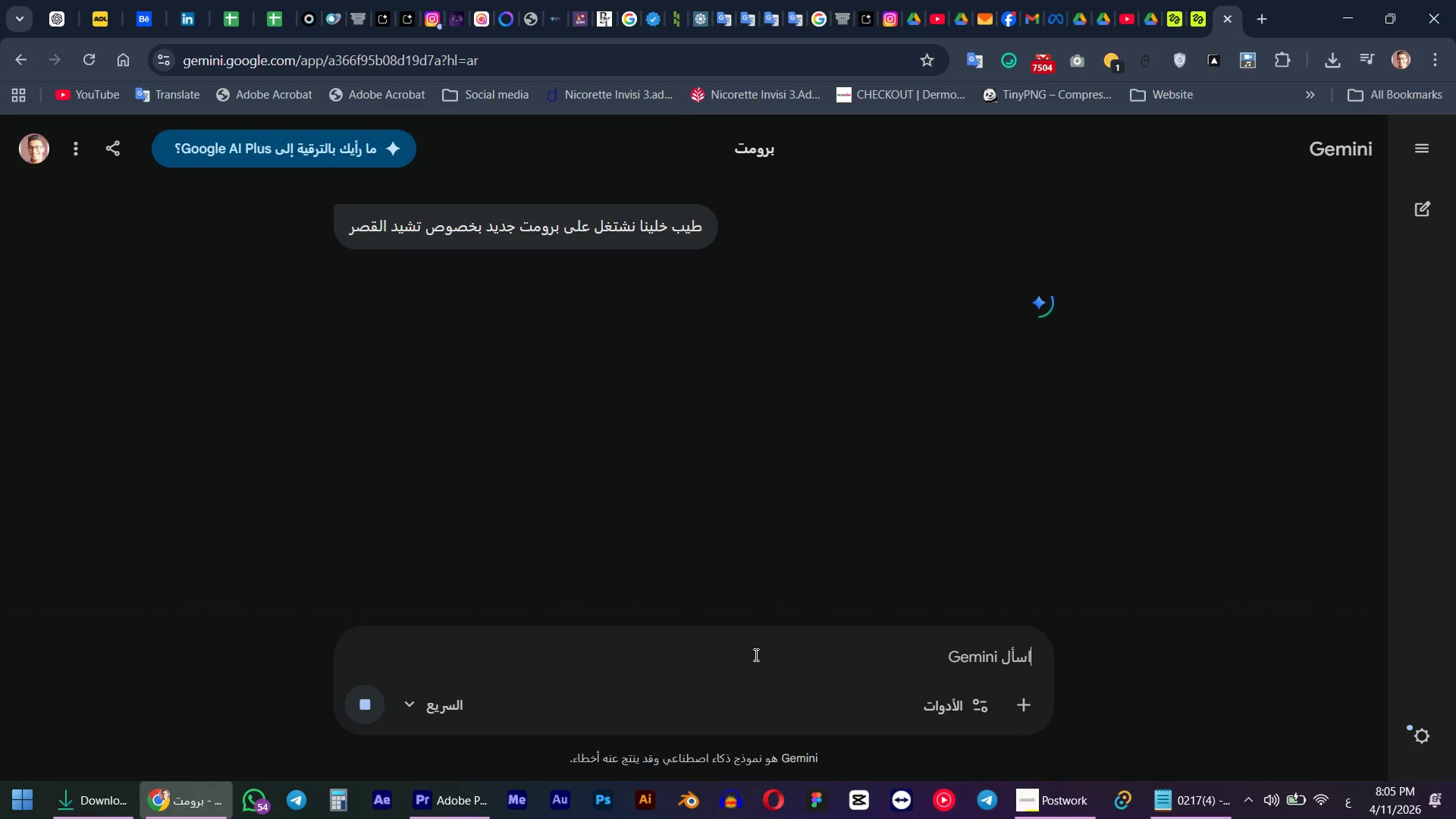 
scroll: coordinate [716, 401], scroll_direction: down, amount: 2.0
 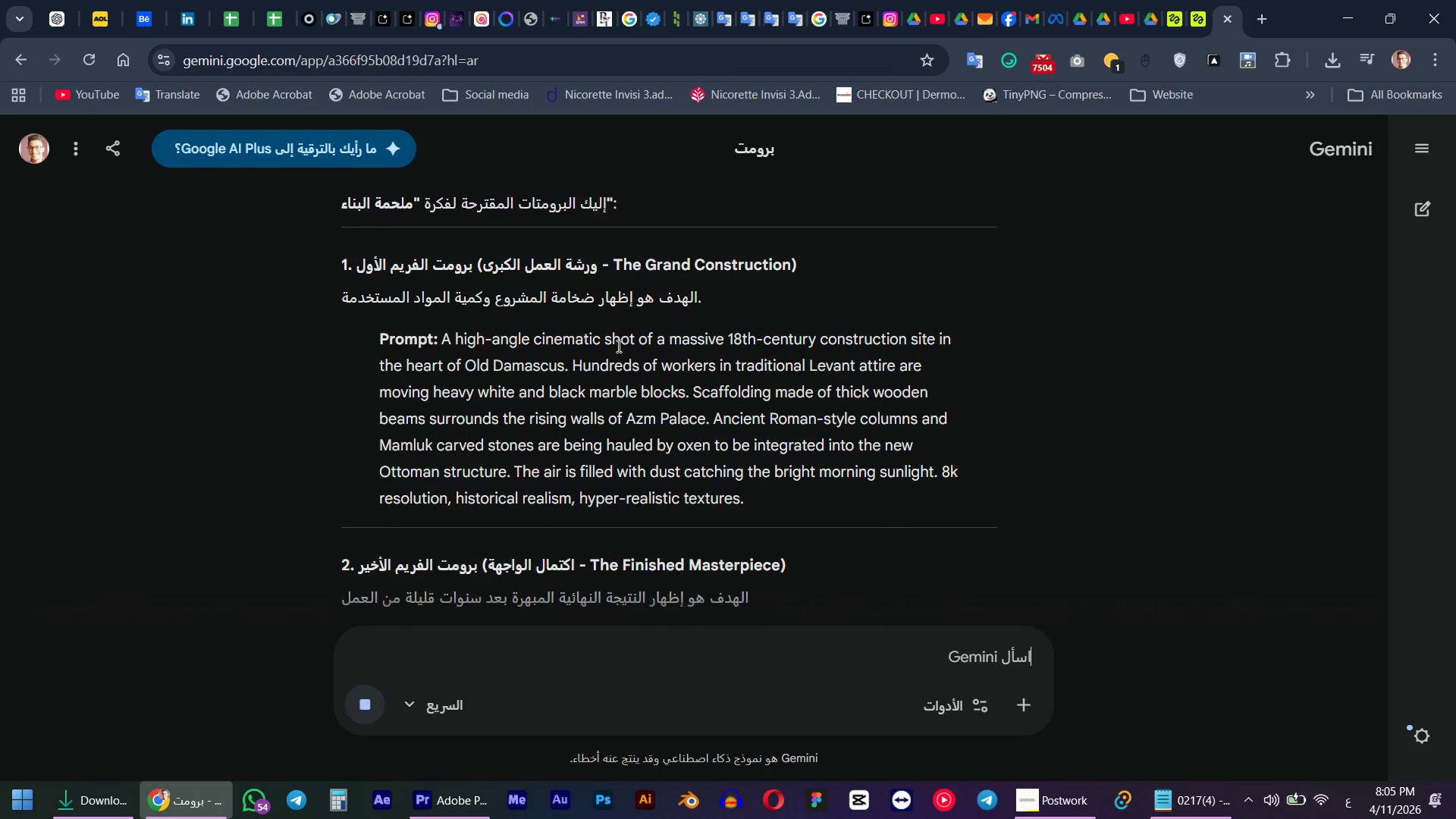 
double_click([592, 353])
 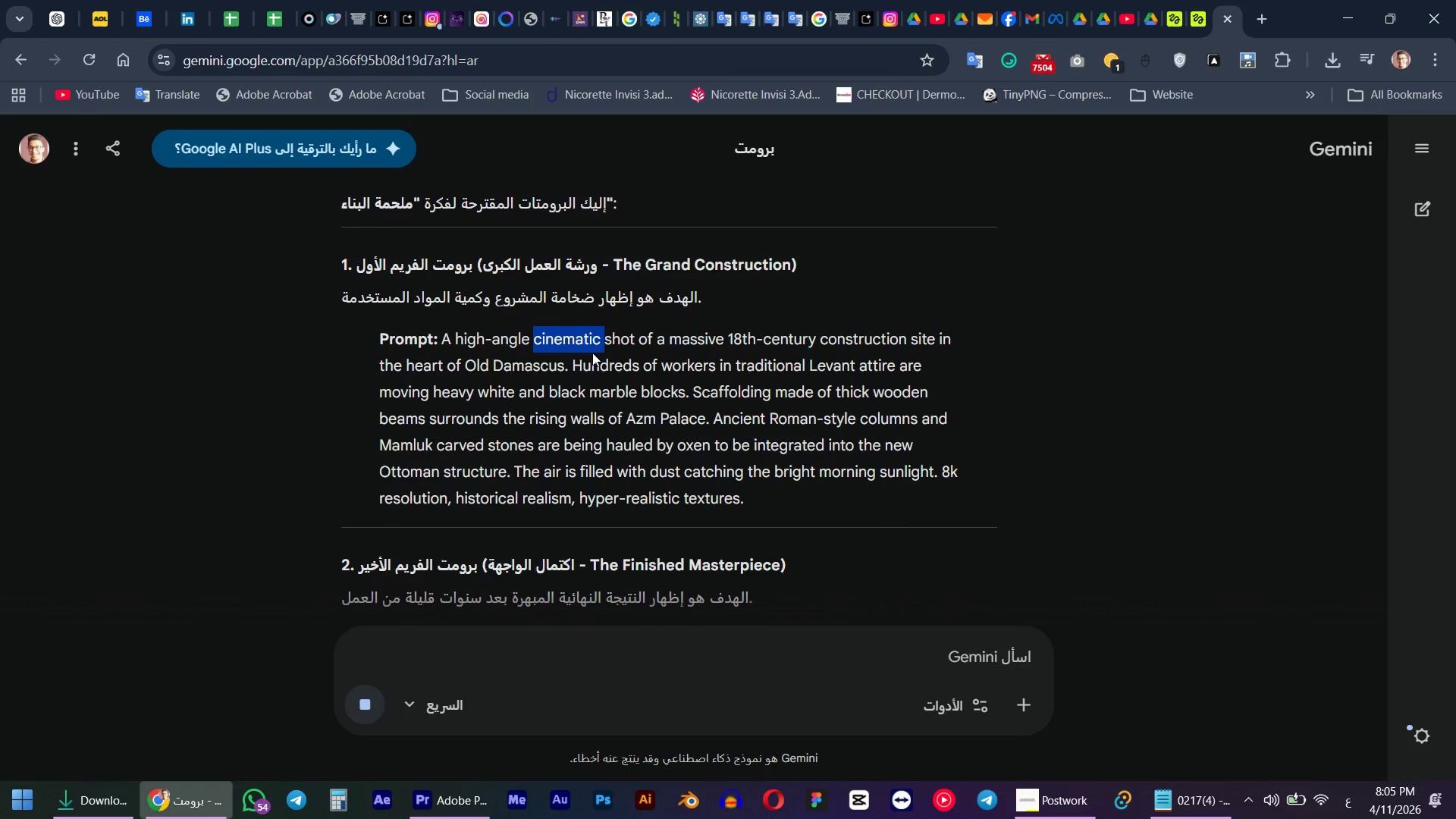 
triple_click([592, 353])
 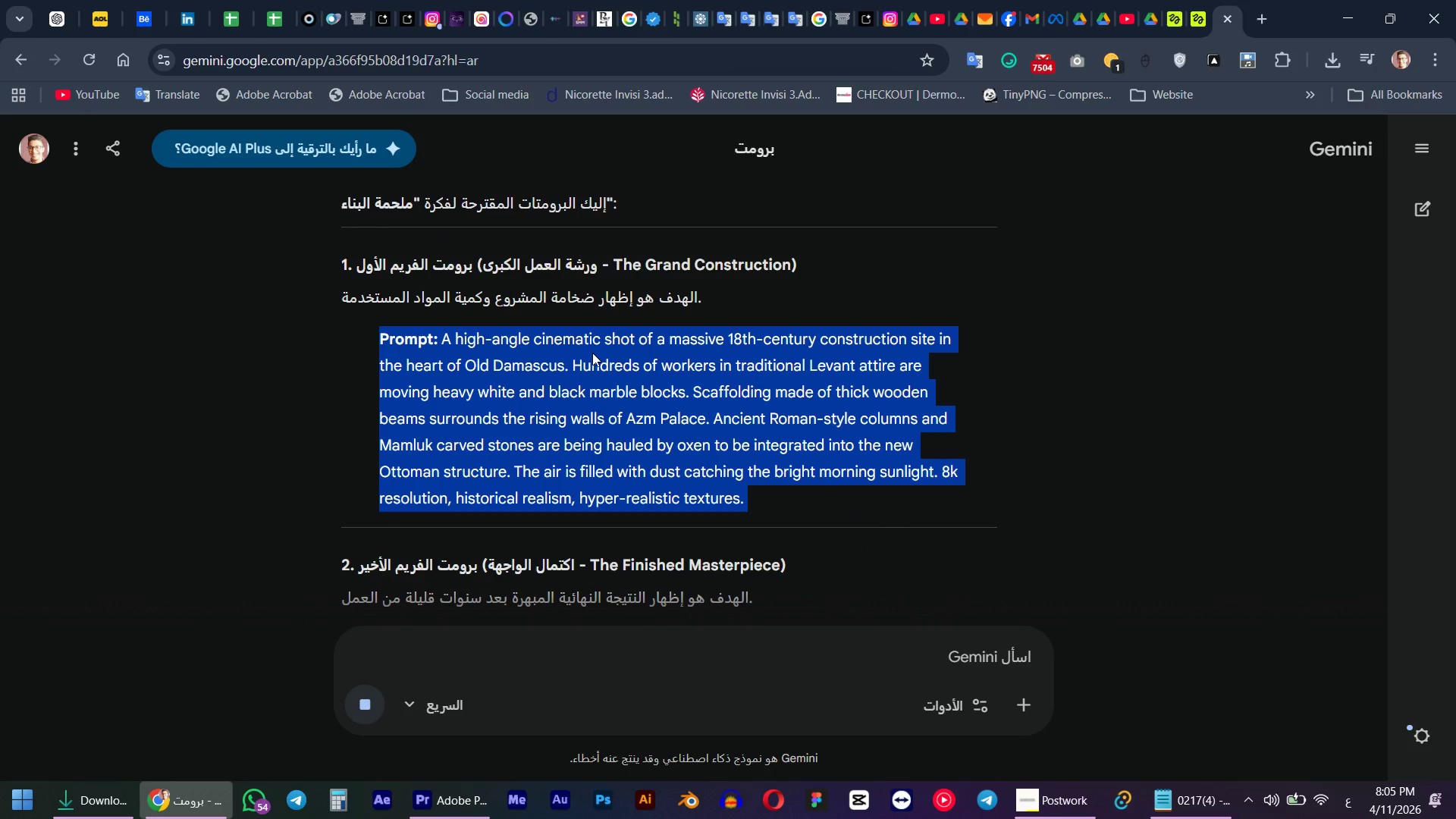 
key(Control+ControlLeft)
 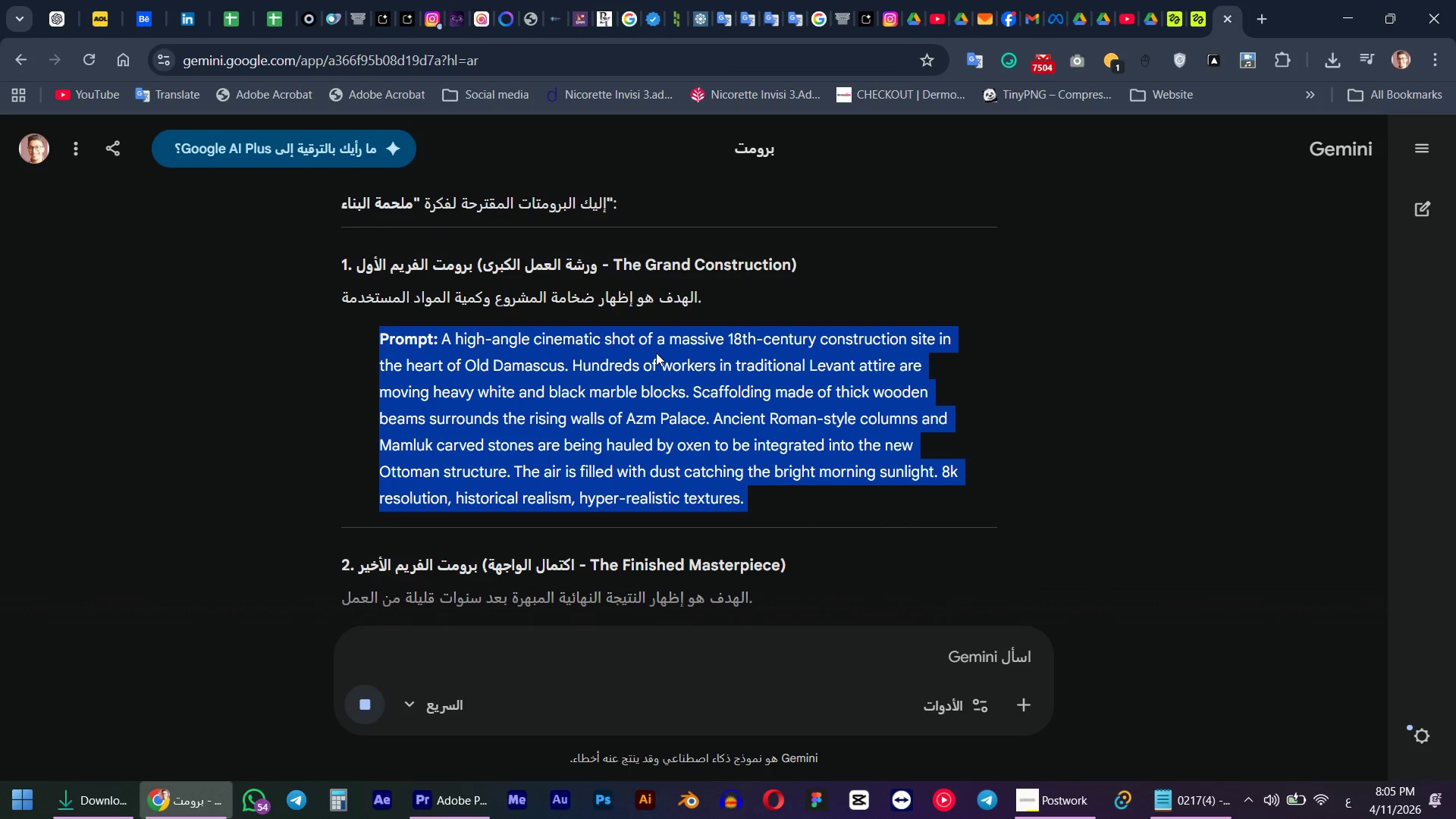 
key(Control+C)
 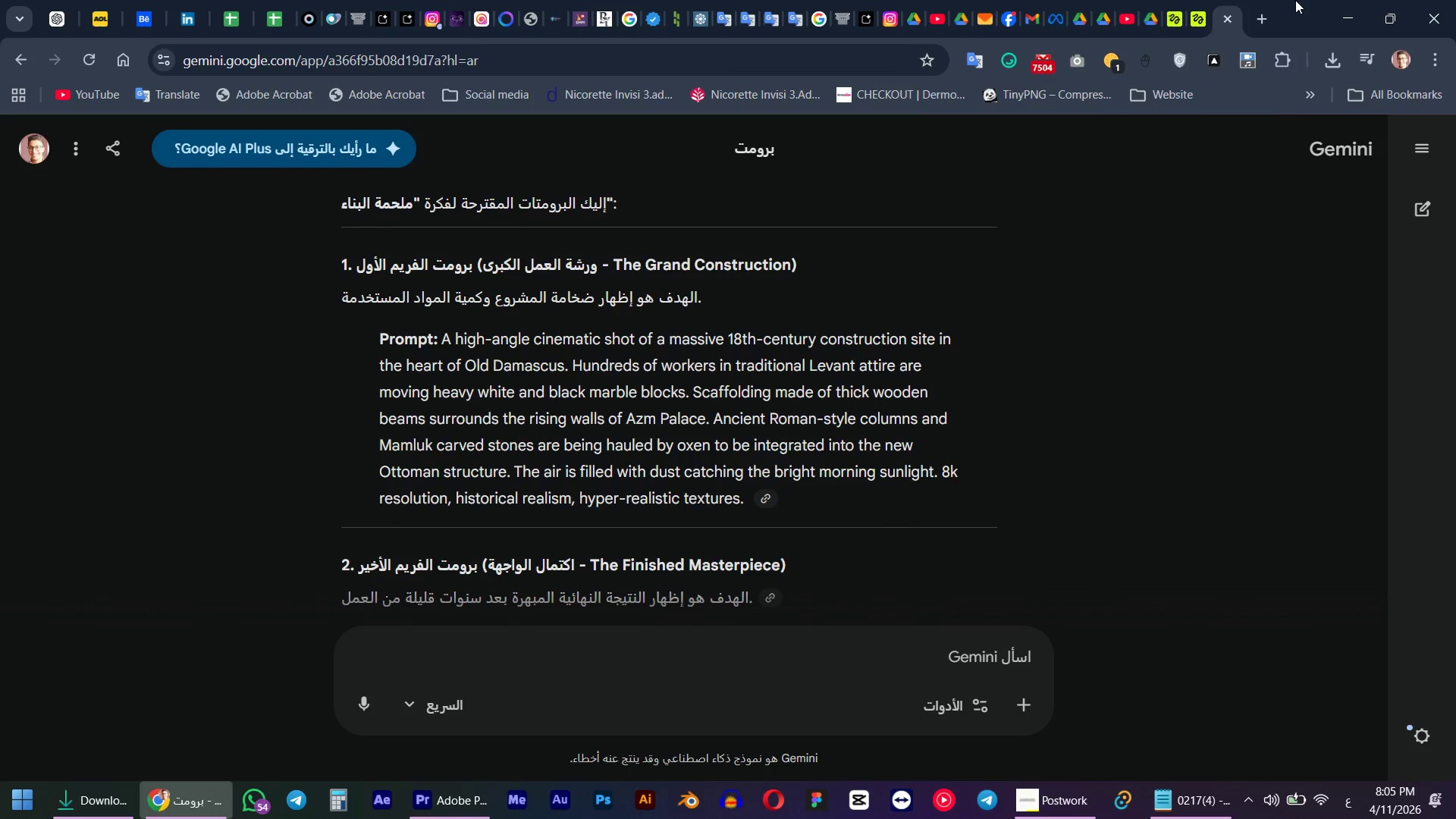 
left_click([1176, 0])
 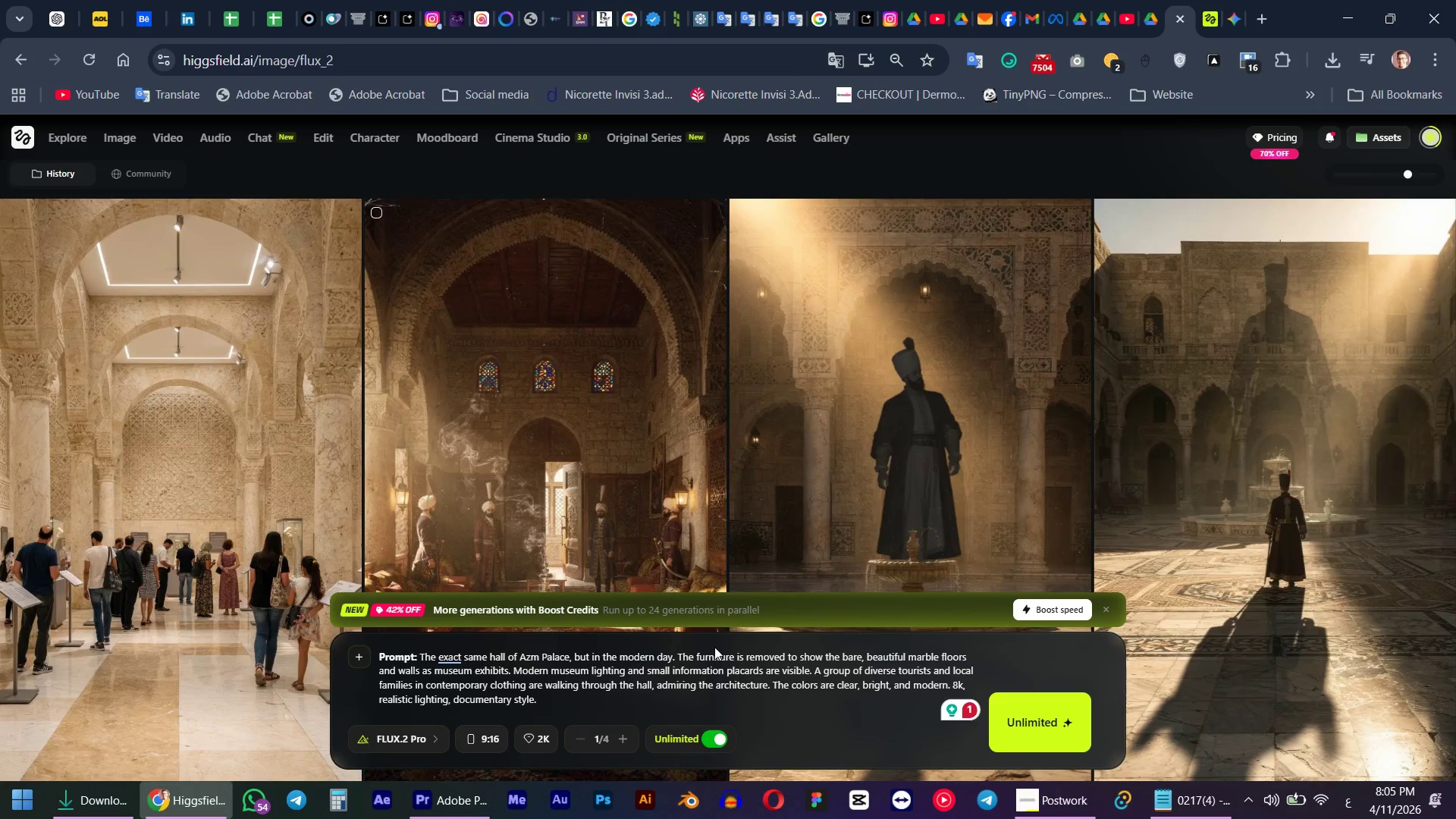 
left_click([690, 667])
 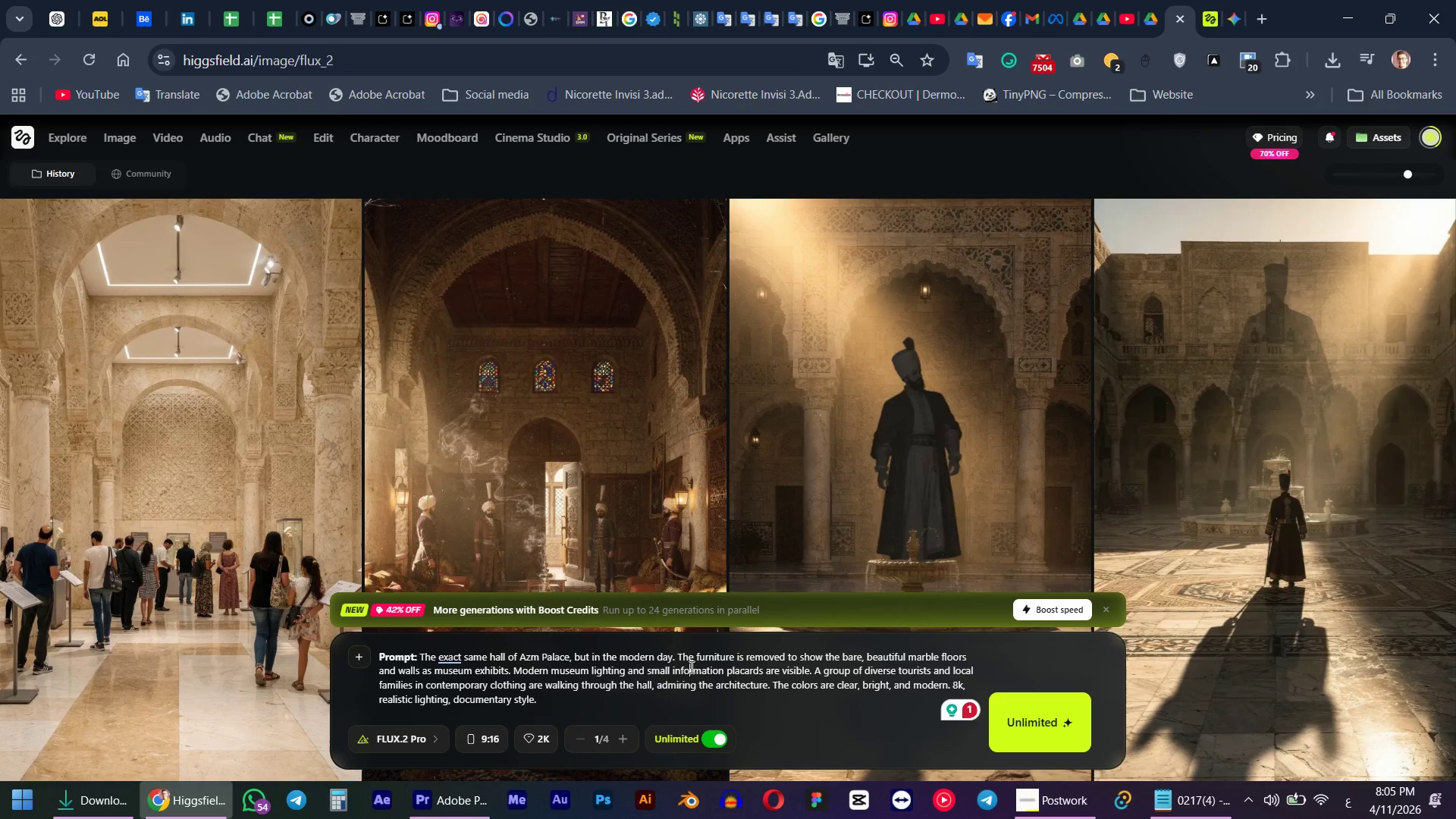 
key(Control+A)
 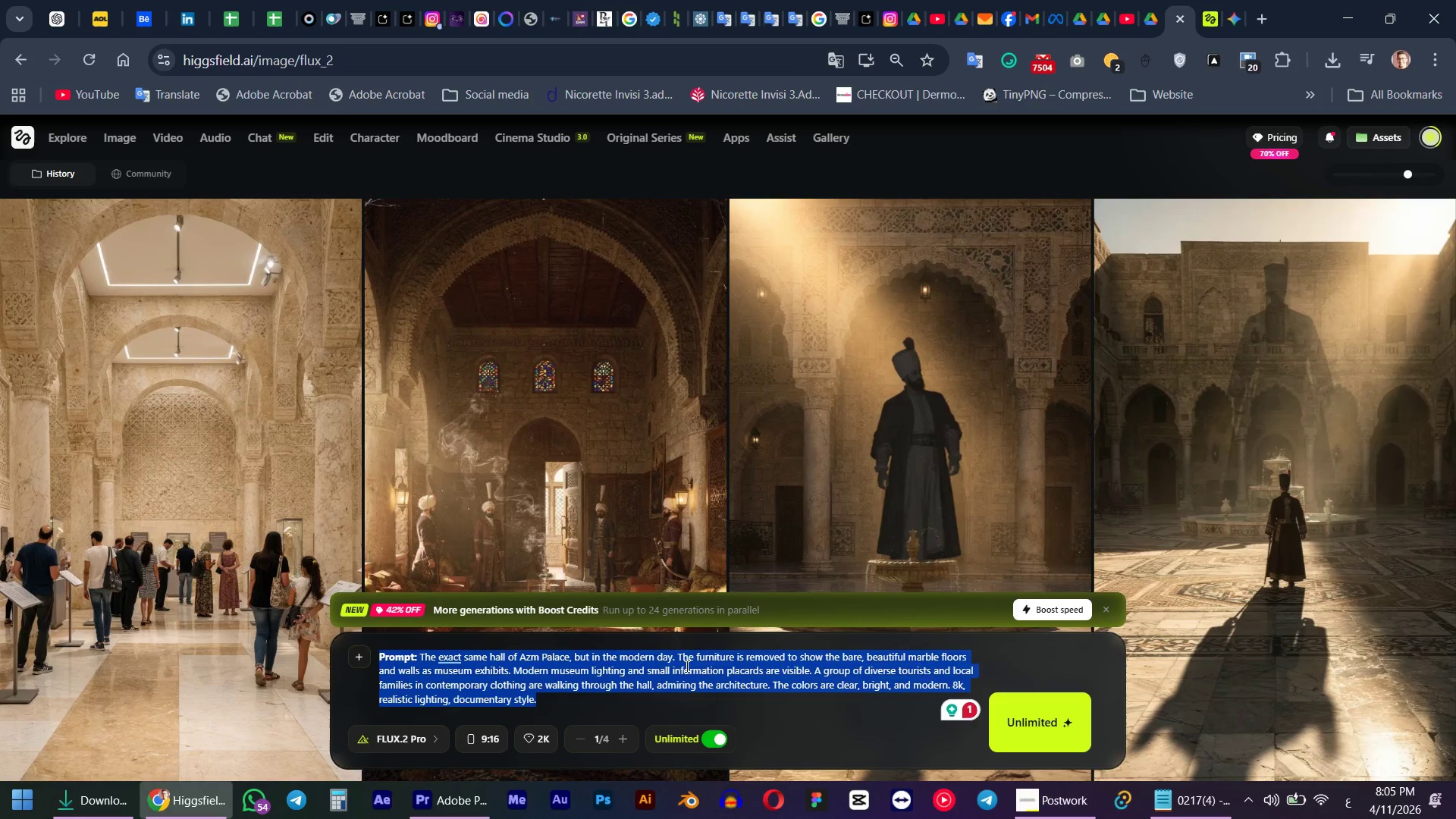 
key(Control+V)
 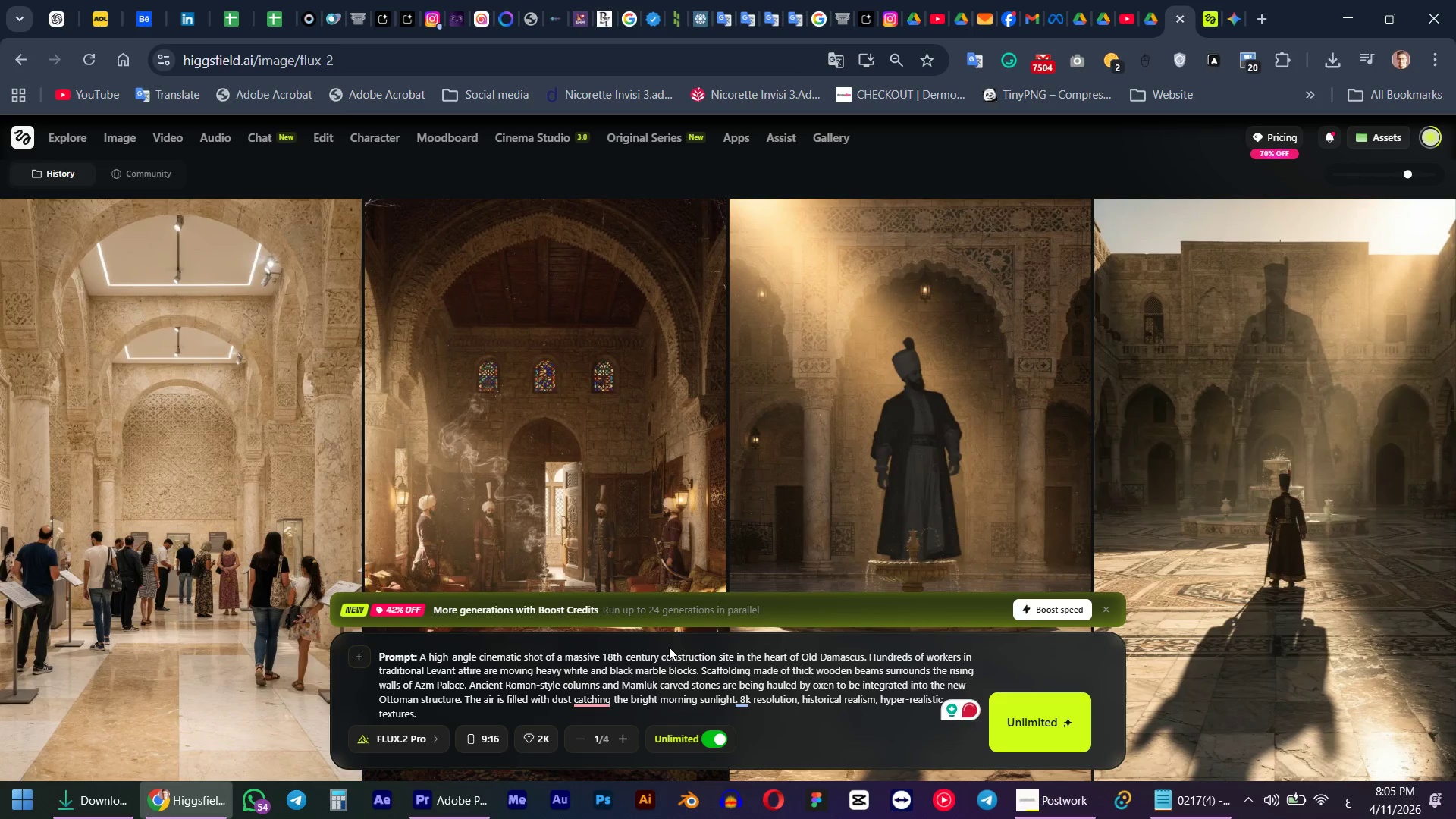 
key(NumpadEnter)
 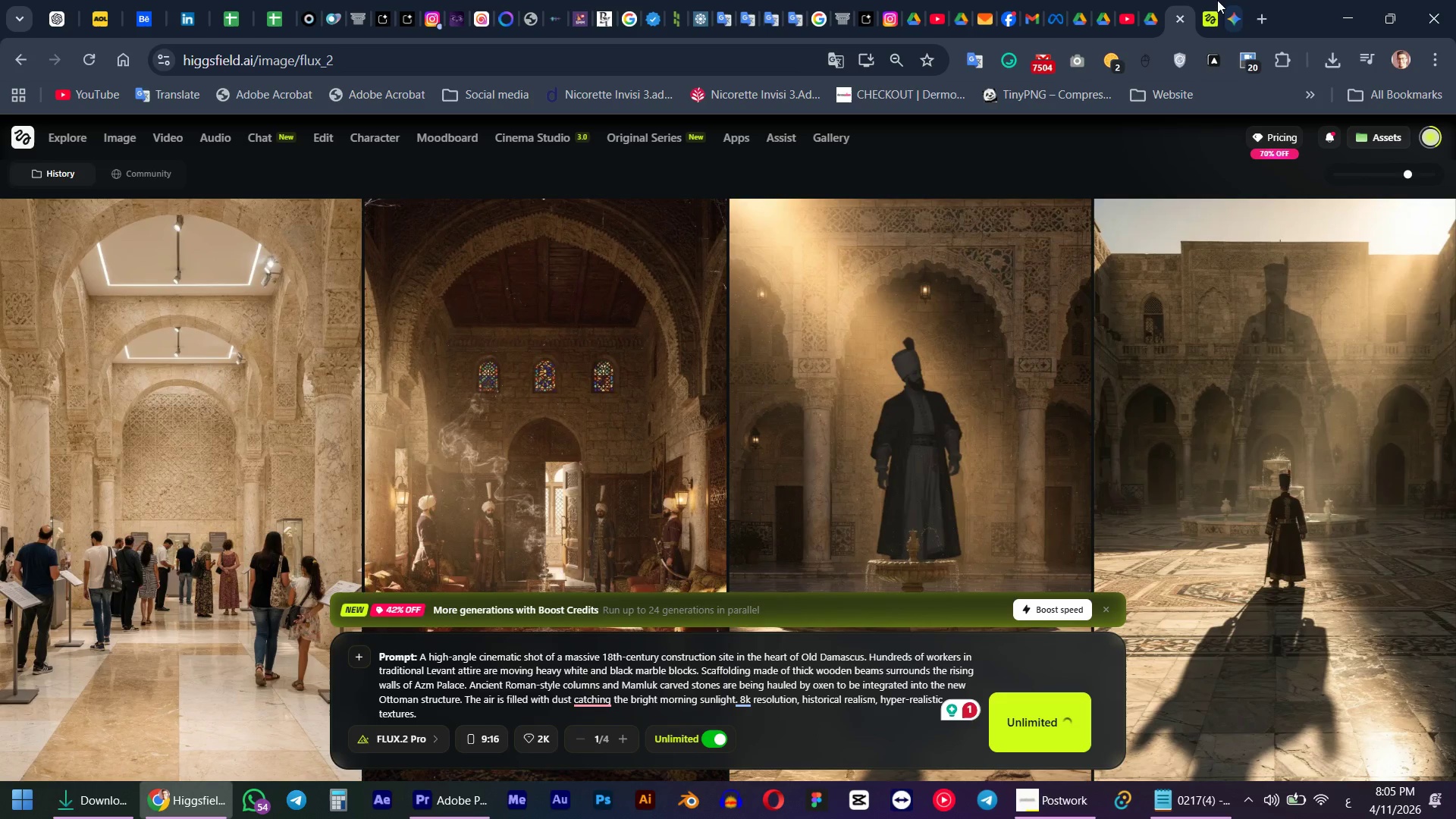 
left_click([1213, 0])
 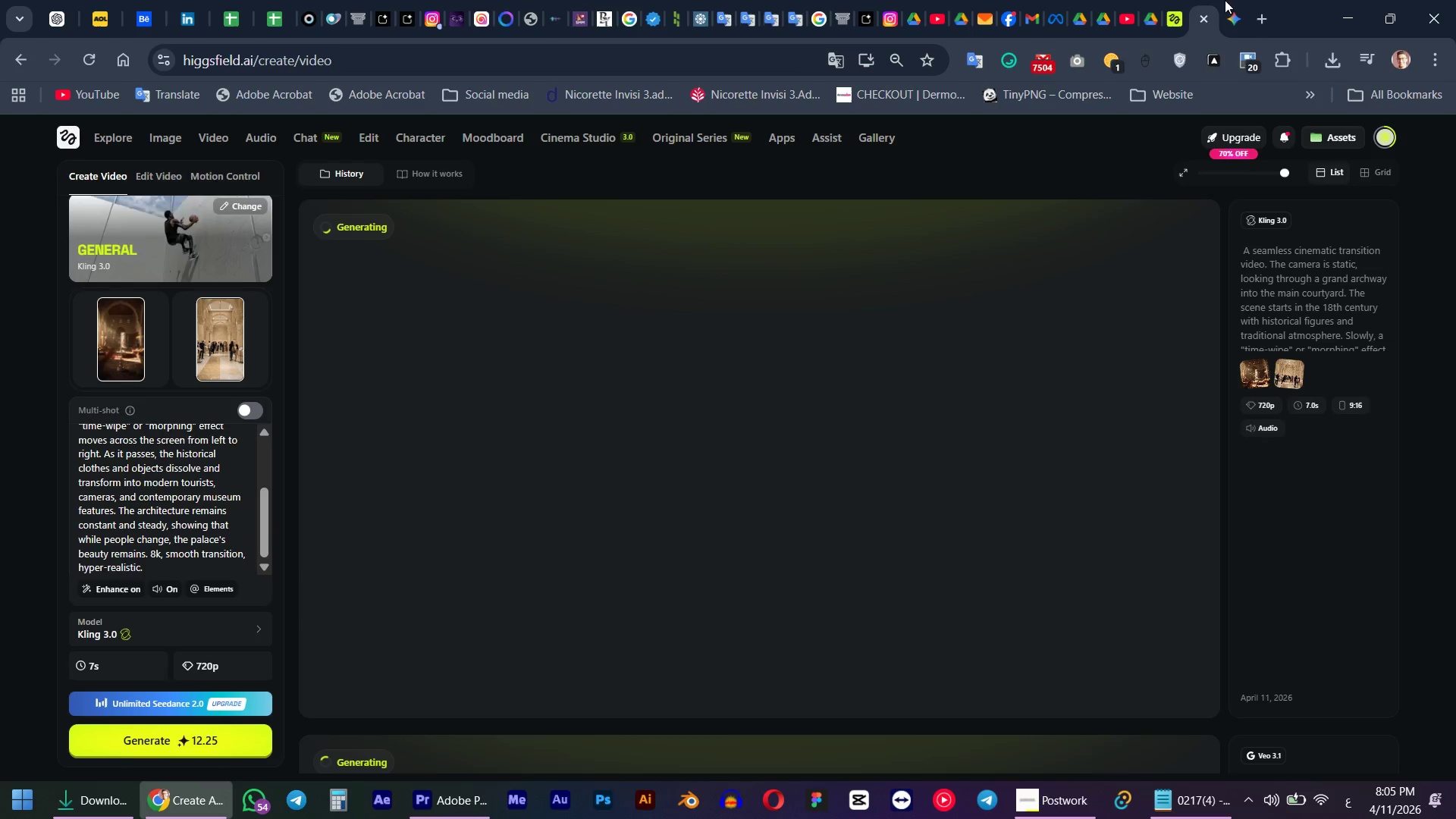 
left_click([1235, 0])
 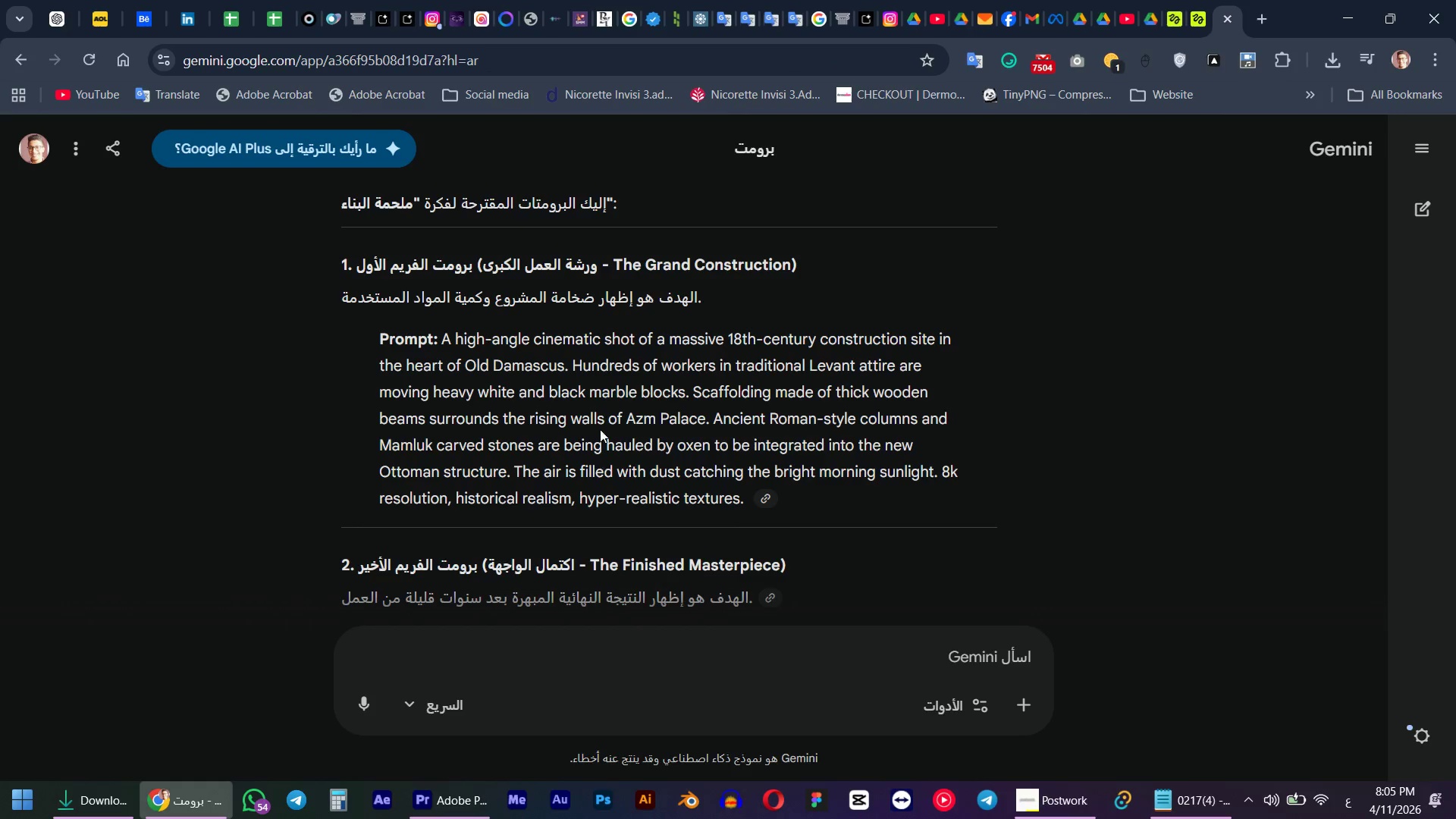 
scroll: coordinate [596, 387], scroll_direction: down, amount: 3.0
 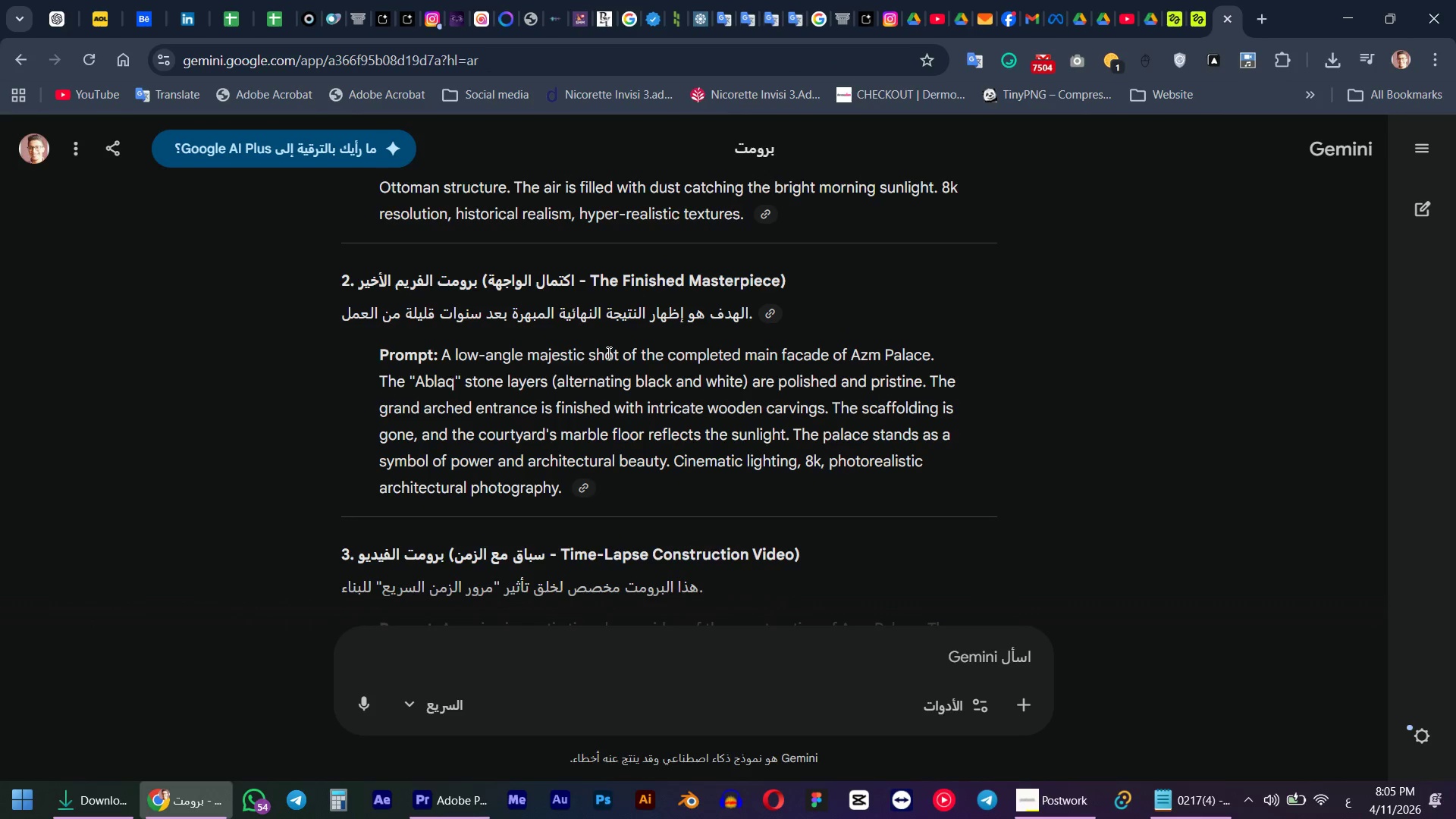 
double_click([607, 353])
 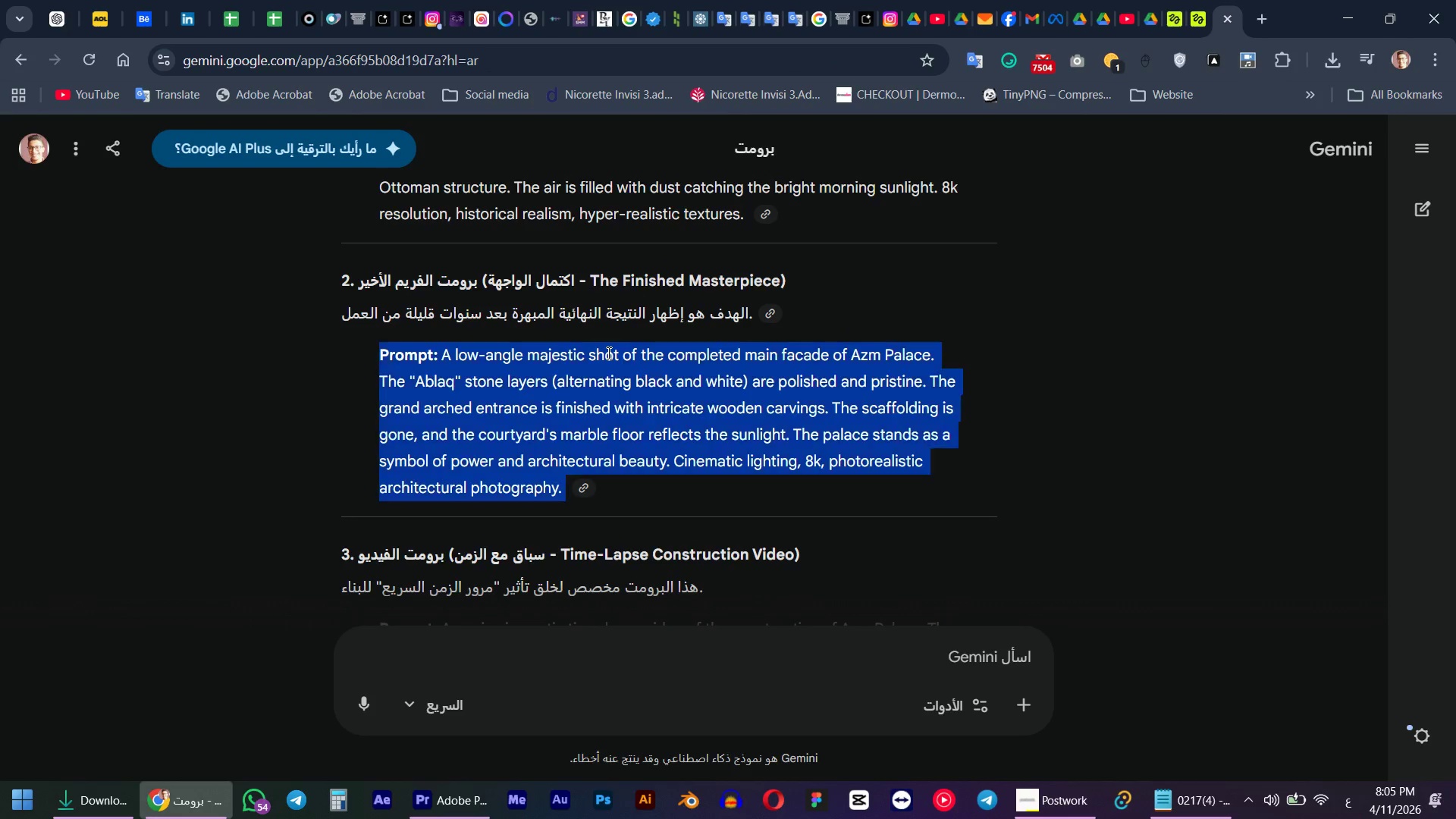 
triple_click([607, 353])
 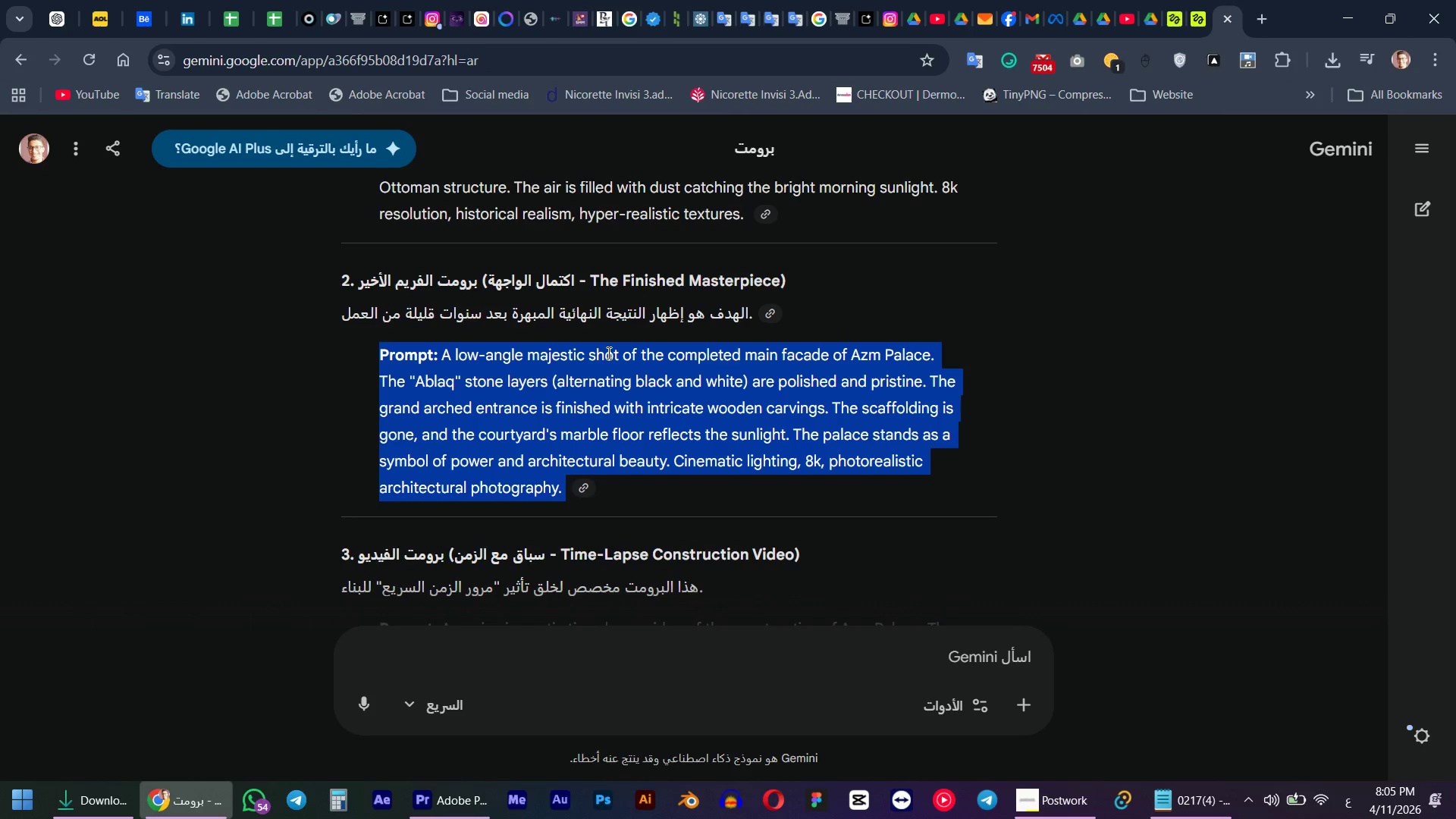 
key(Control+C)
 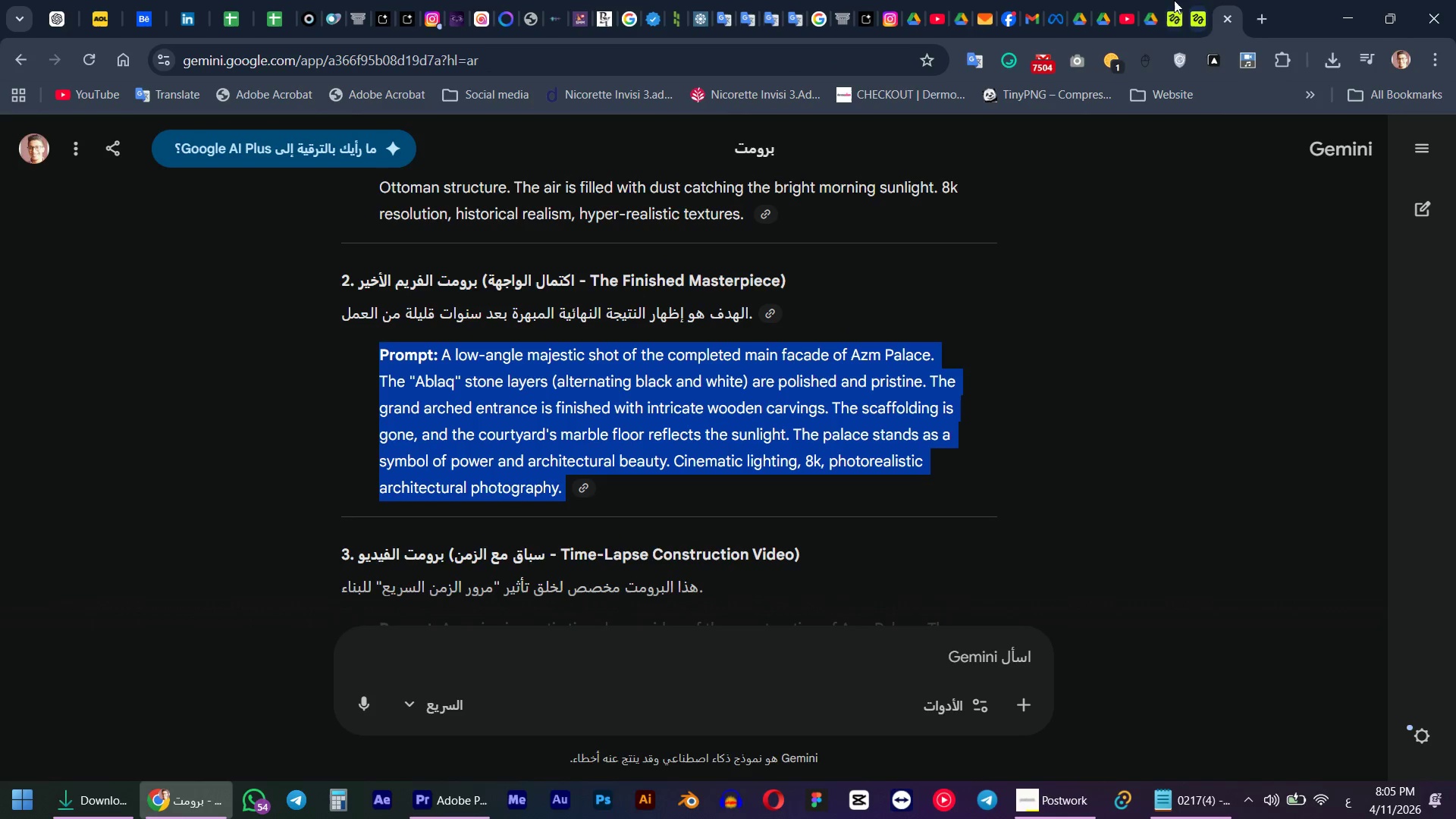 
left_click([1168, 0])
 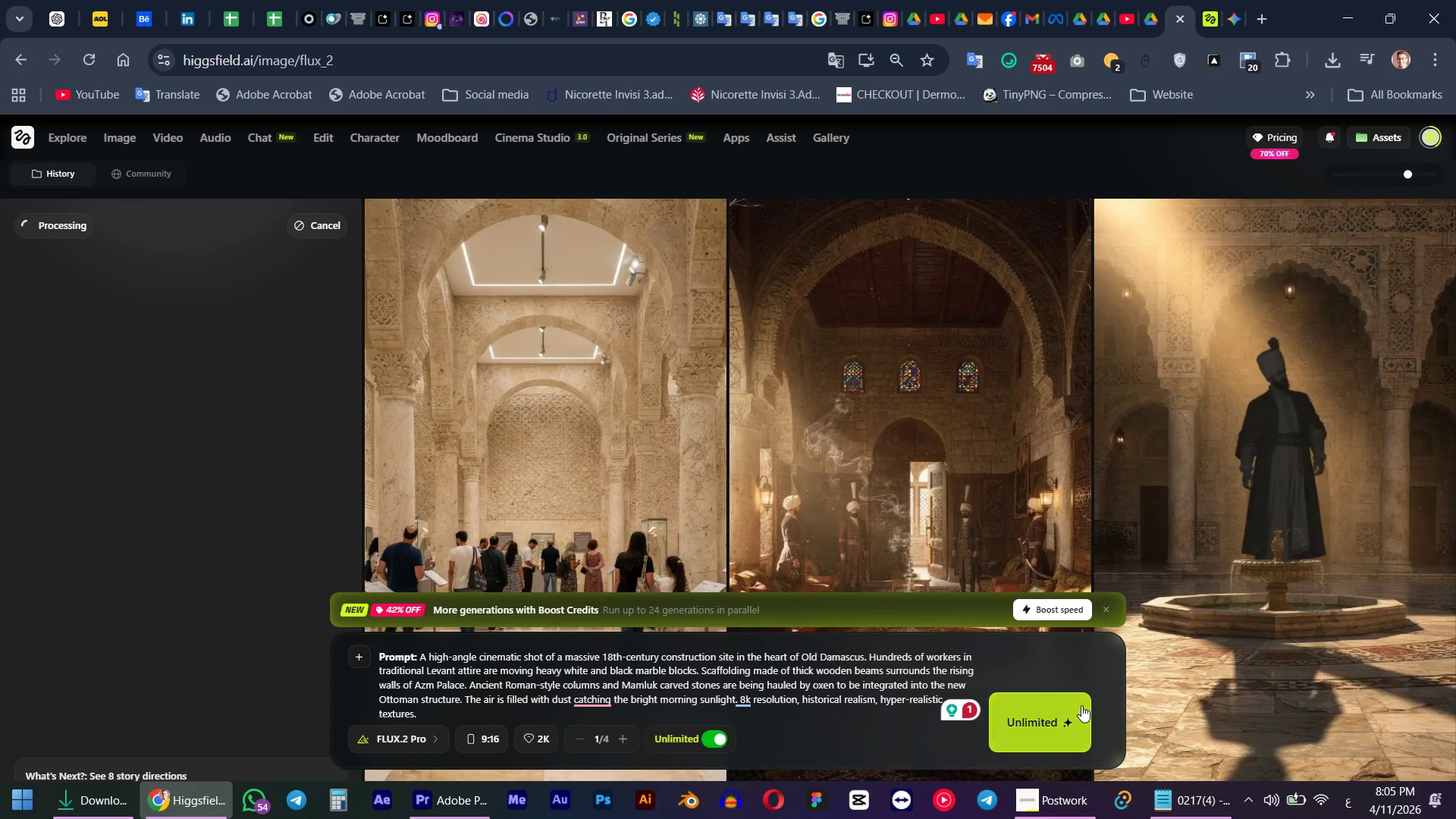 
left_click([1066, 706])
 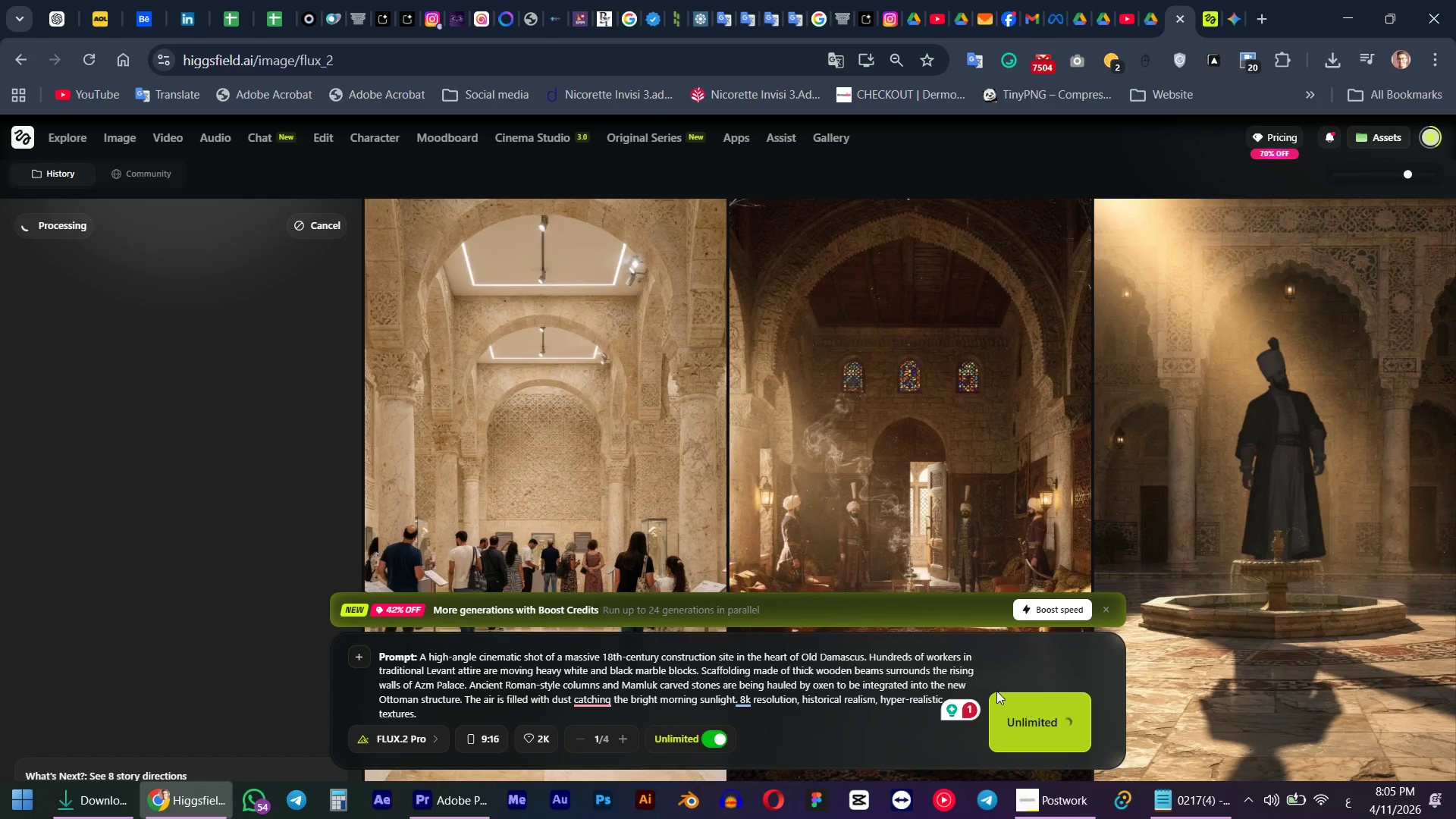 
left_click([811, 670])
 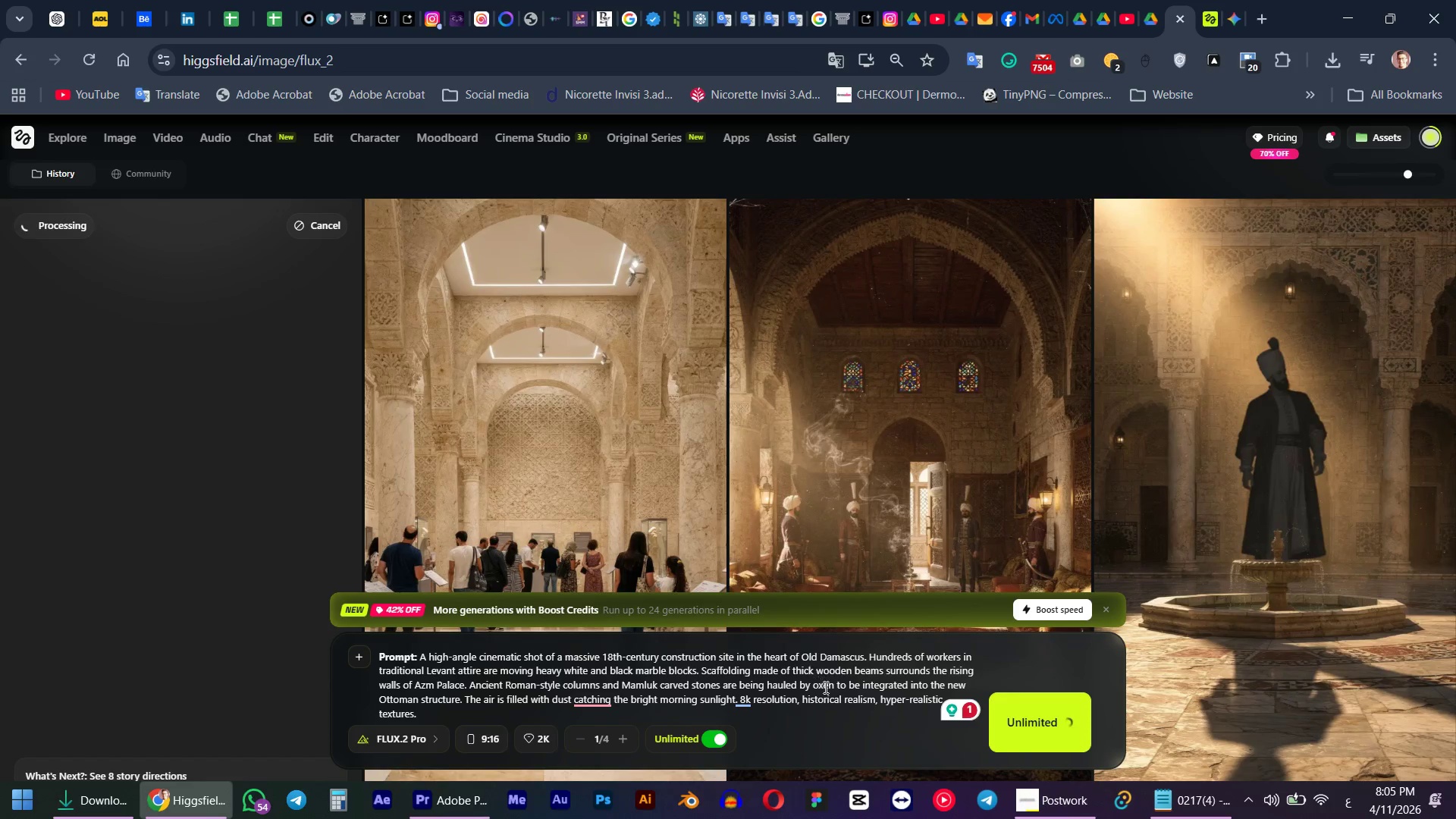 
key(Control+A)
 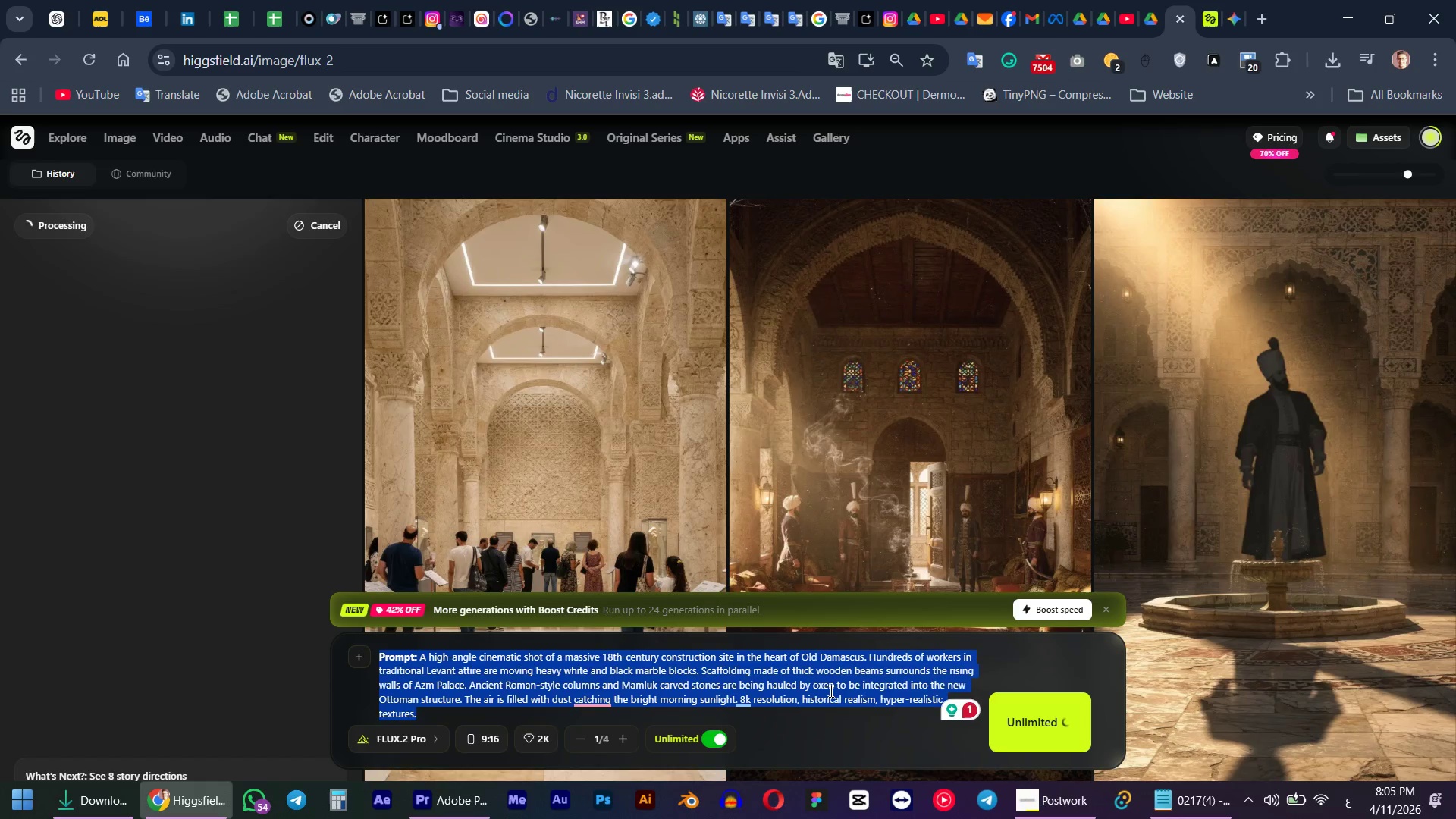 
key(Control+V)
 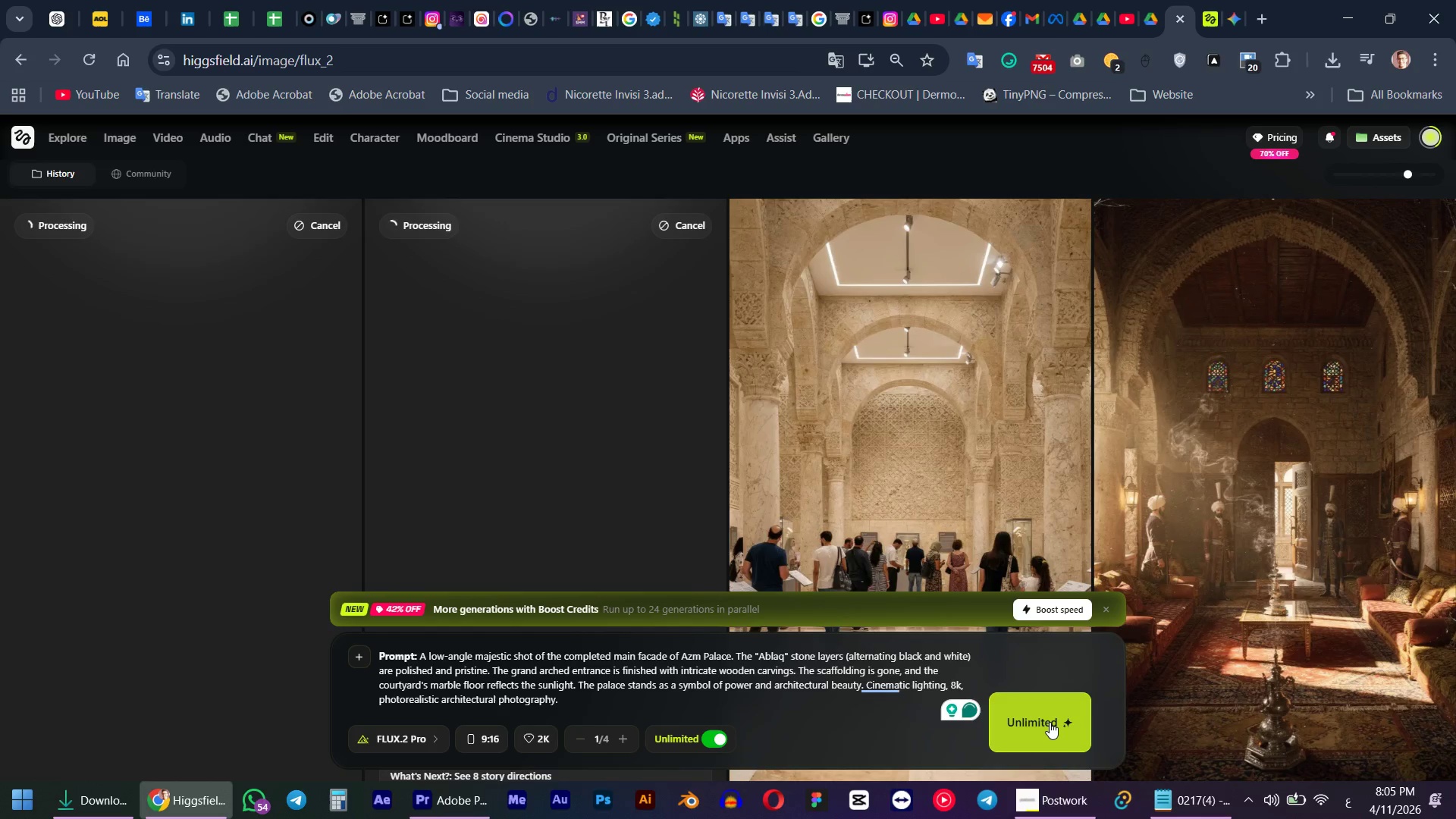 
left_click([1050, 722])
 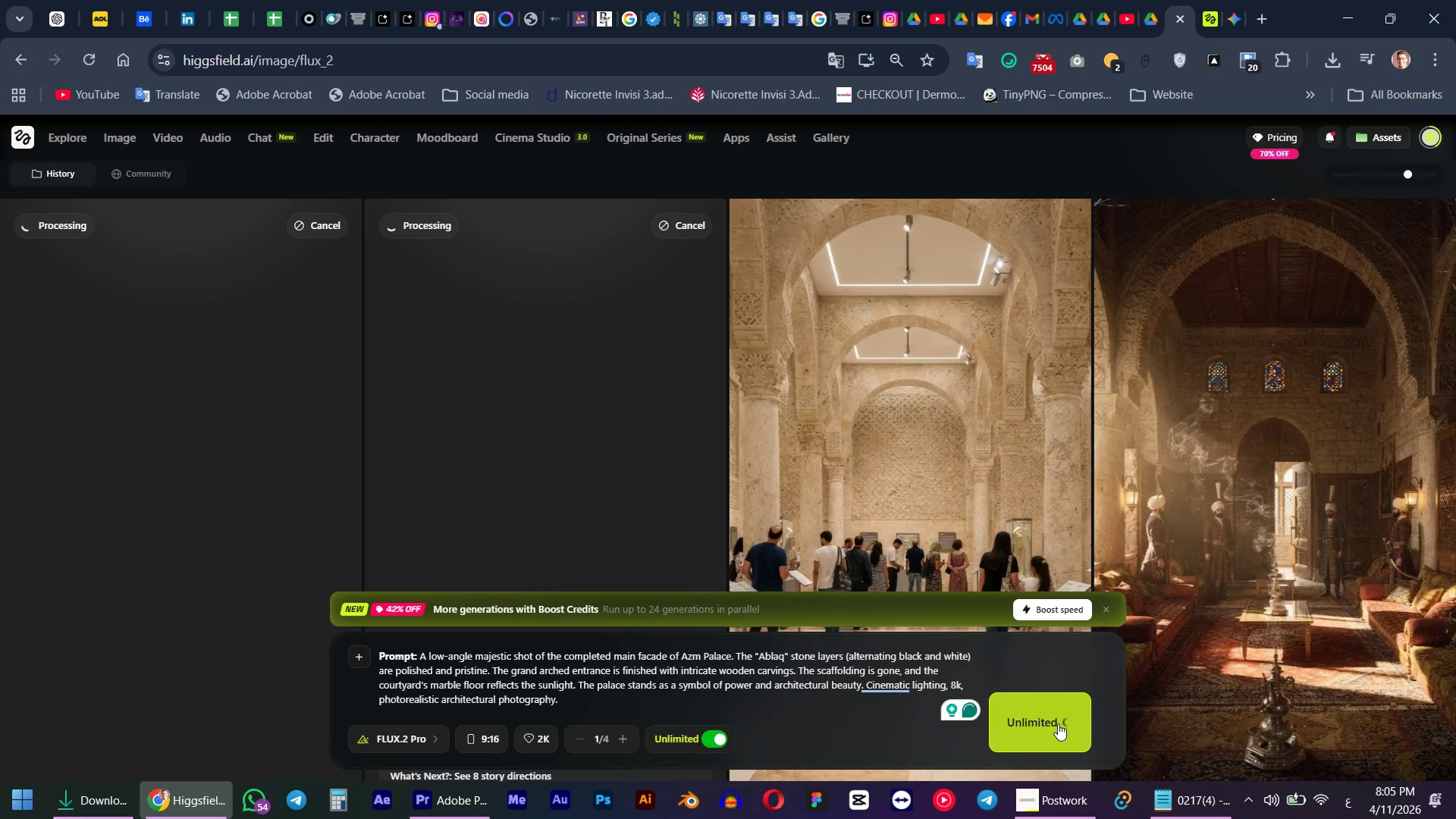 
left_click([1058, 723])
 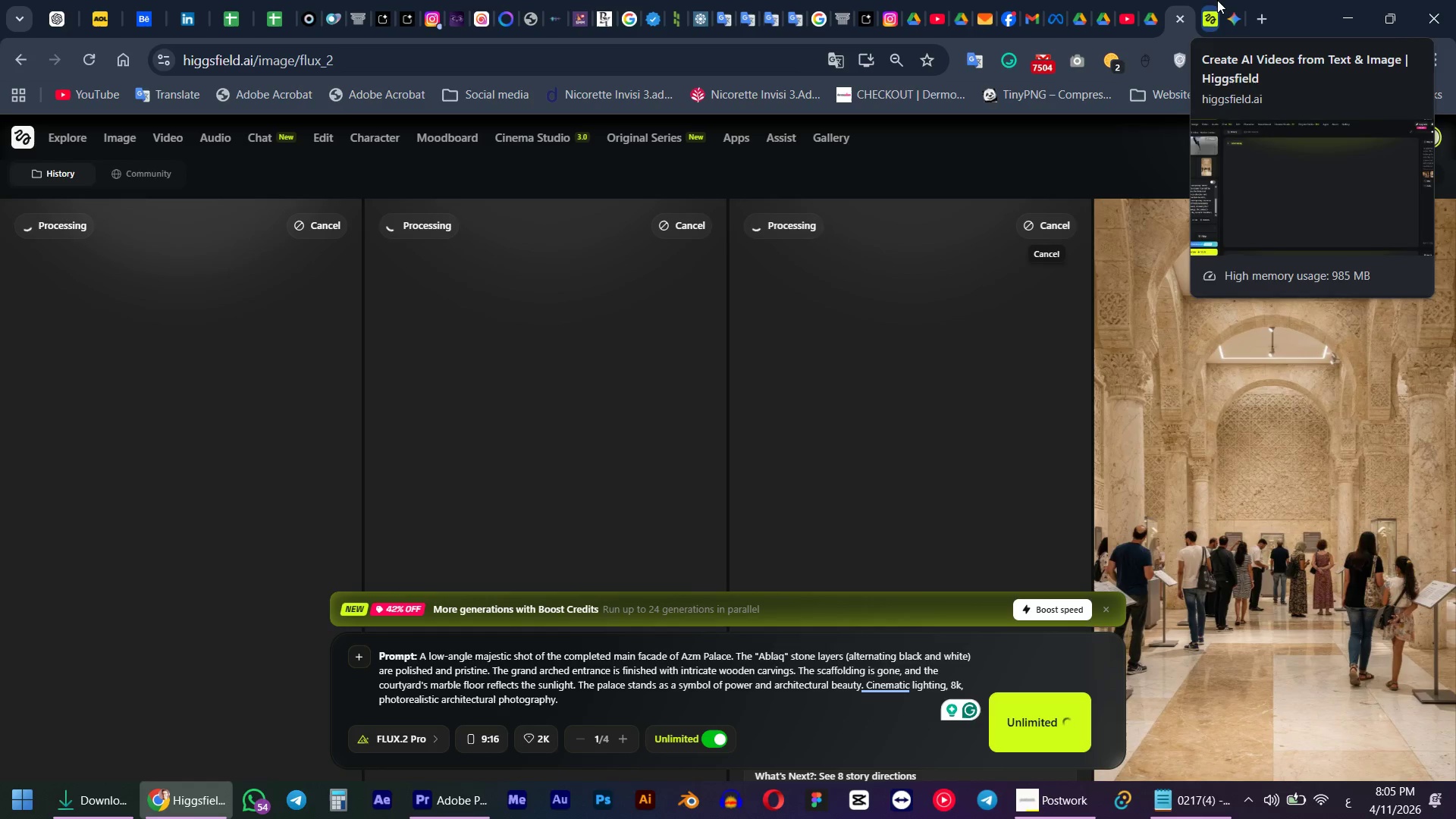 
left_click([1244, 0])
 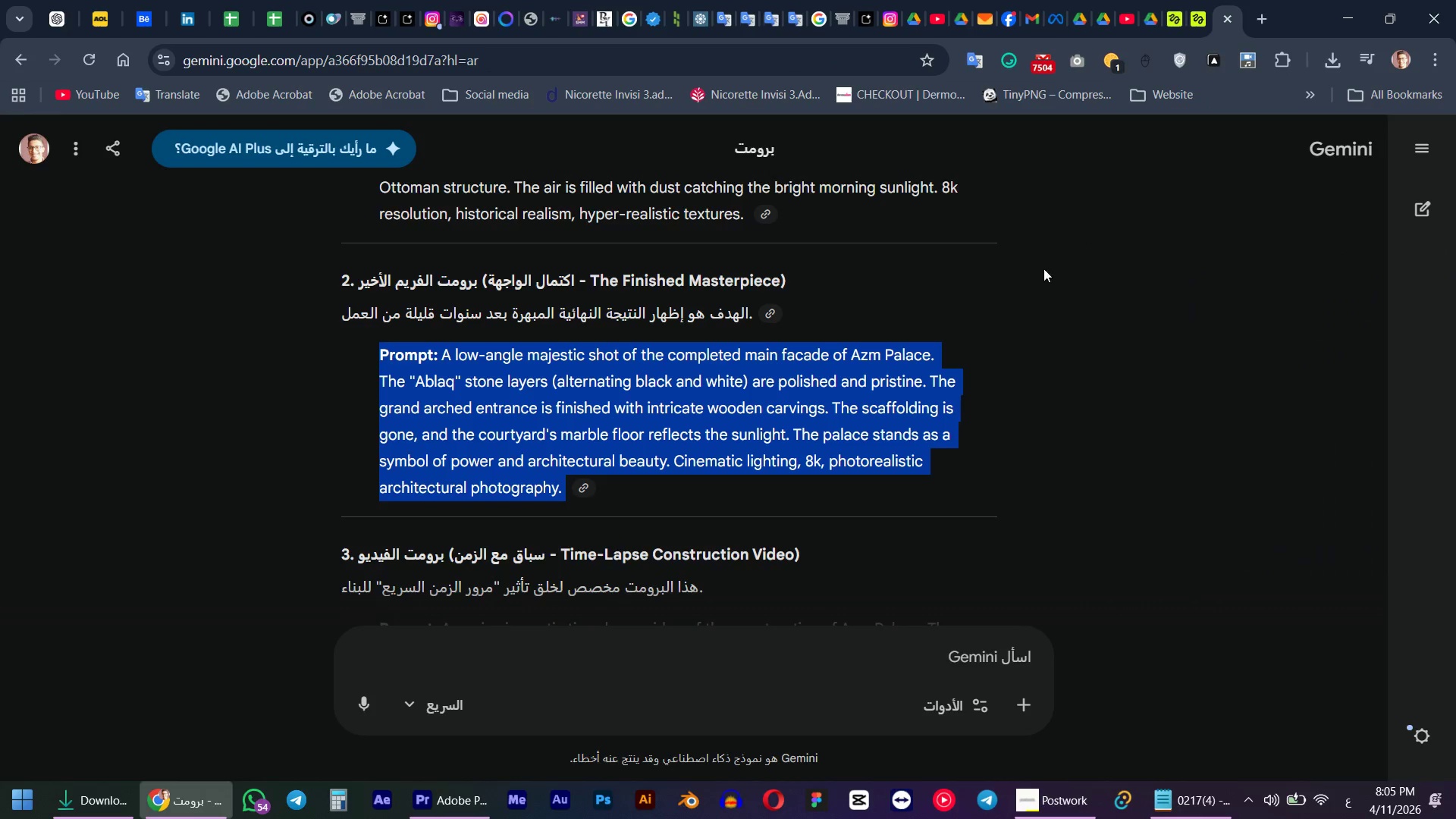 
scroll: coordinate [971, 339], scroll_direction: down, amount: 2.0
 